 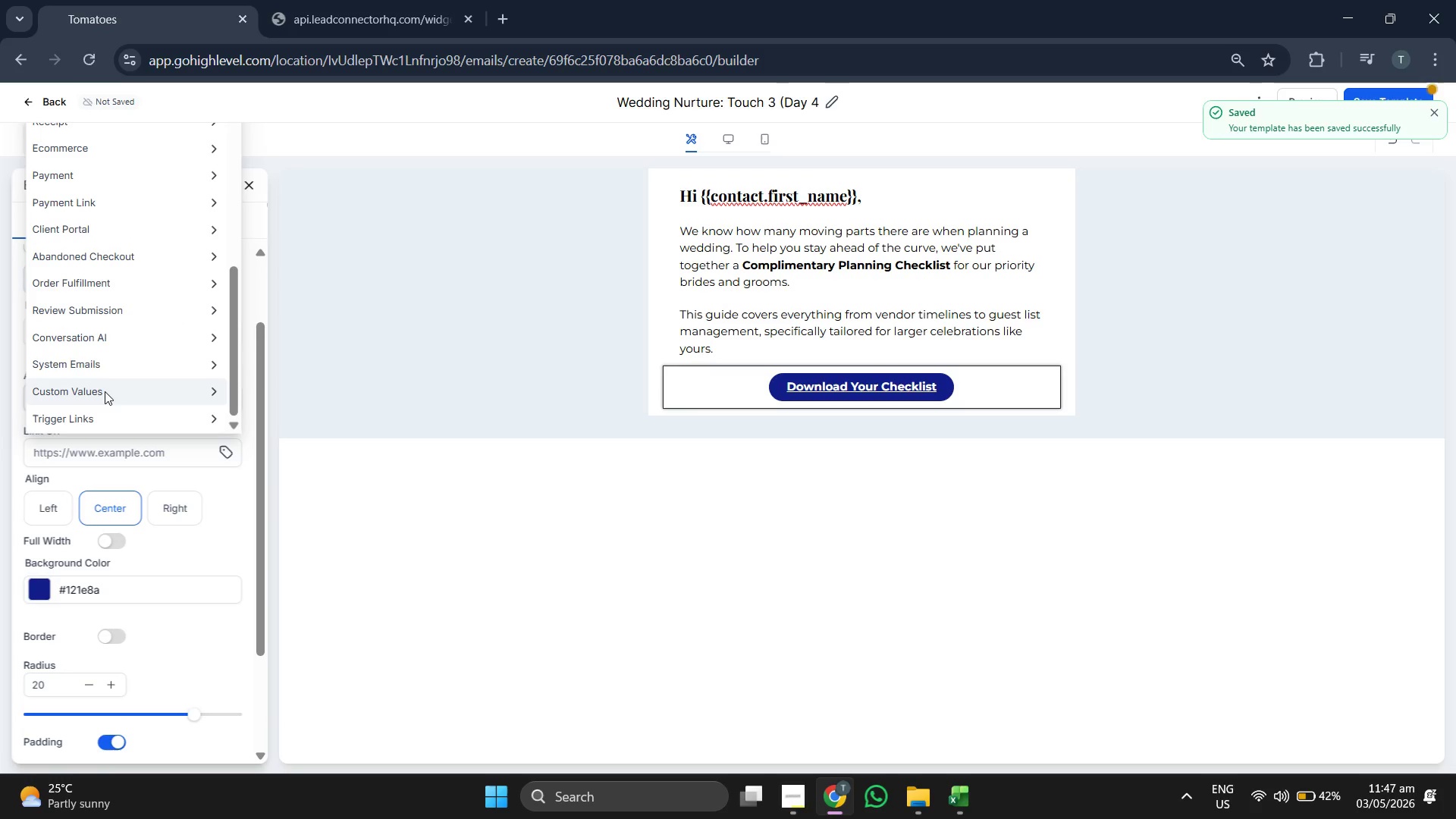 
left_click([93, 411])
 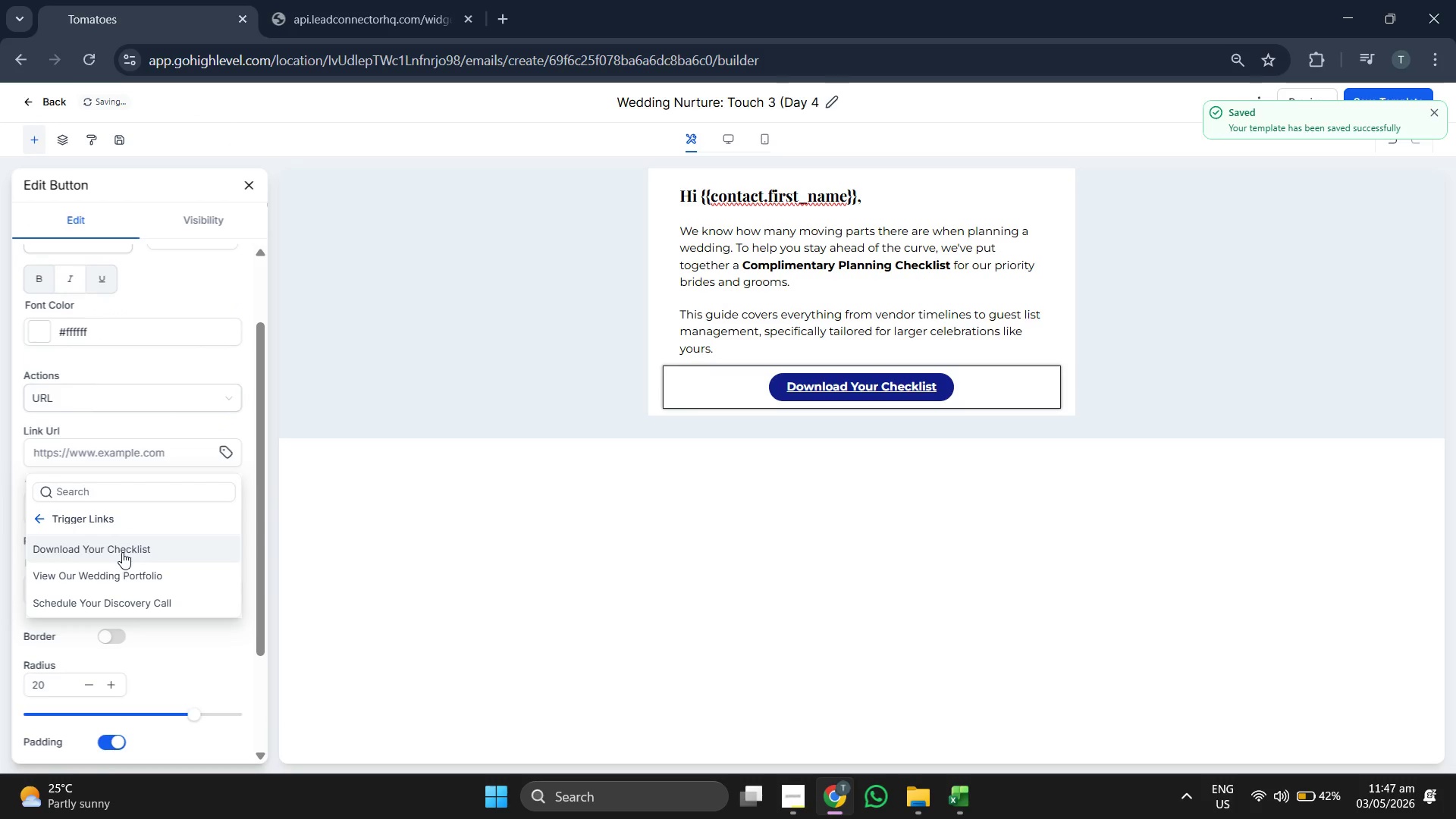 
left_click([122, 552])
 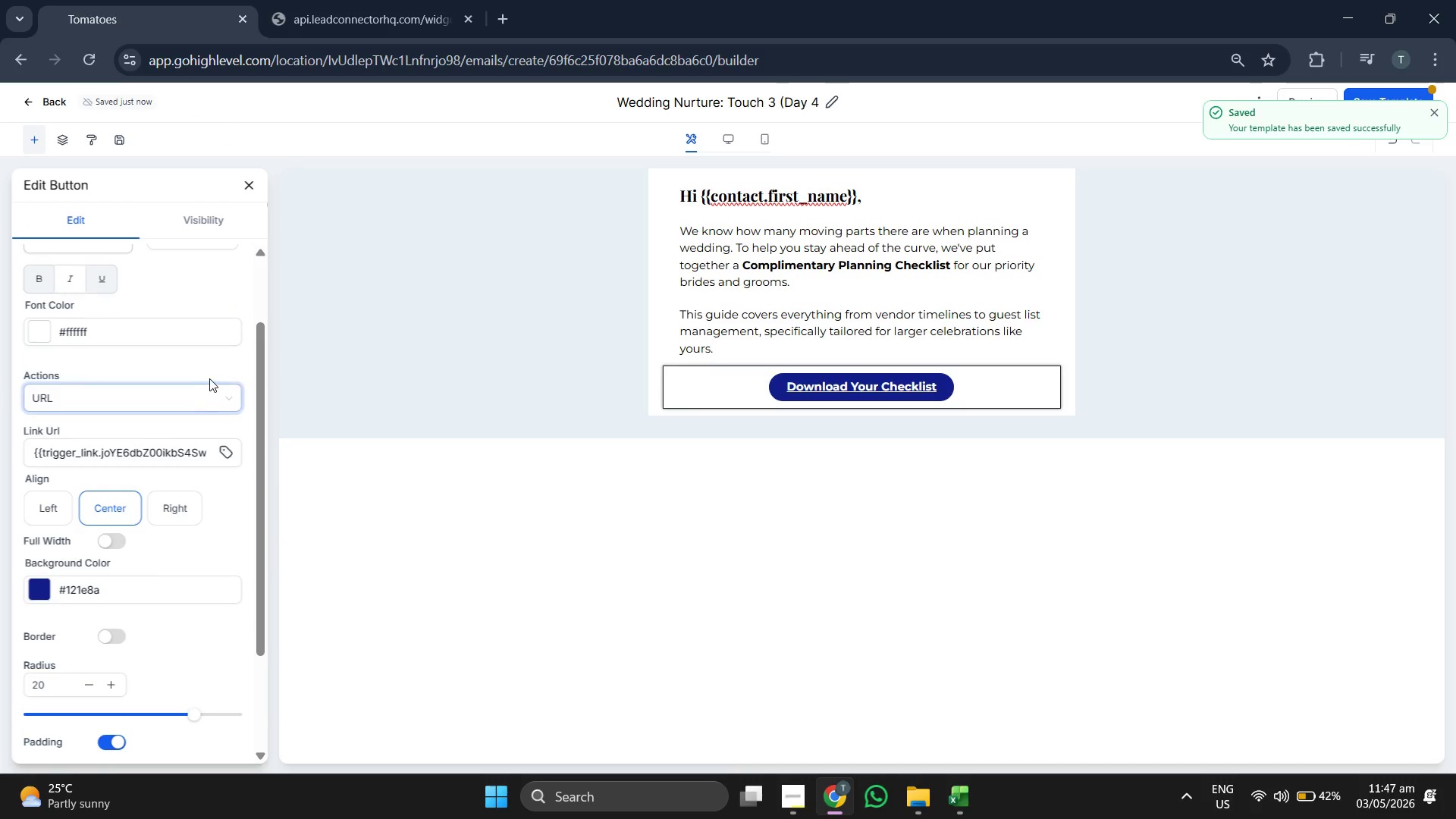 
scroll: coordinate [209, 378], scroll_direction: up, amount: 5.0
 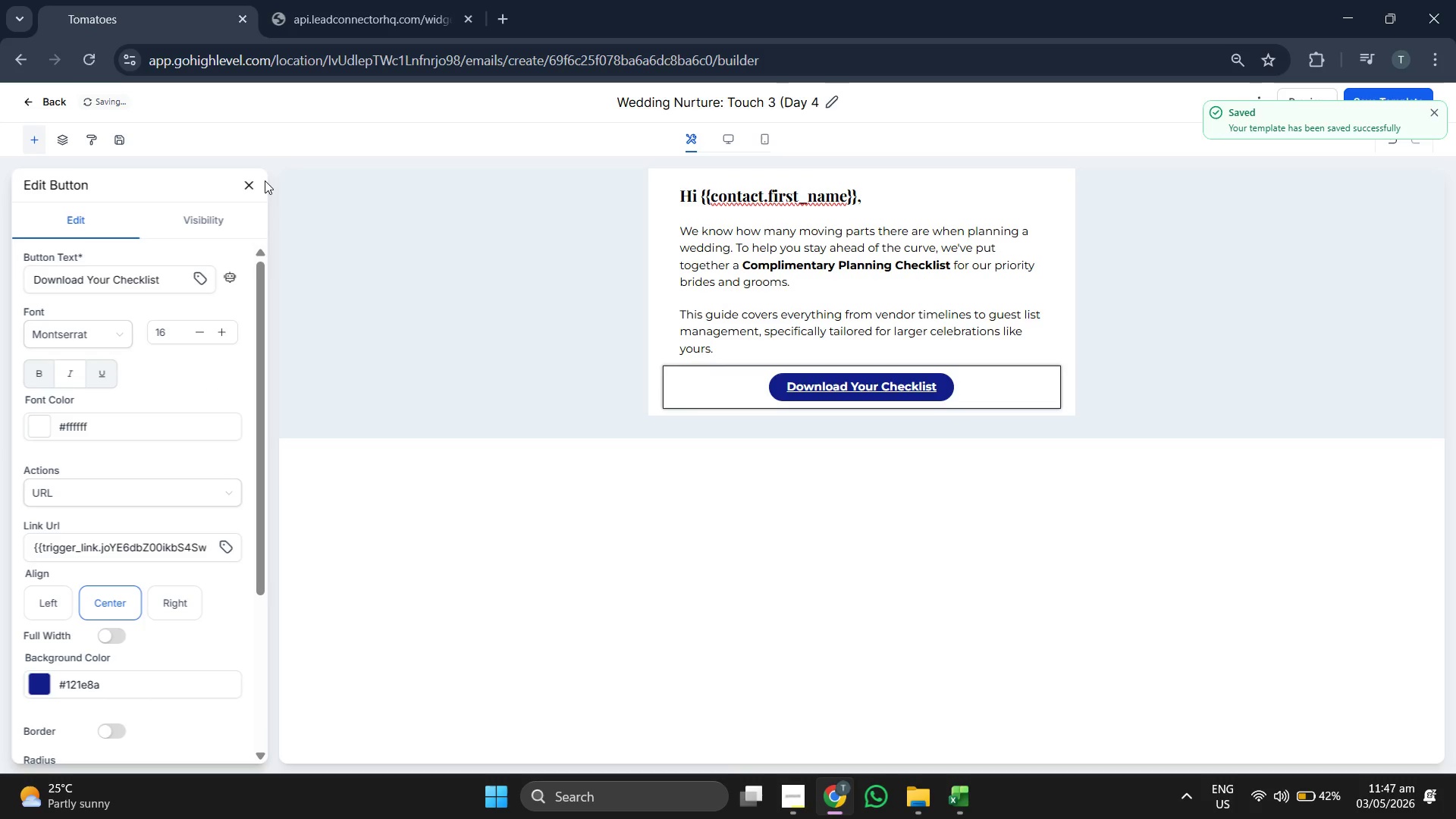 
left_click([253, 184])
 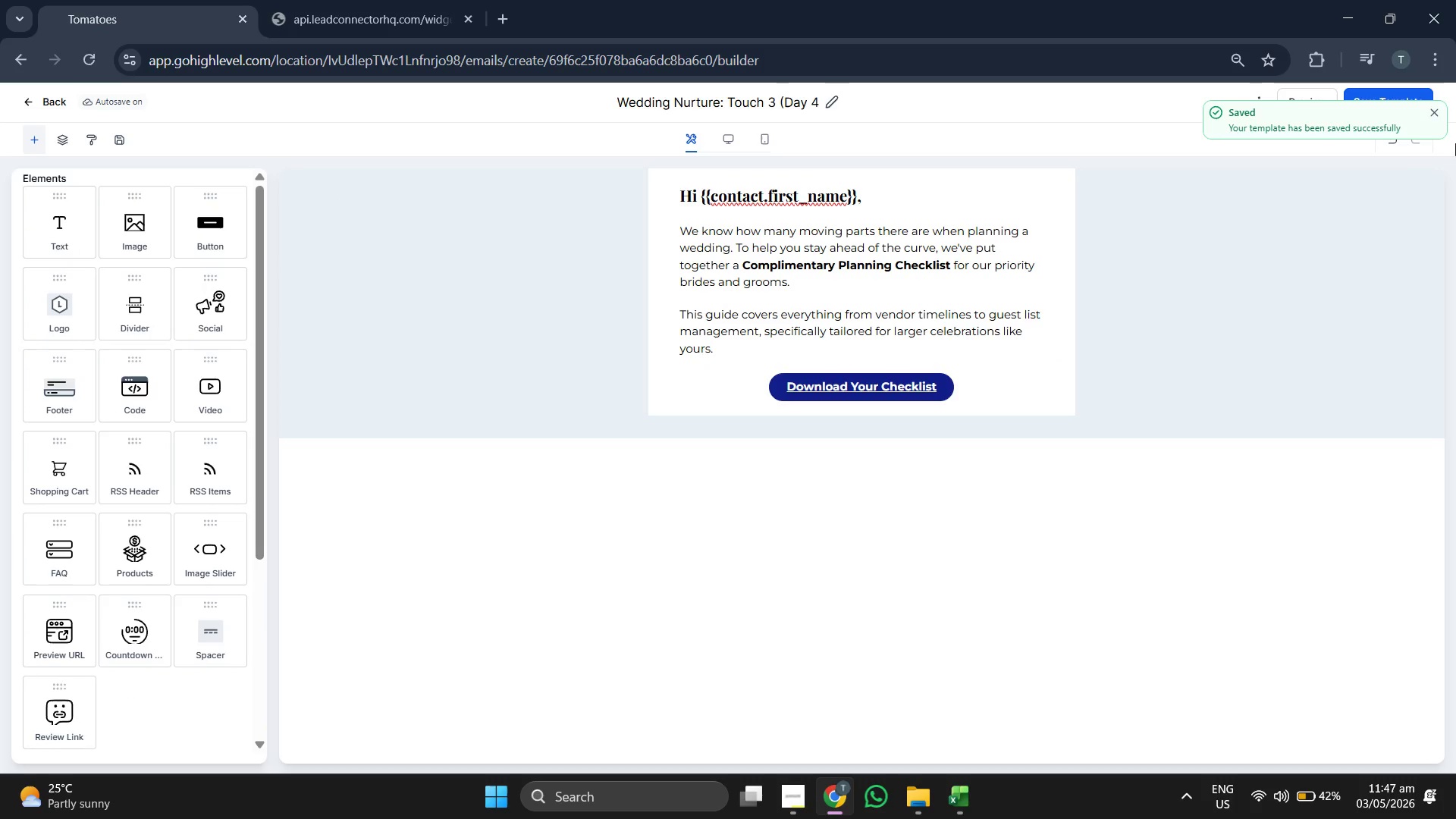 
left_click([1439, 110])
 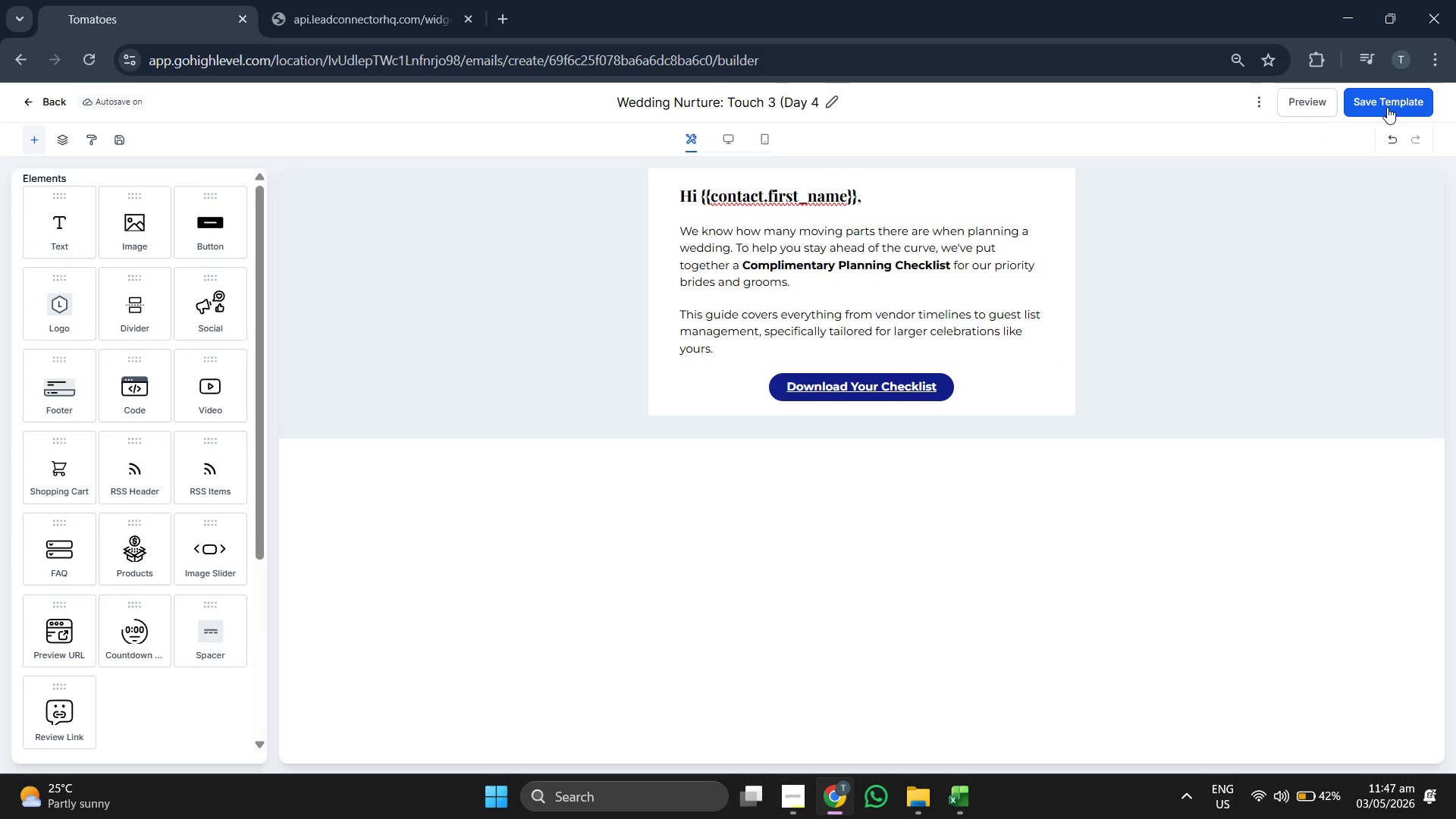 
left_click([1387, 107])
 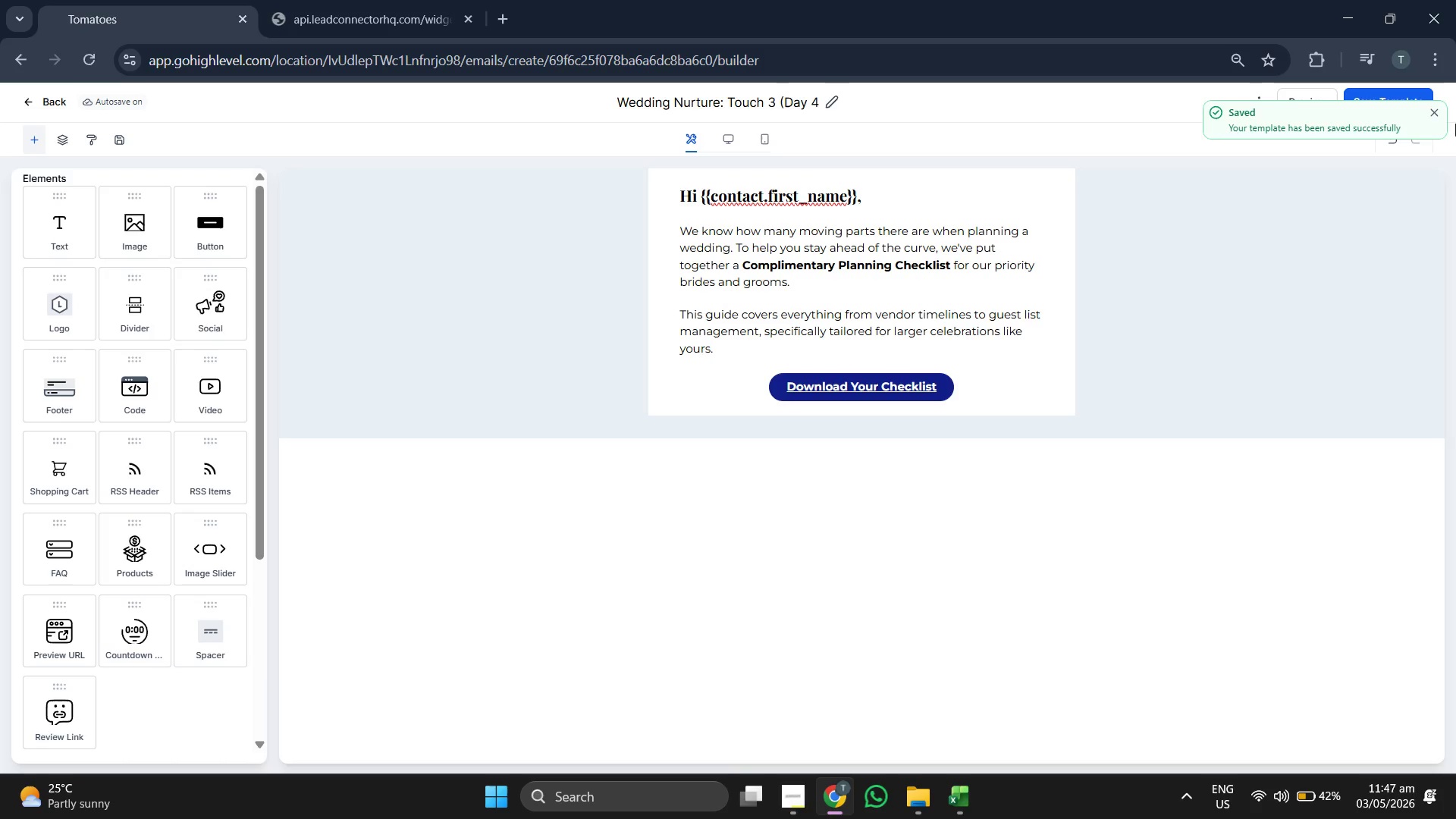 
wait(6.24)
 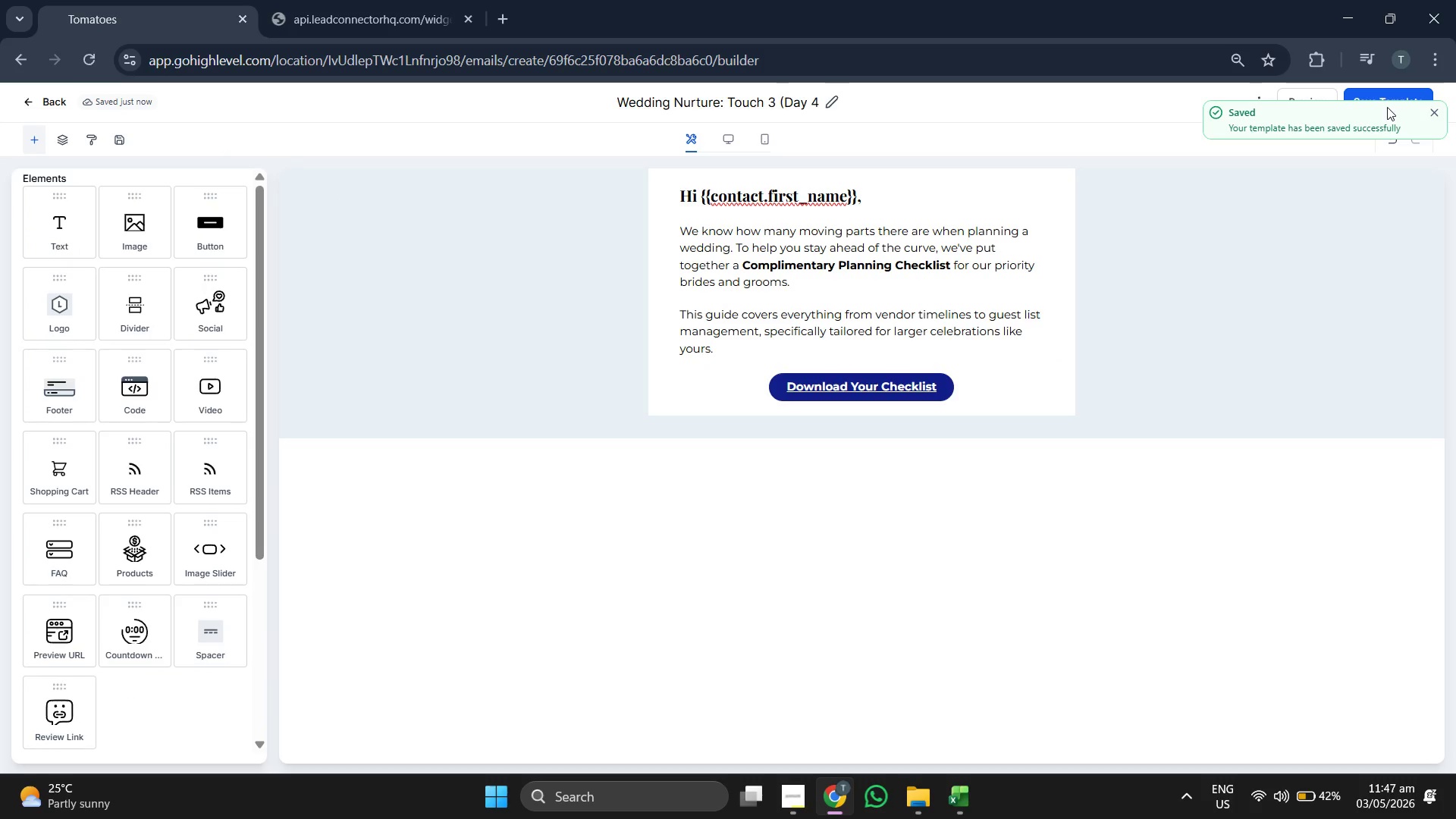 
double_click([1299, 111])
 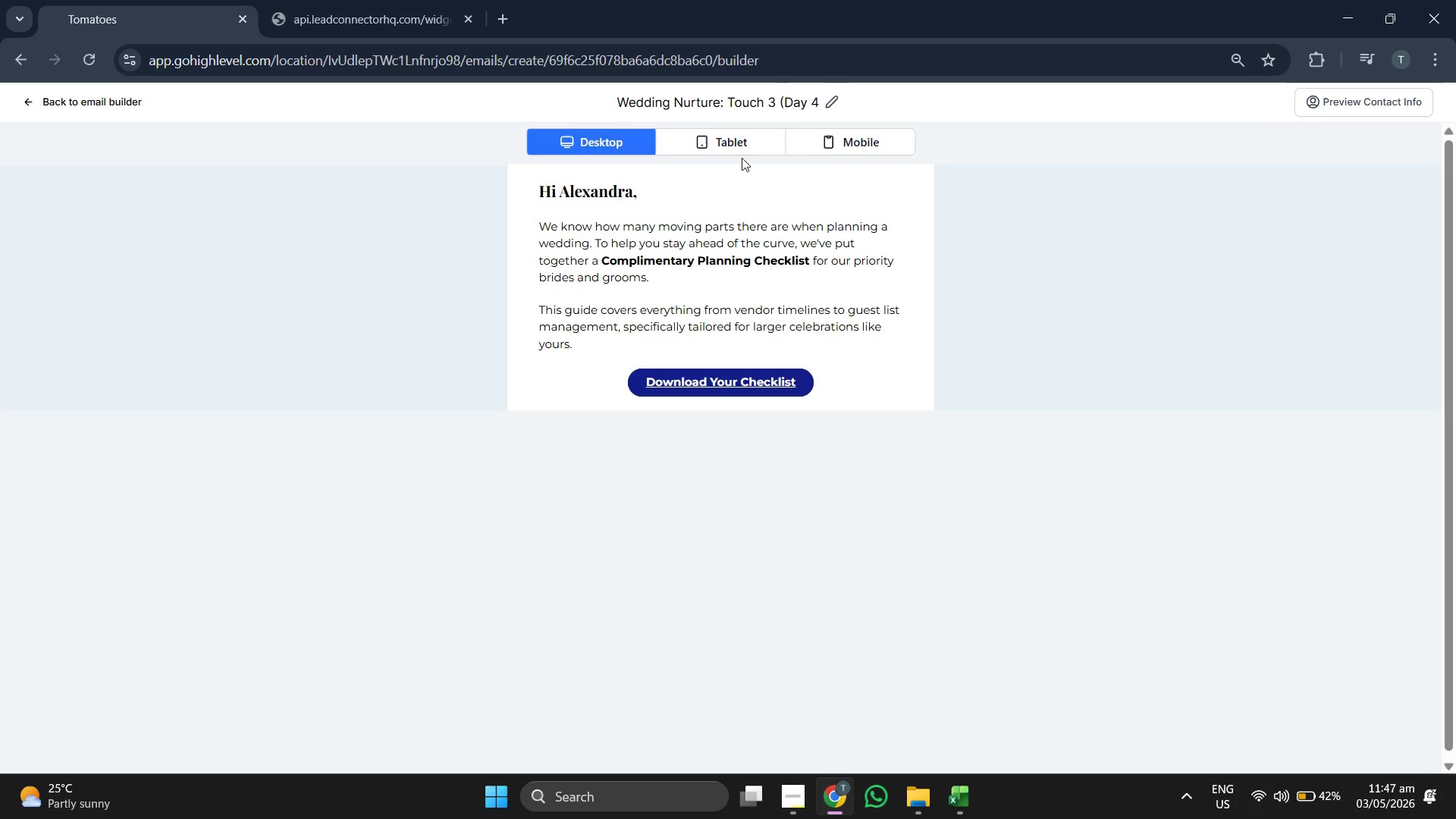 
wait(5.11)
 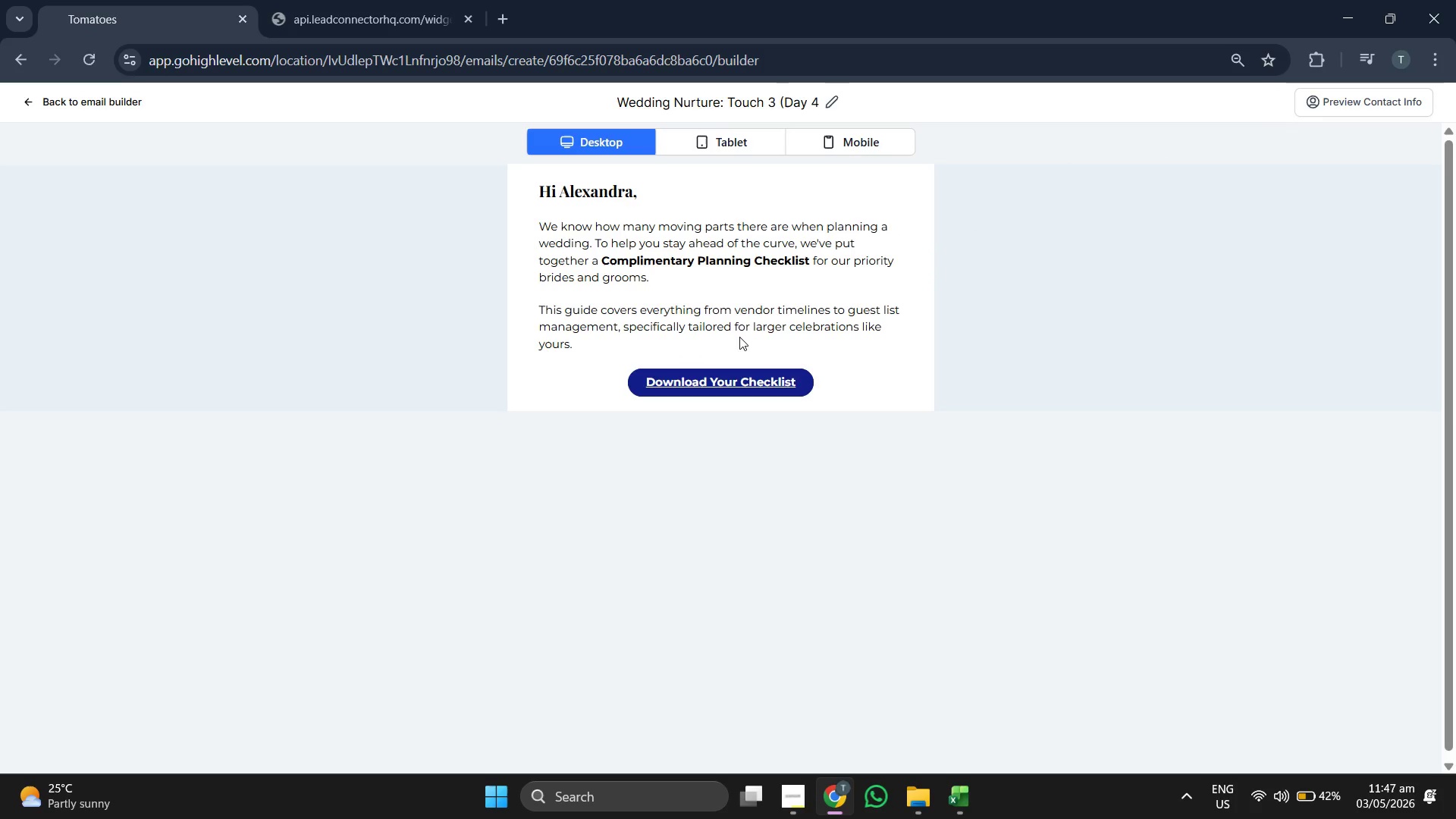 
left_click([718, 129])
 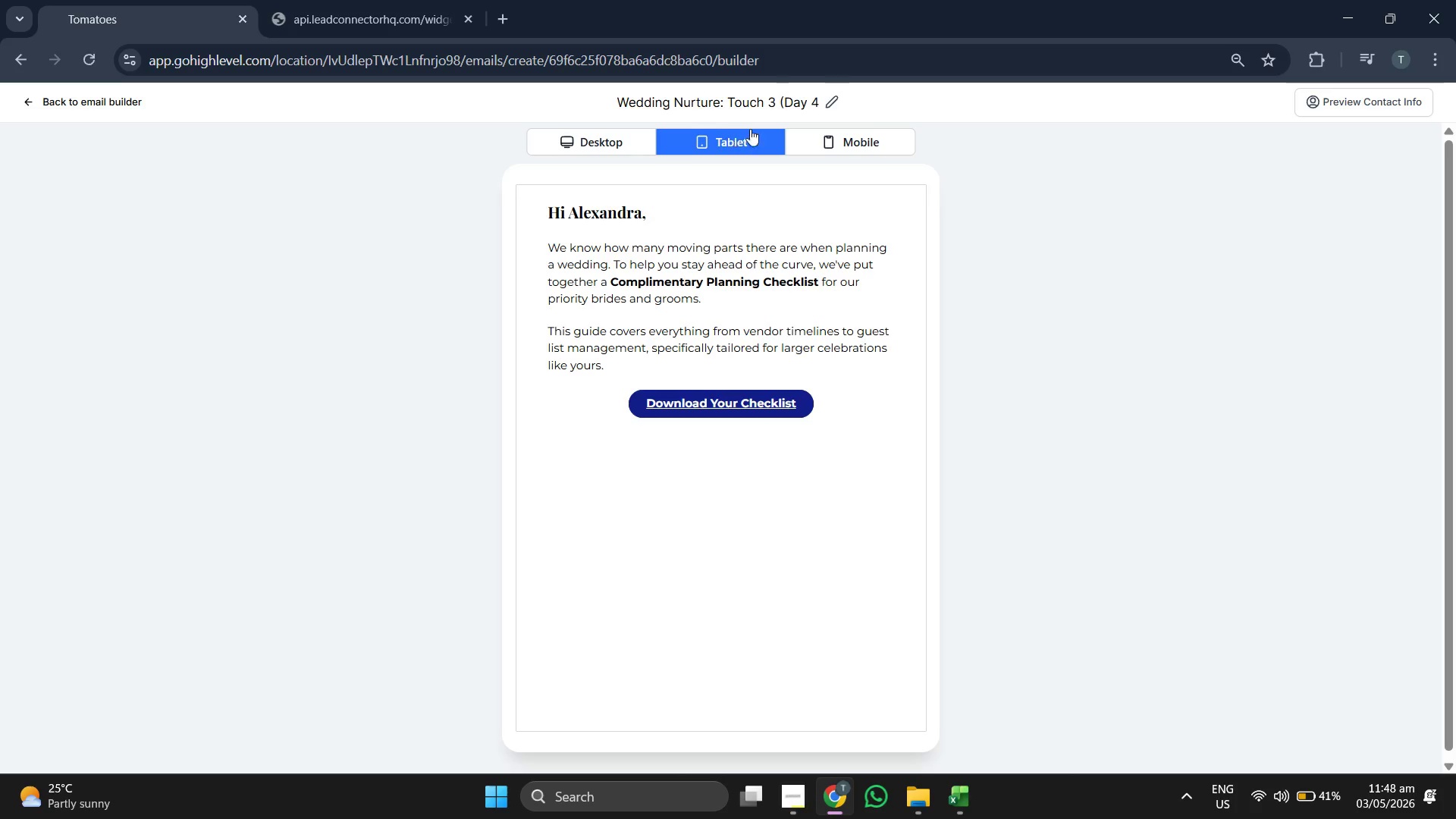 
left_click([862, 146])
 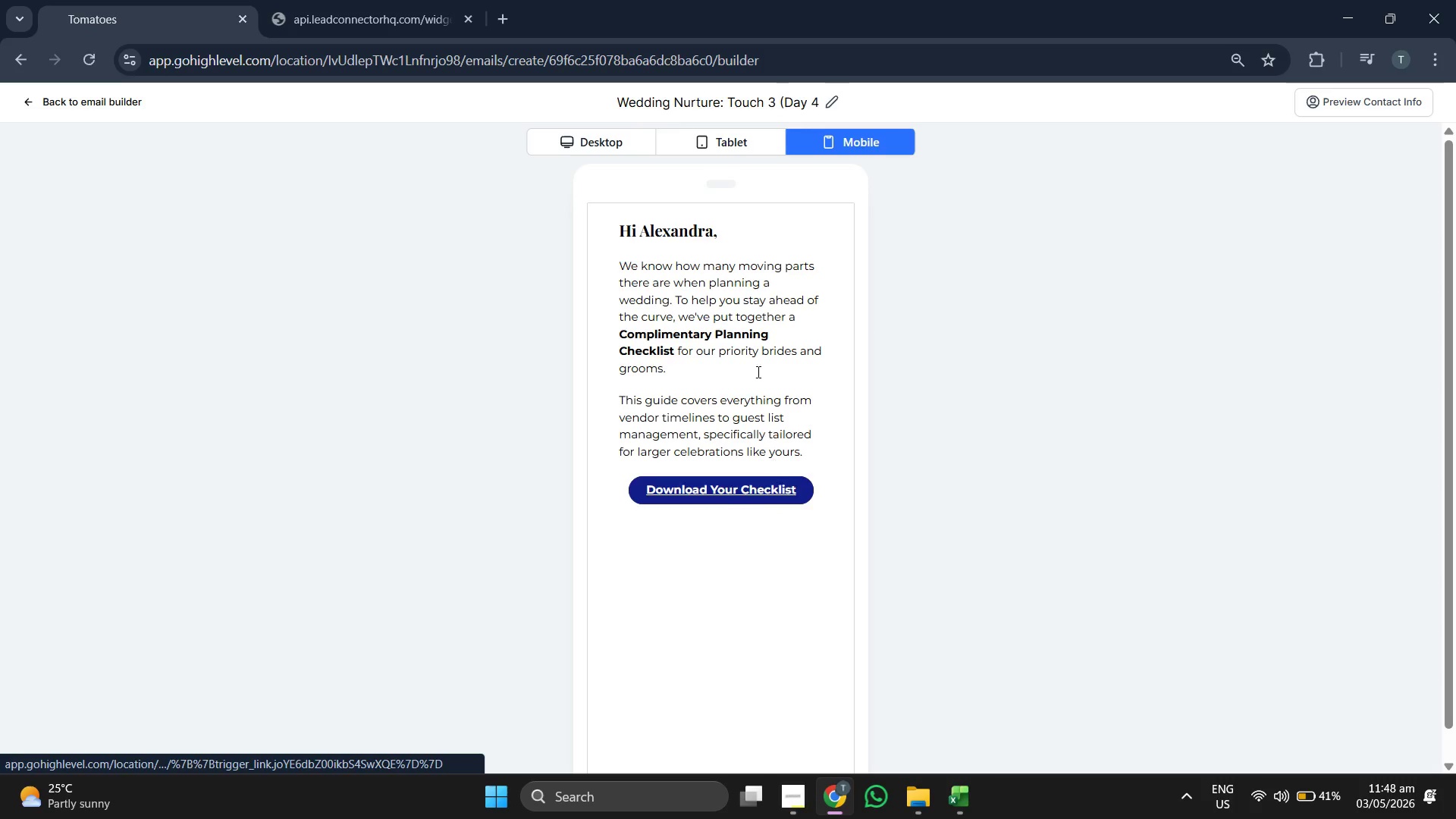 
left_click([728, 146])
 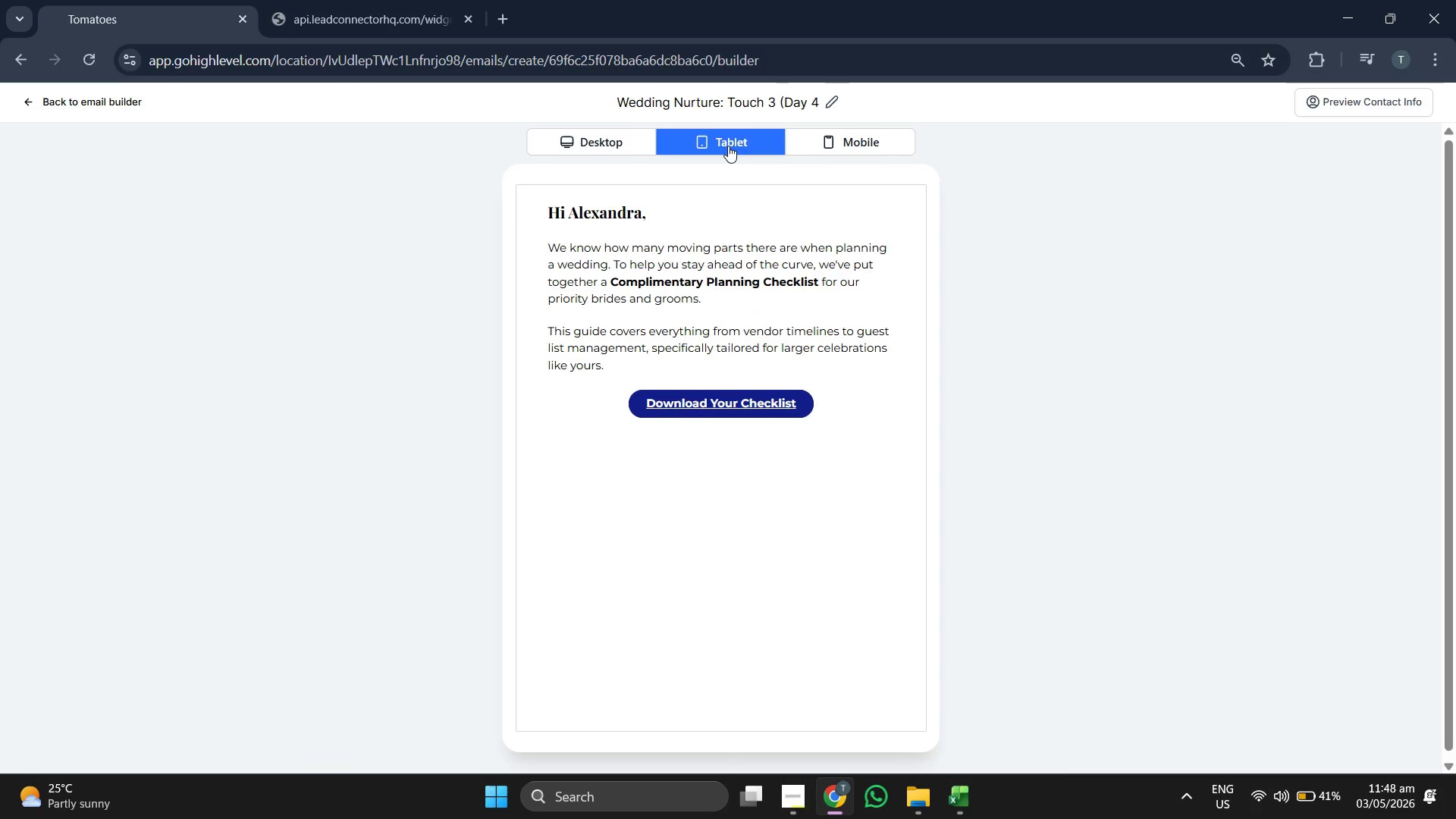 
left_click([815, 146])
 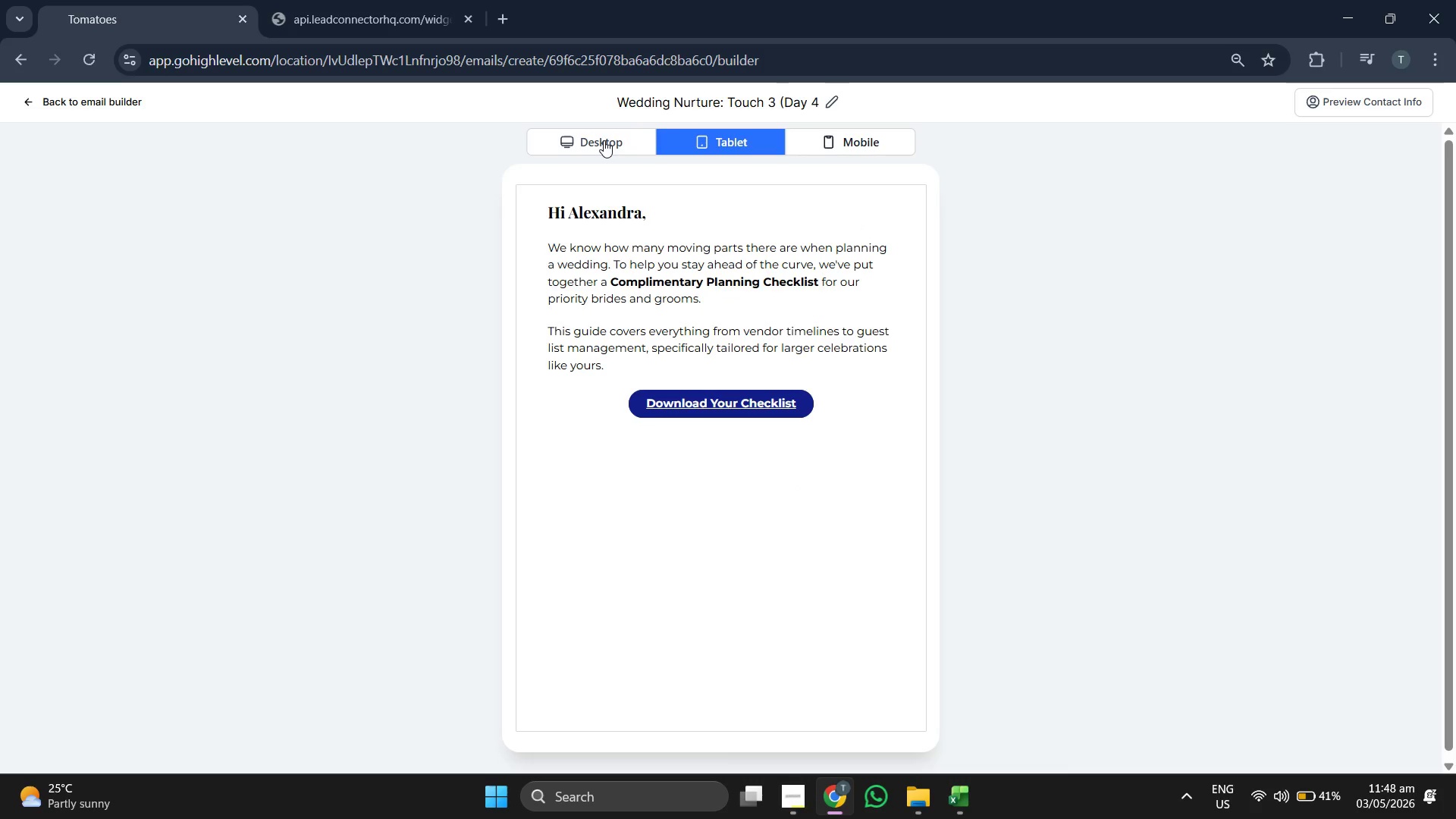 
wait(6.78)
 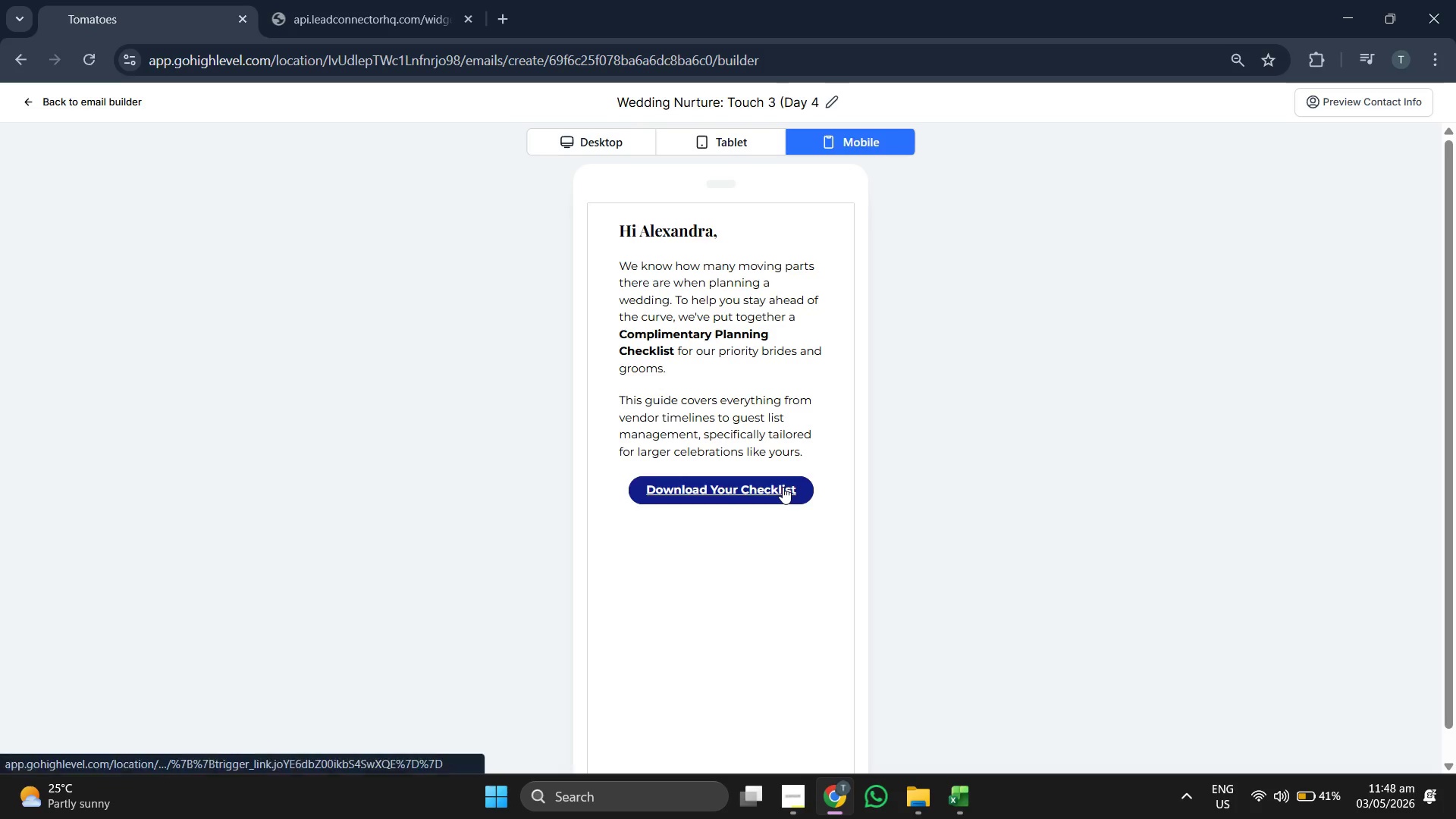 
left_click([604, 140])
 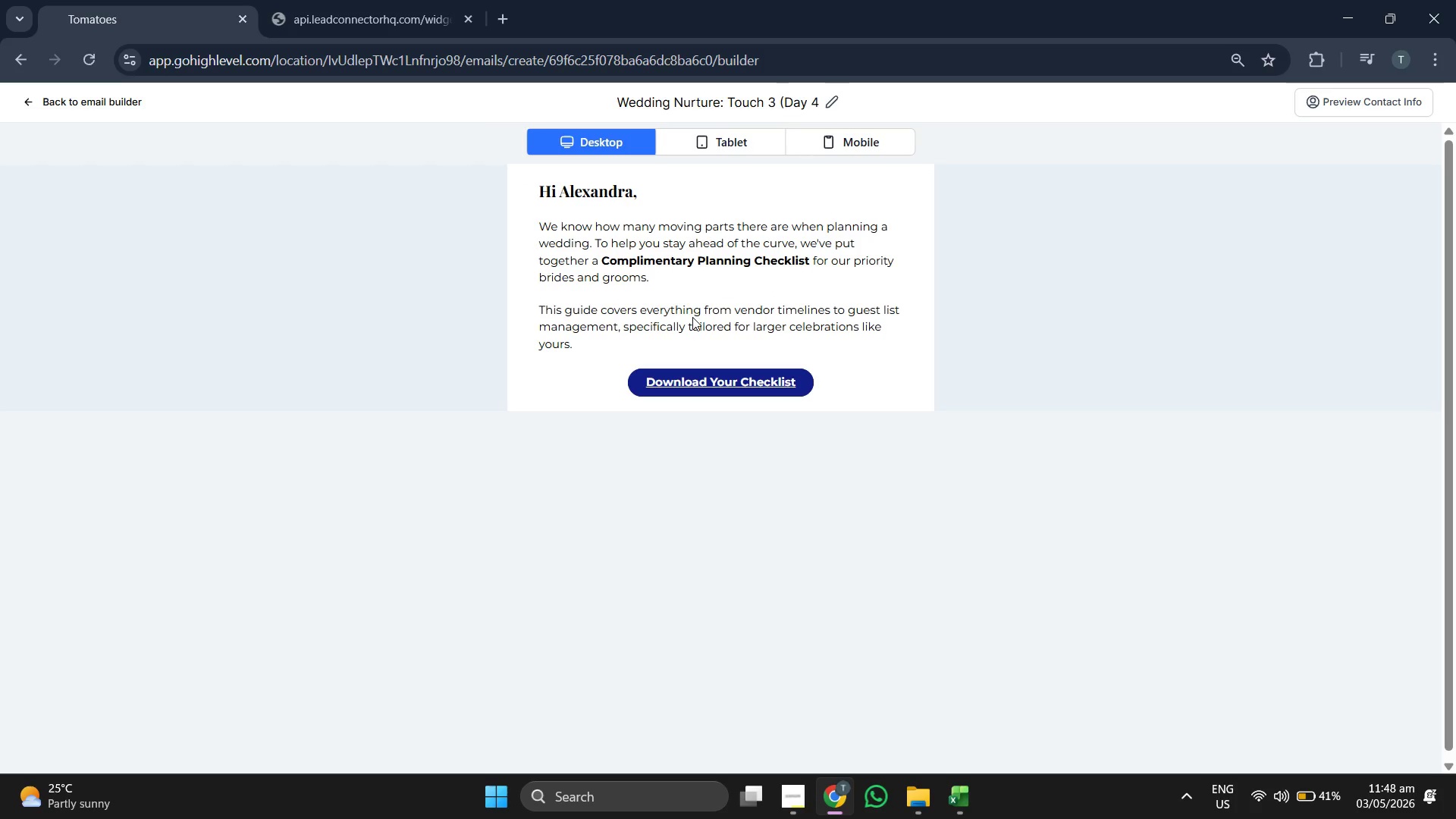 
double_click([692, 317])
 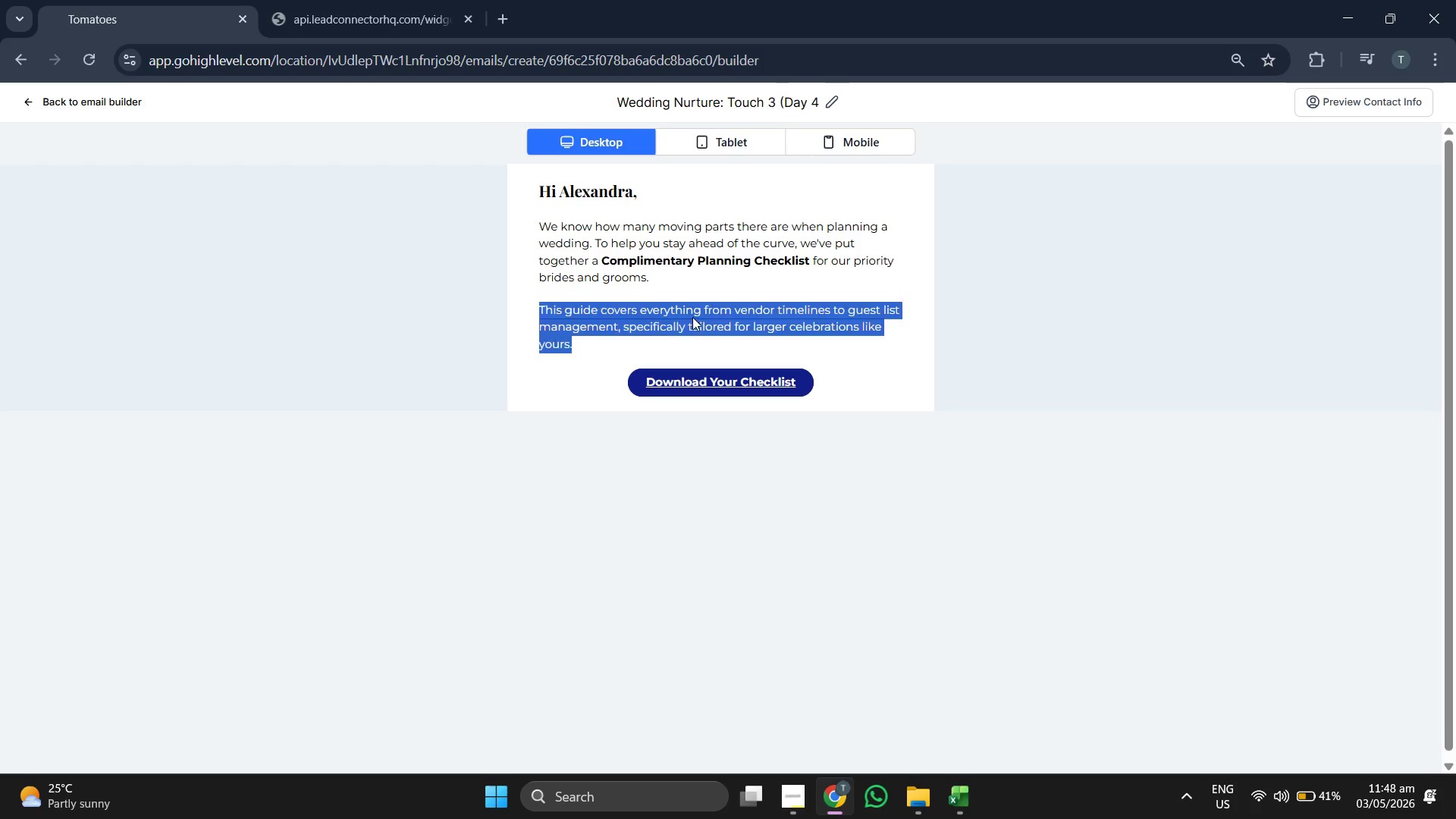 
triple_click([692, 317])
 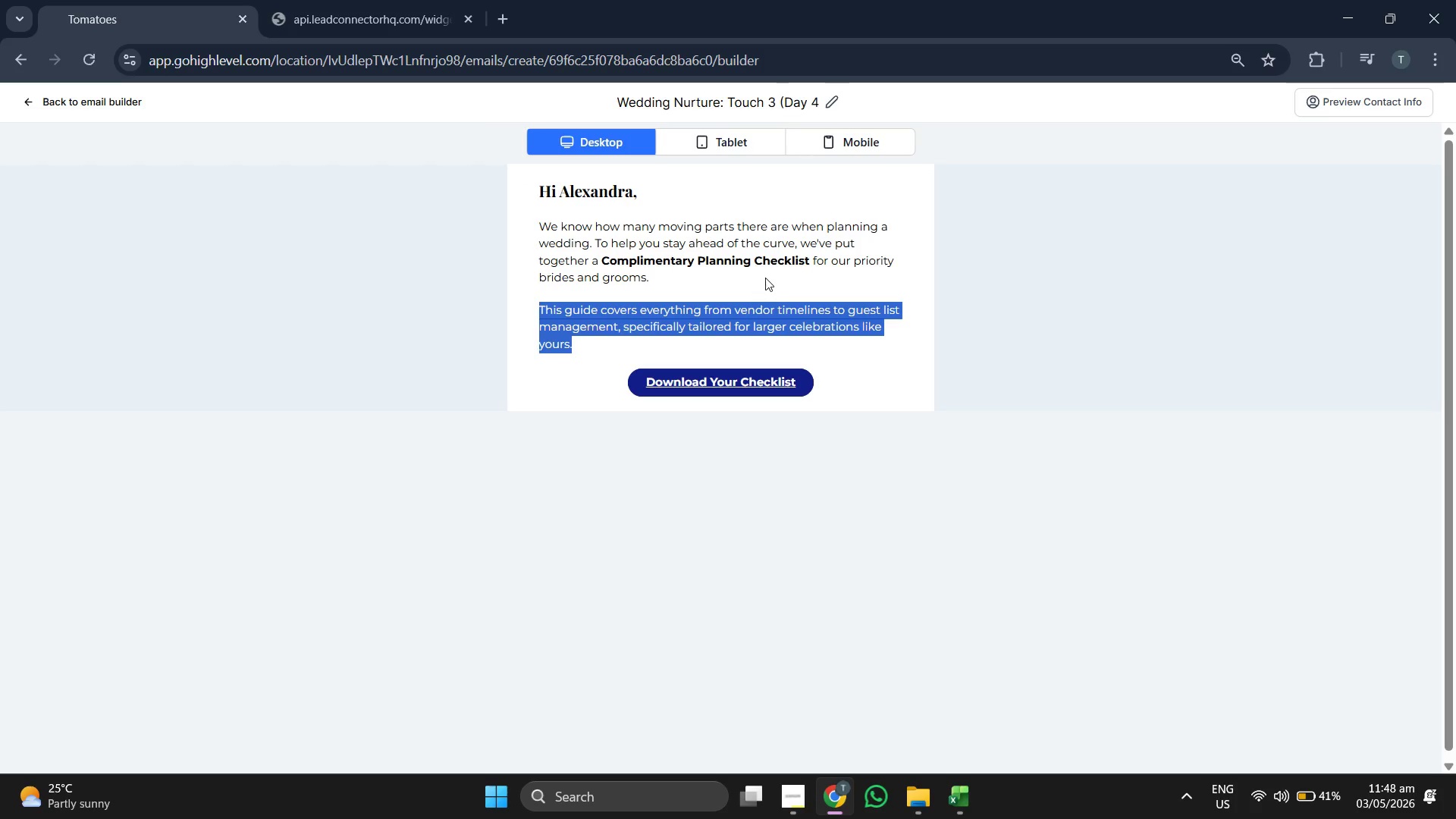 
left_click([770, 275])
 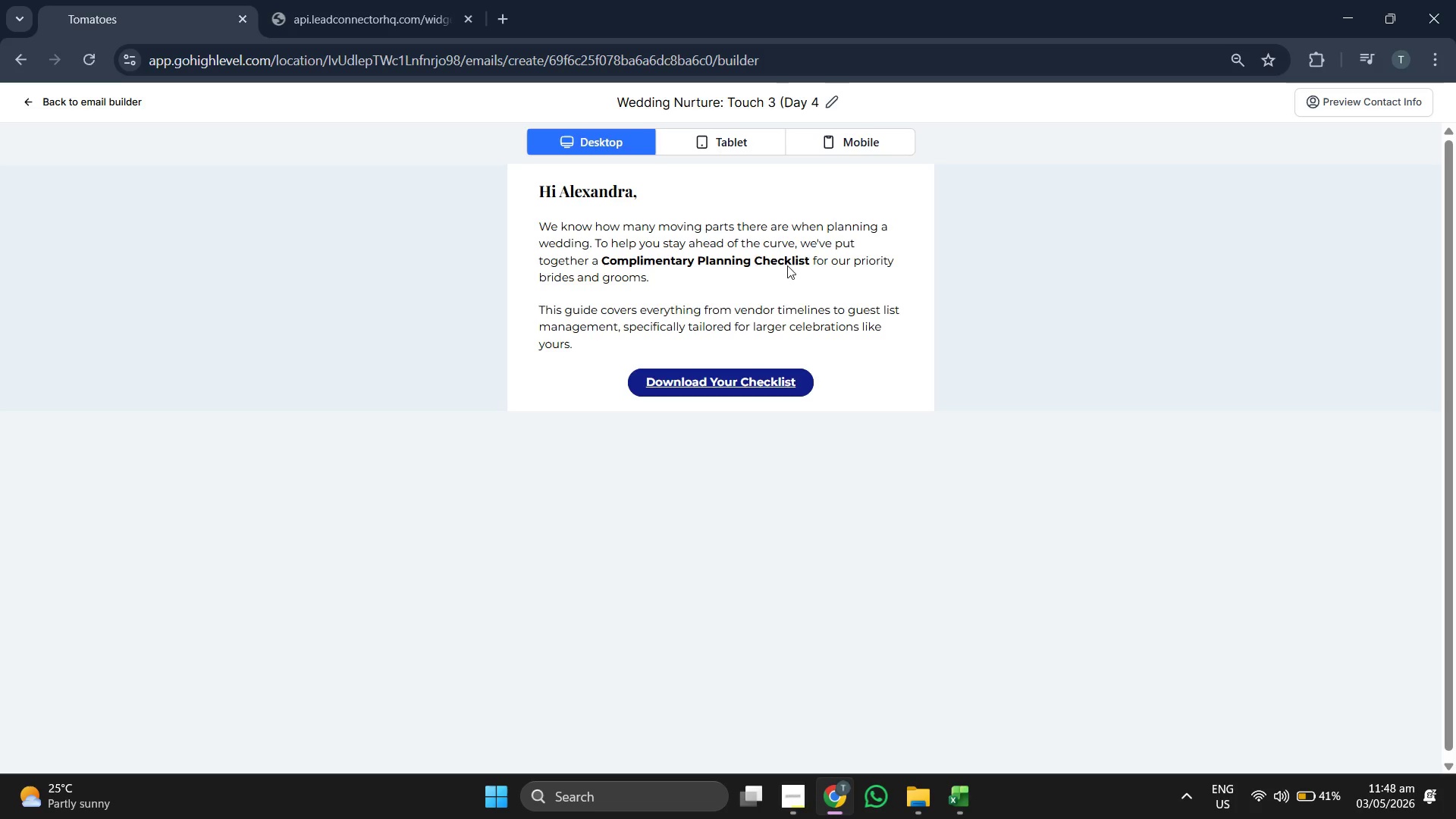 
left_click([871, 146])
 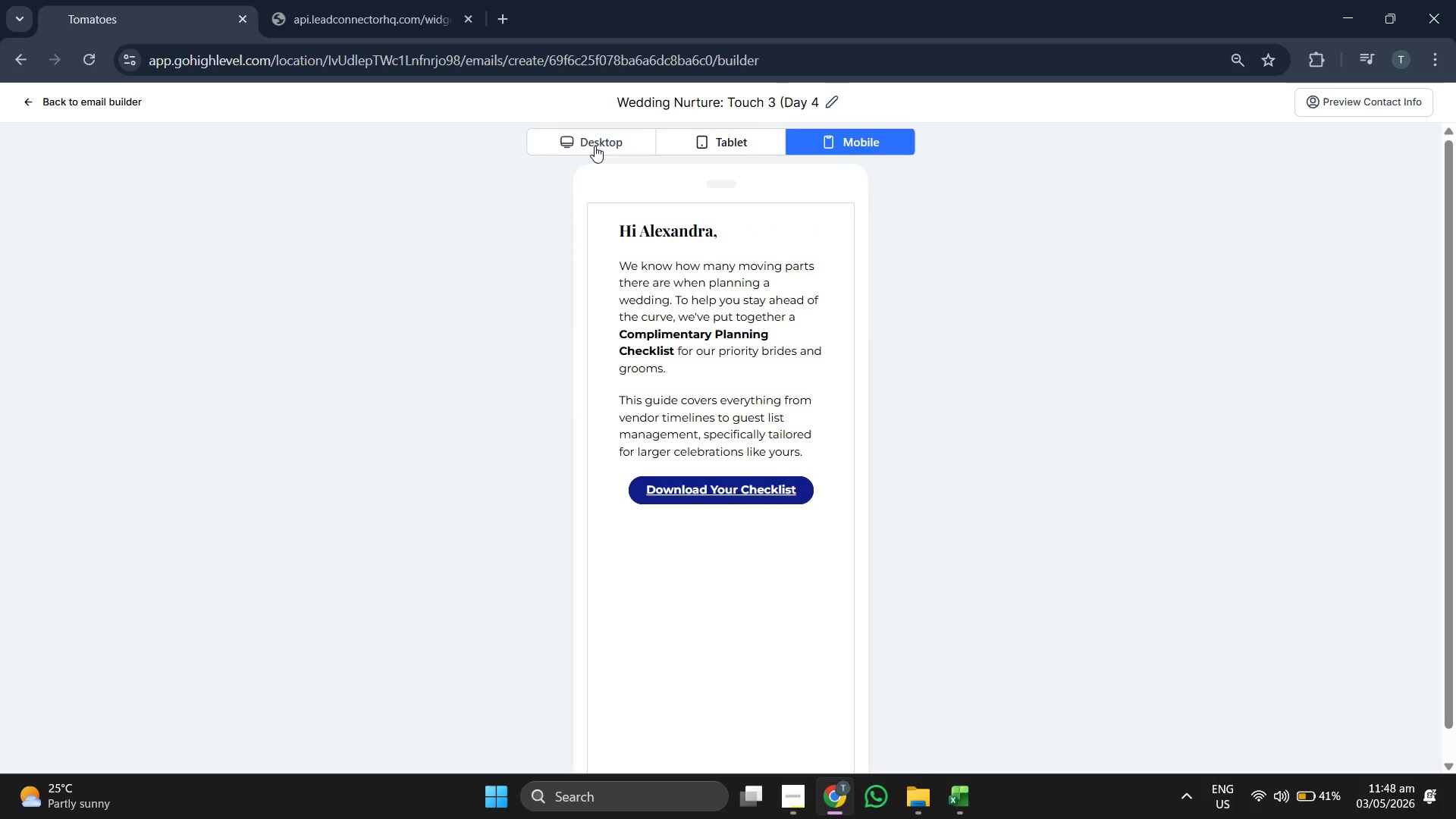 
wait(5.69)
 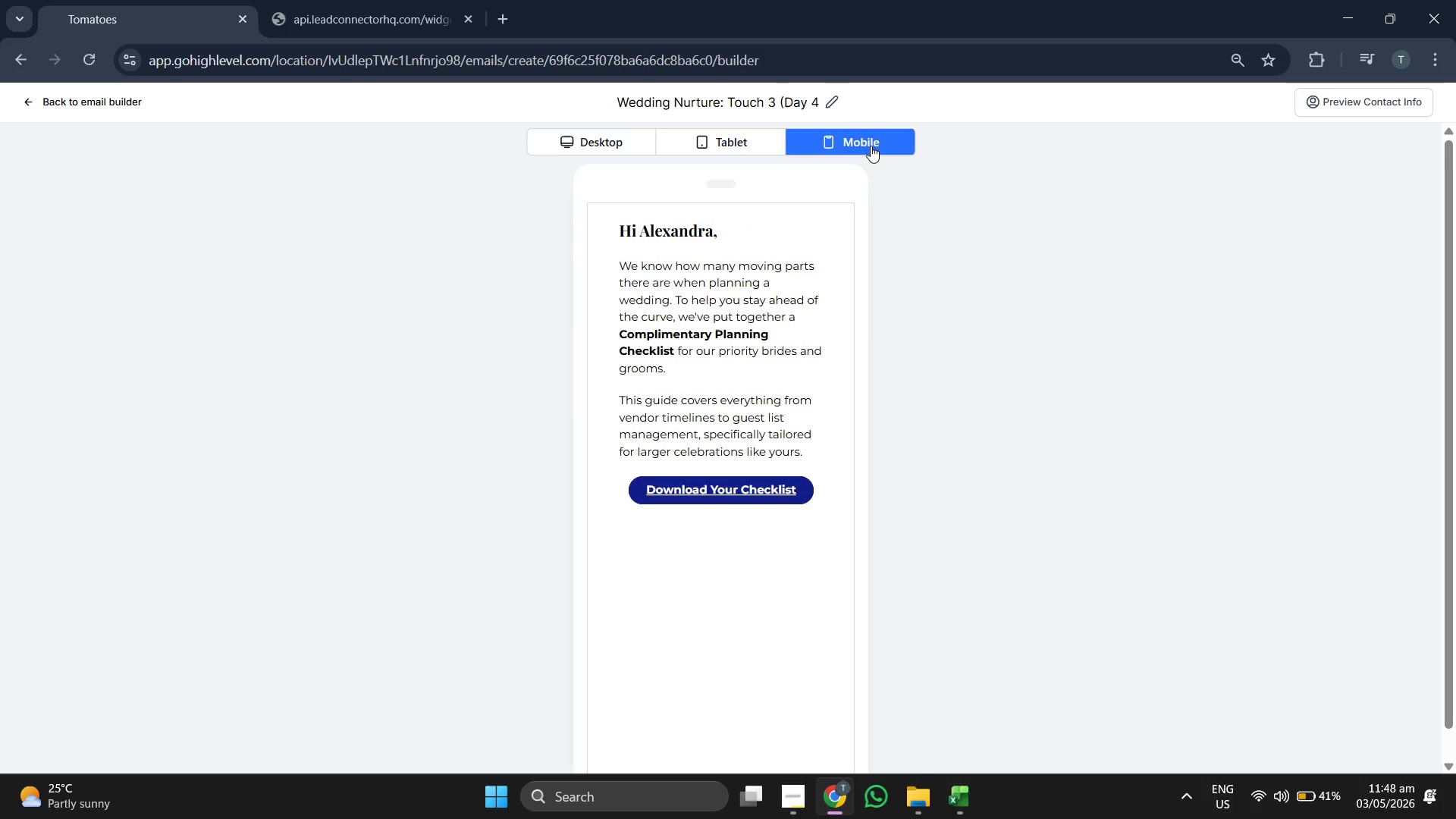 
left_click([595, 146])
 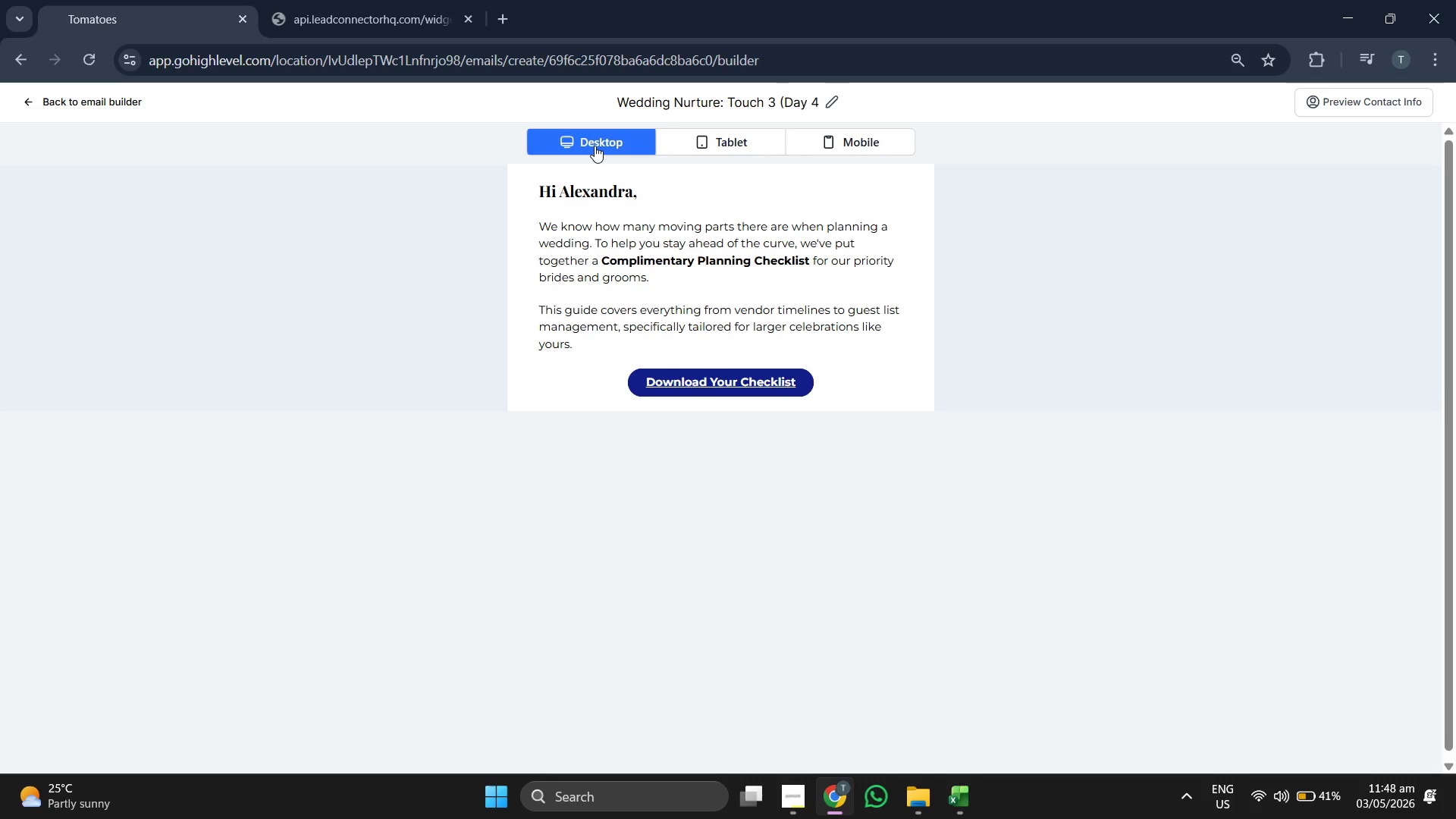 
double_click([582, 252])
 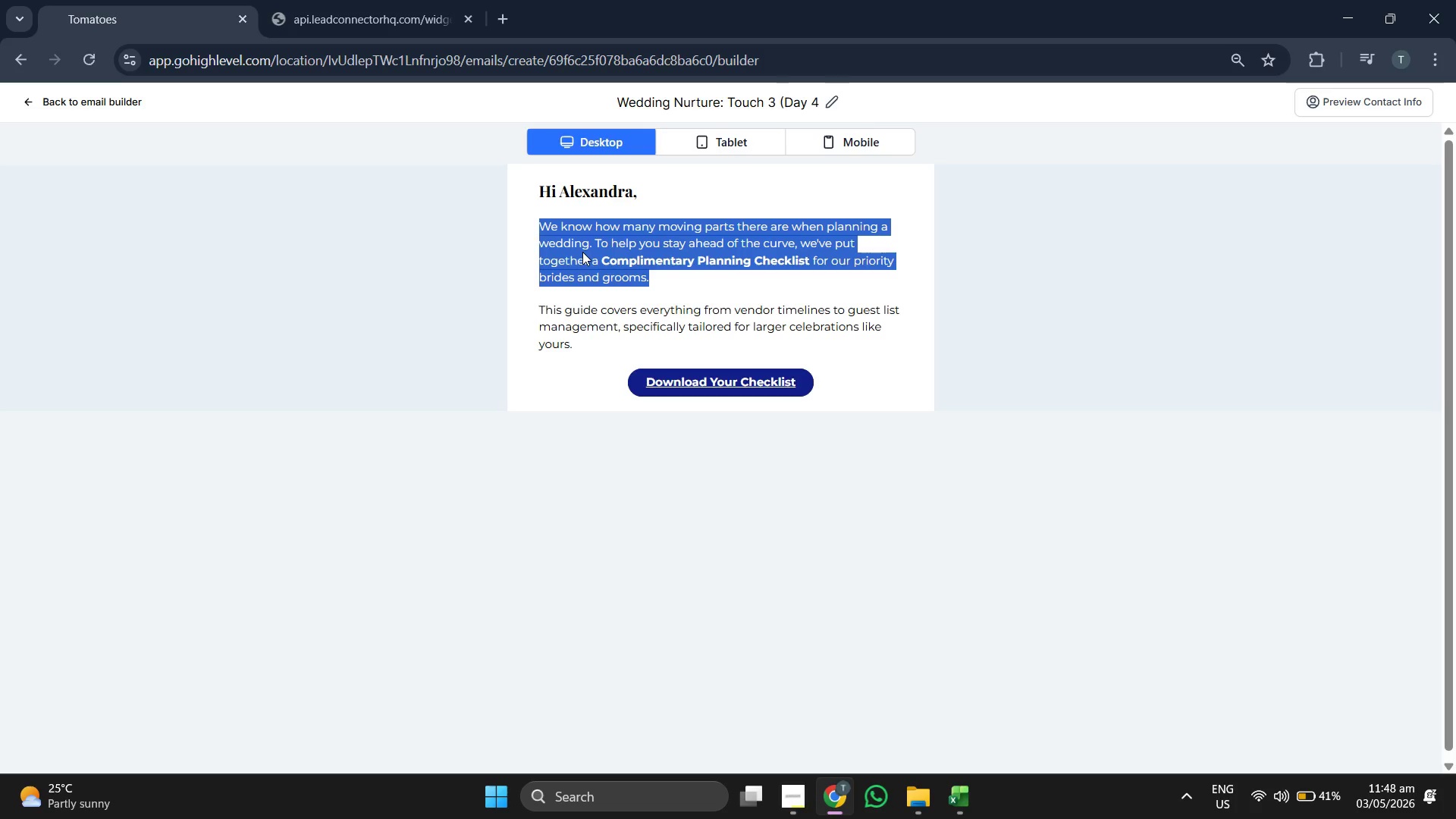 
triple_click([582, 252])
 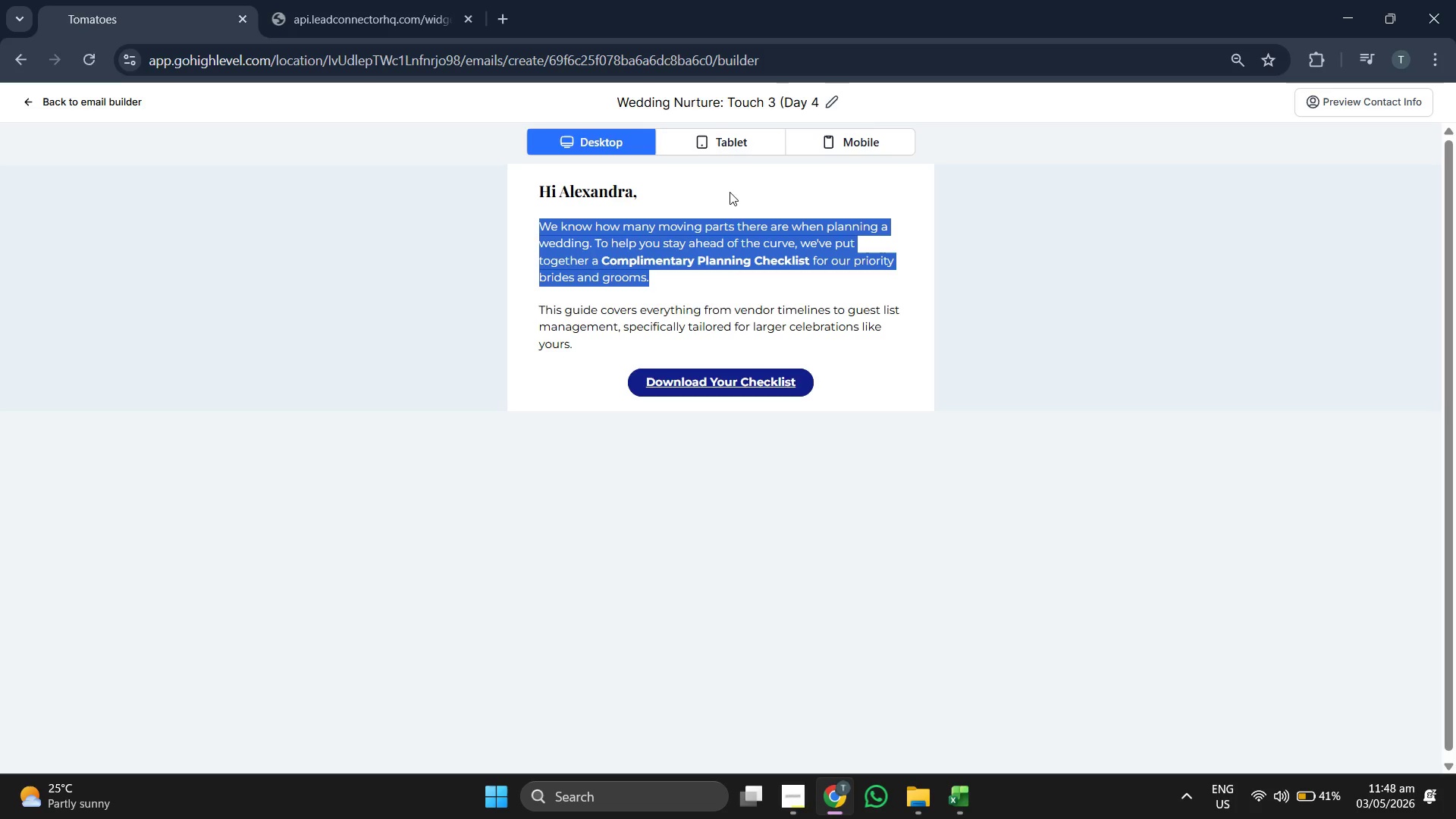 
left_click([730, 192])
 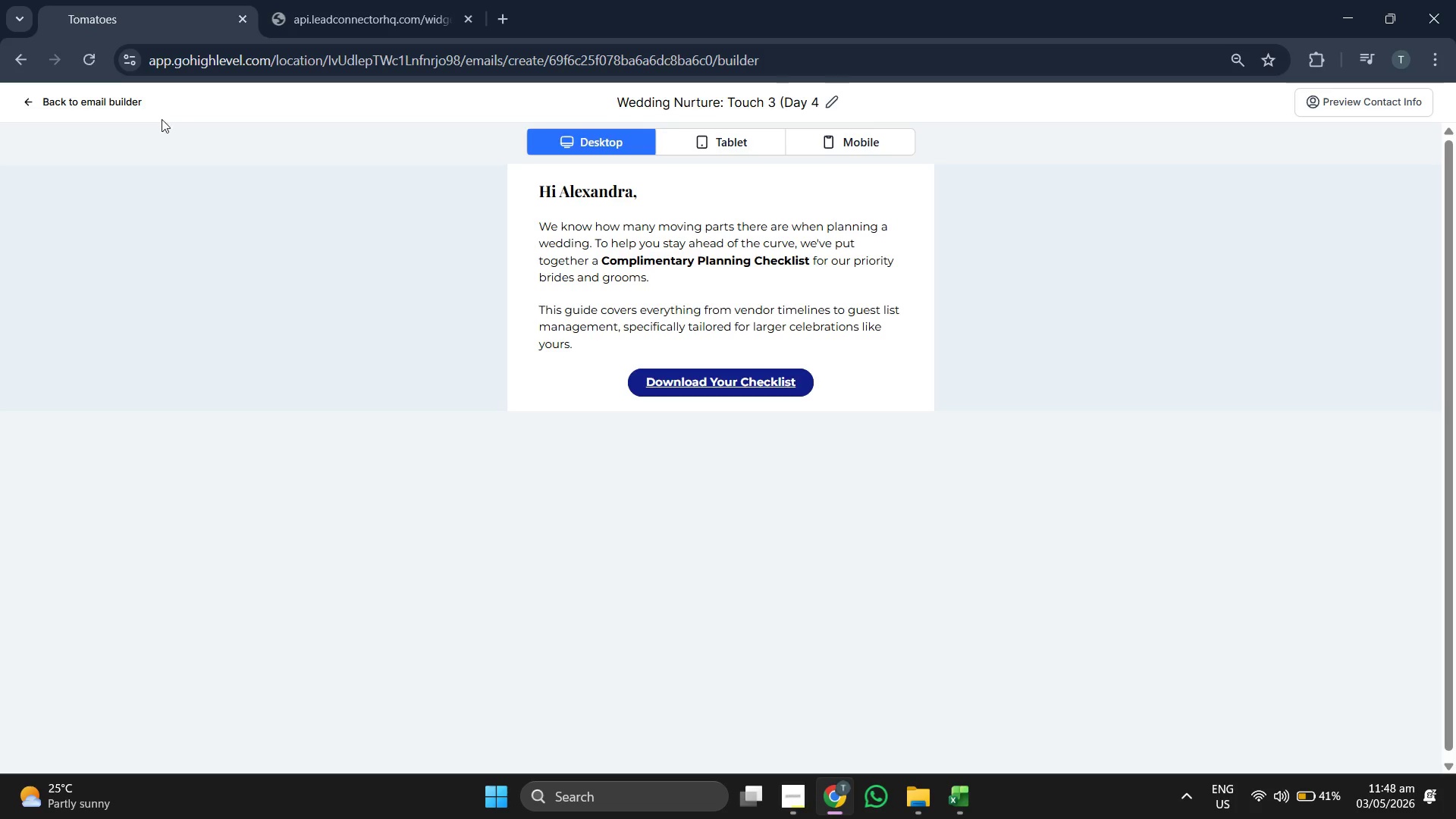 
left_click([120, 94])
 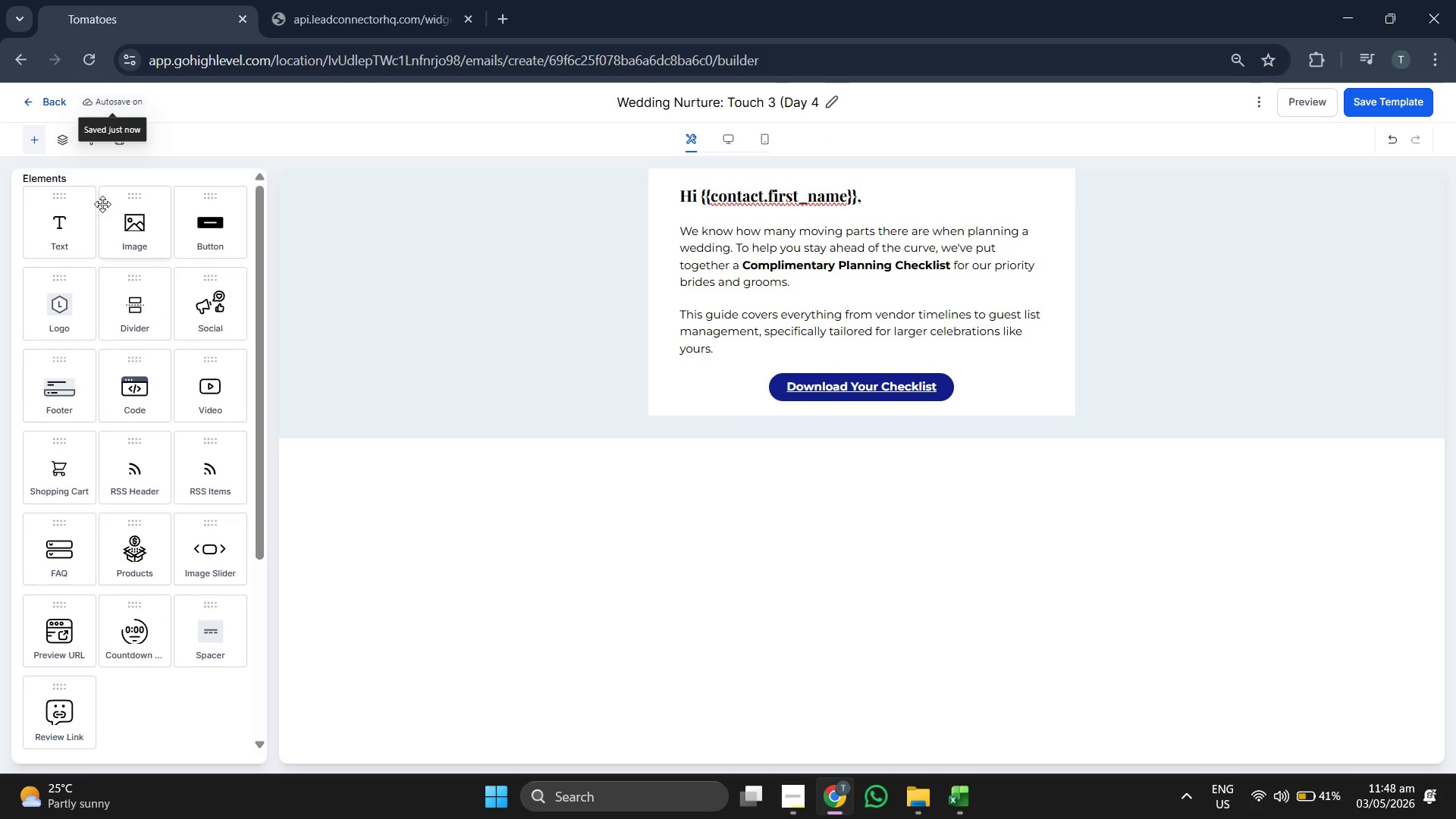 
left_click_drag(start_coordinate=[54, 226], to_coordinate=[901, 399])
 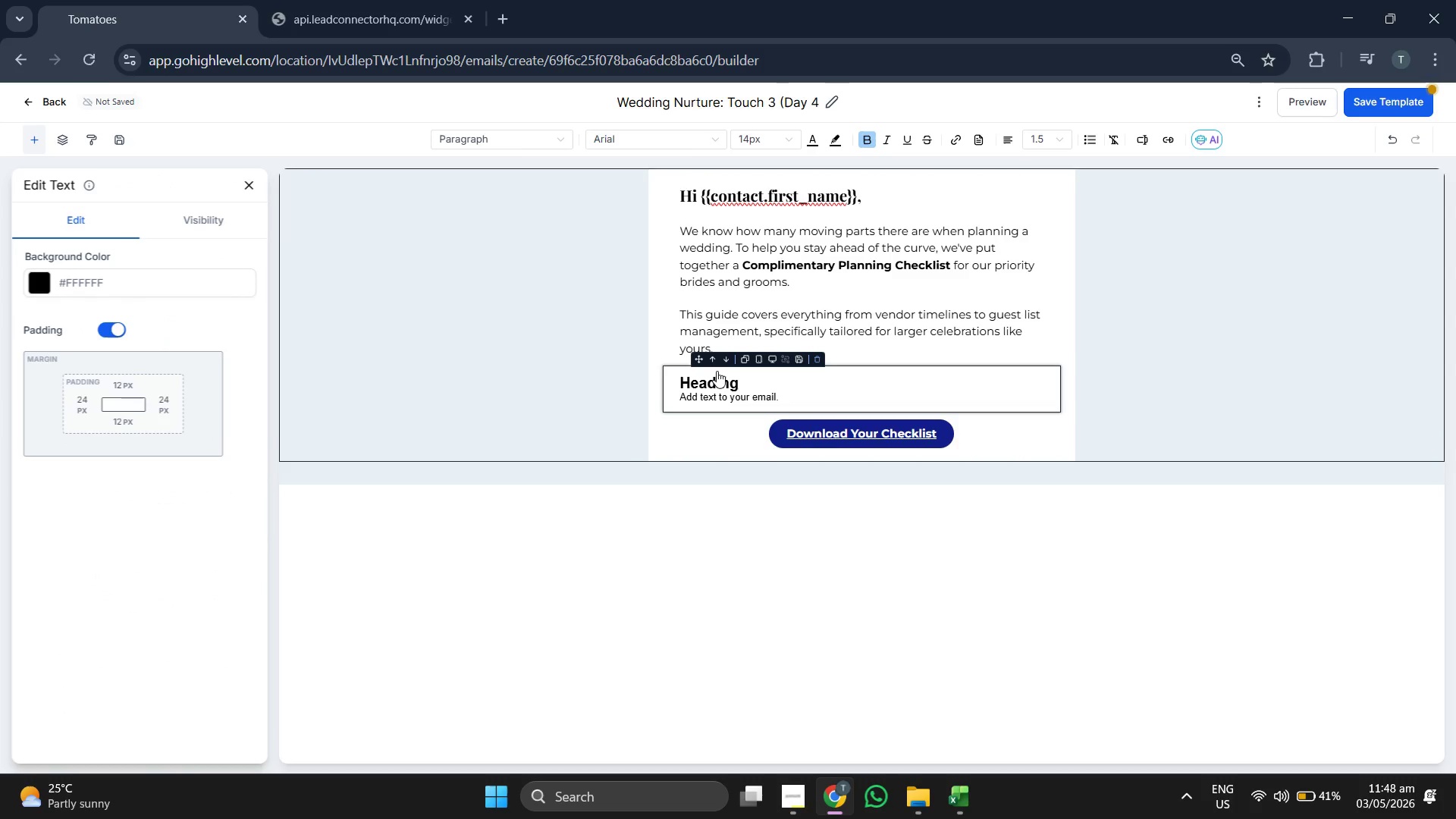 
left_click([726, 358])
 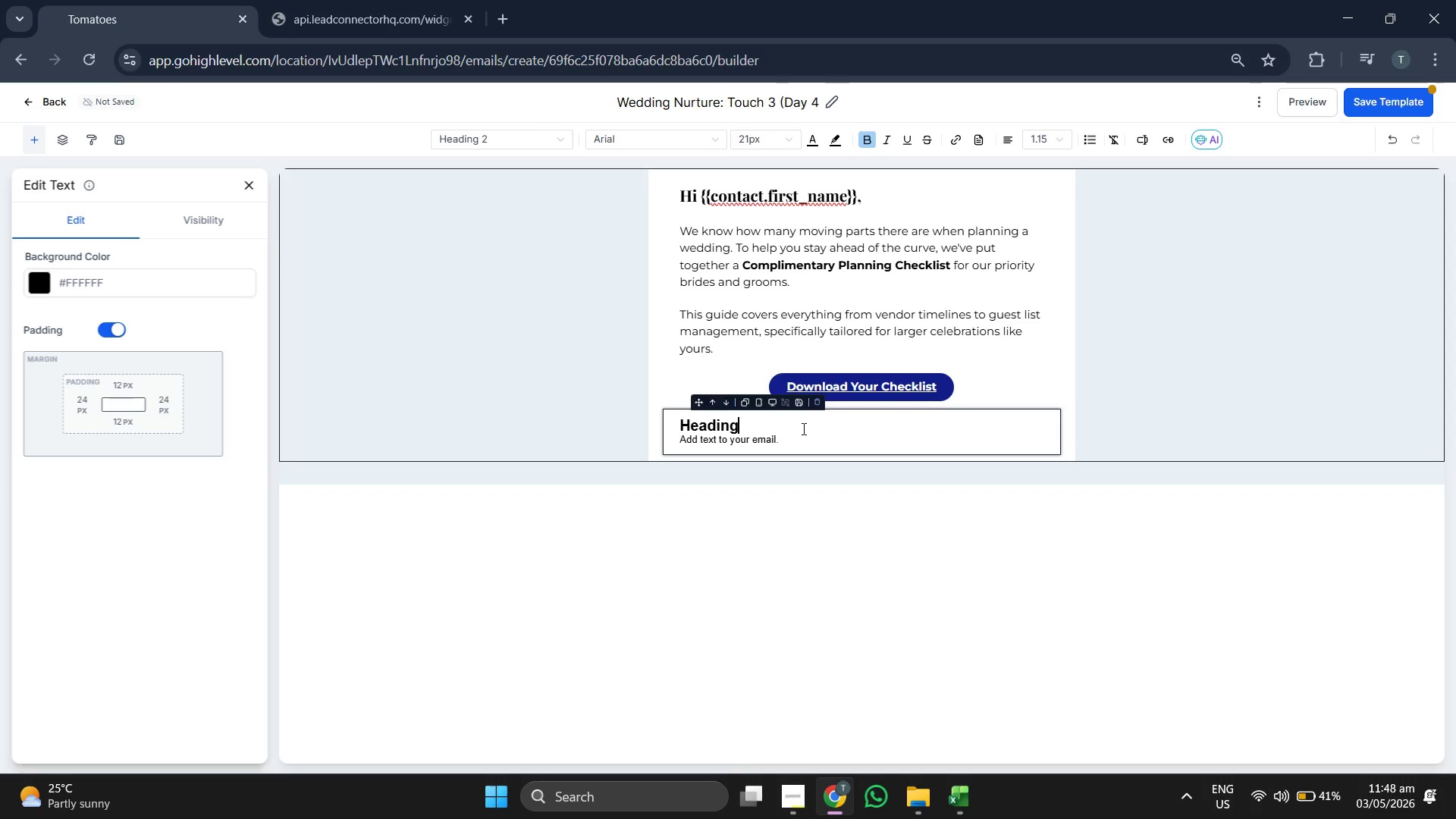 
double_click([802, 428])
 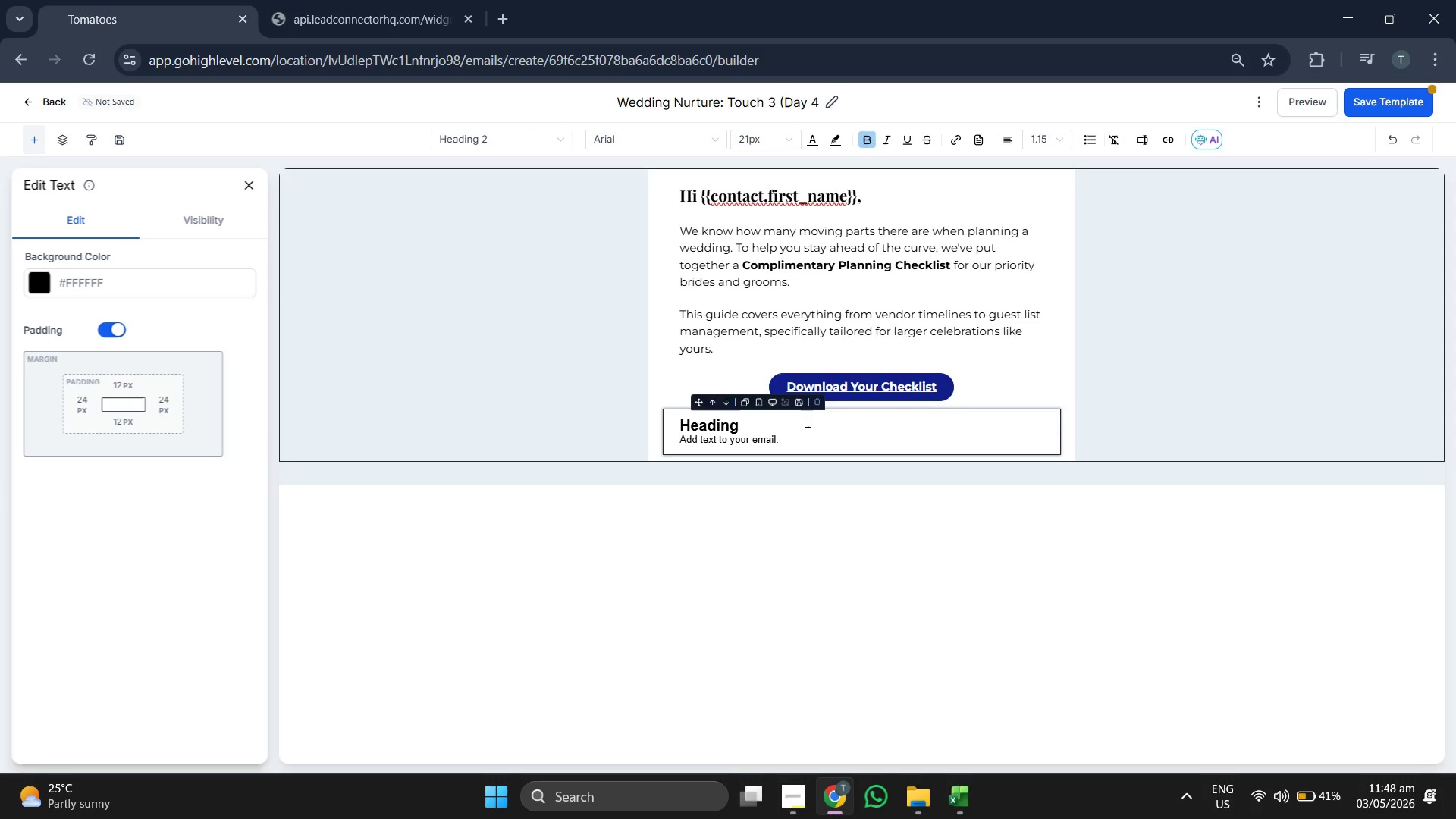 
key(ArrowDown)
 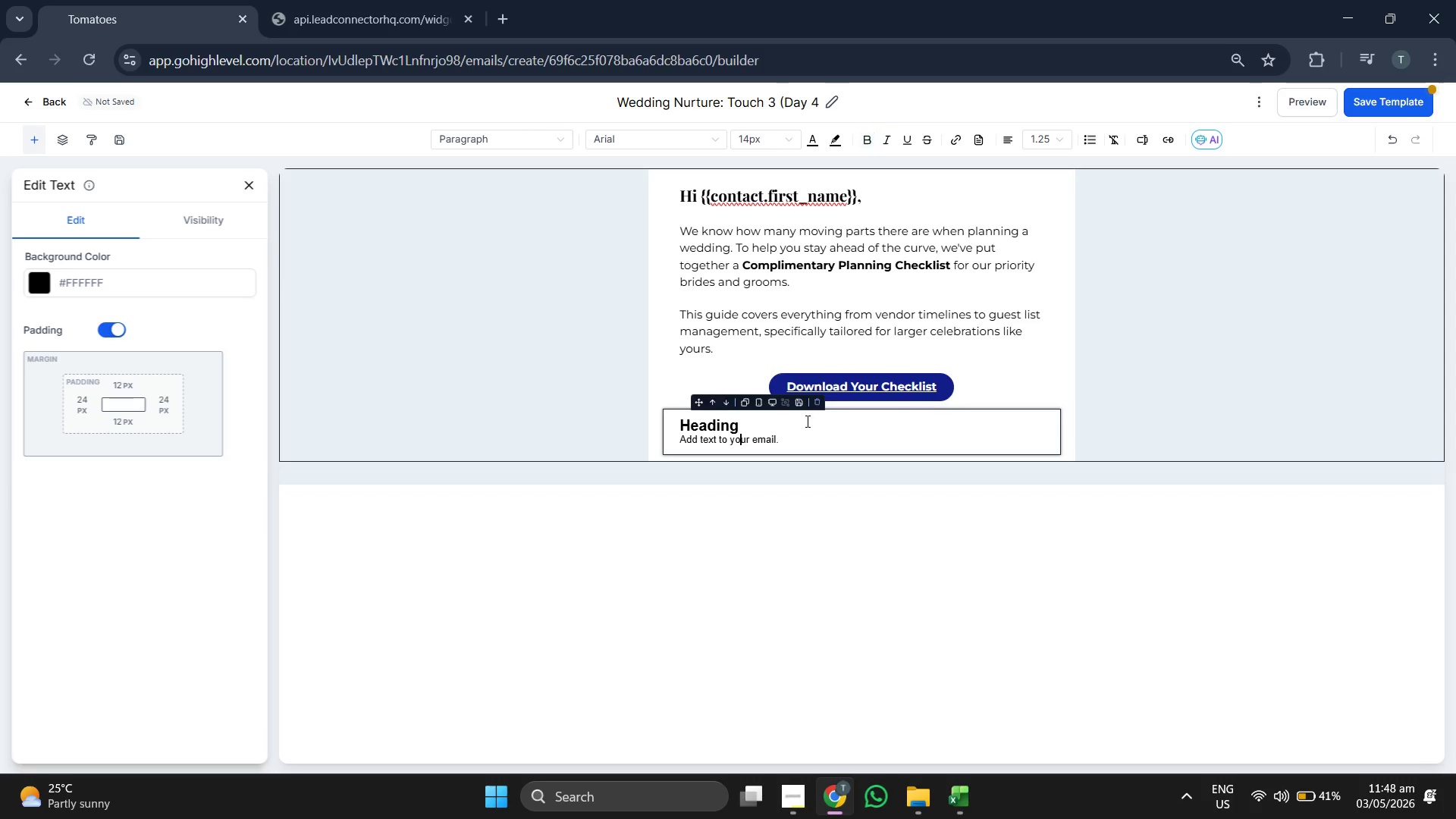 
key(ArrowRight)
 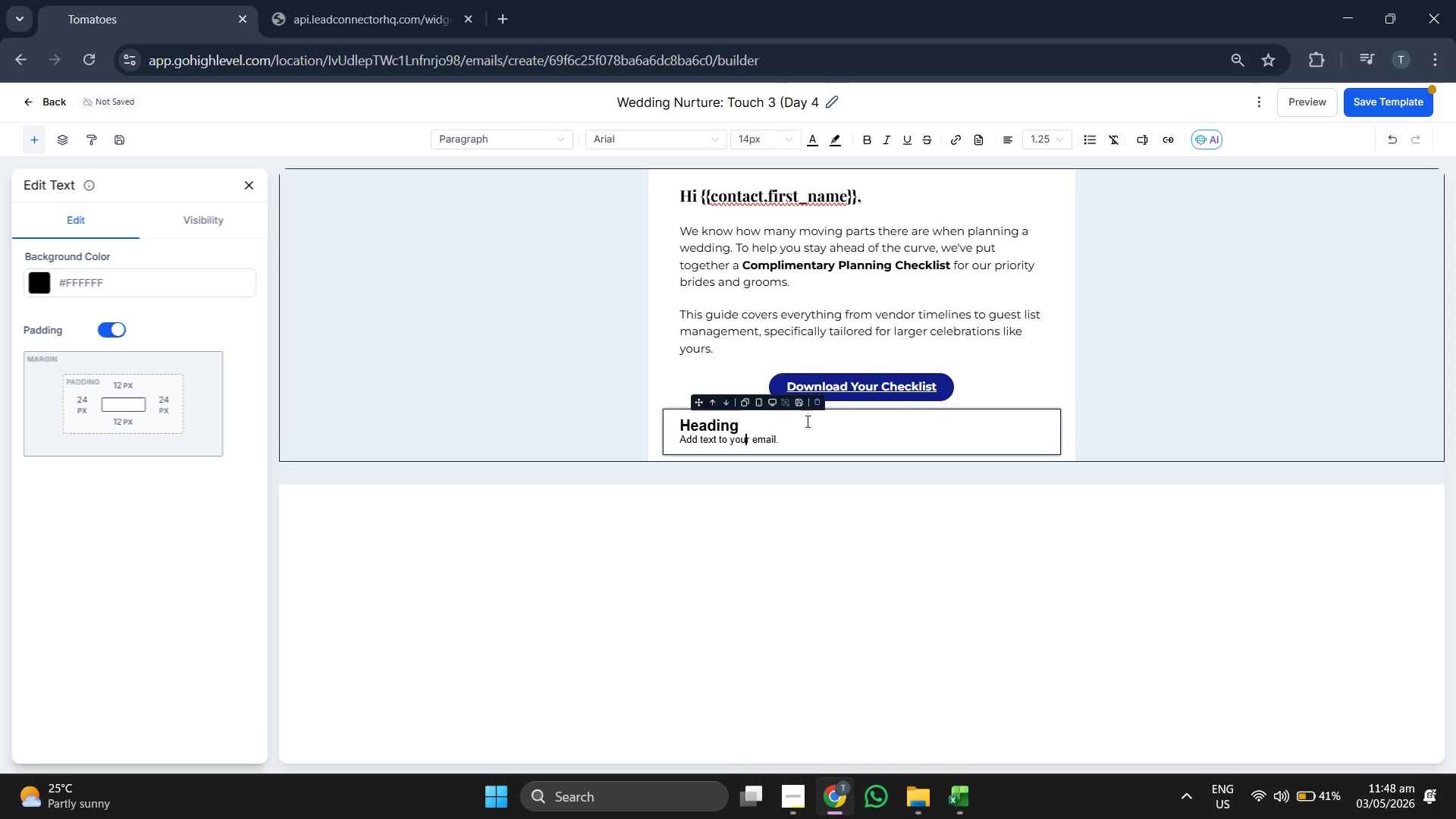 
key(ArrowRight)
 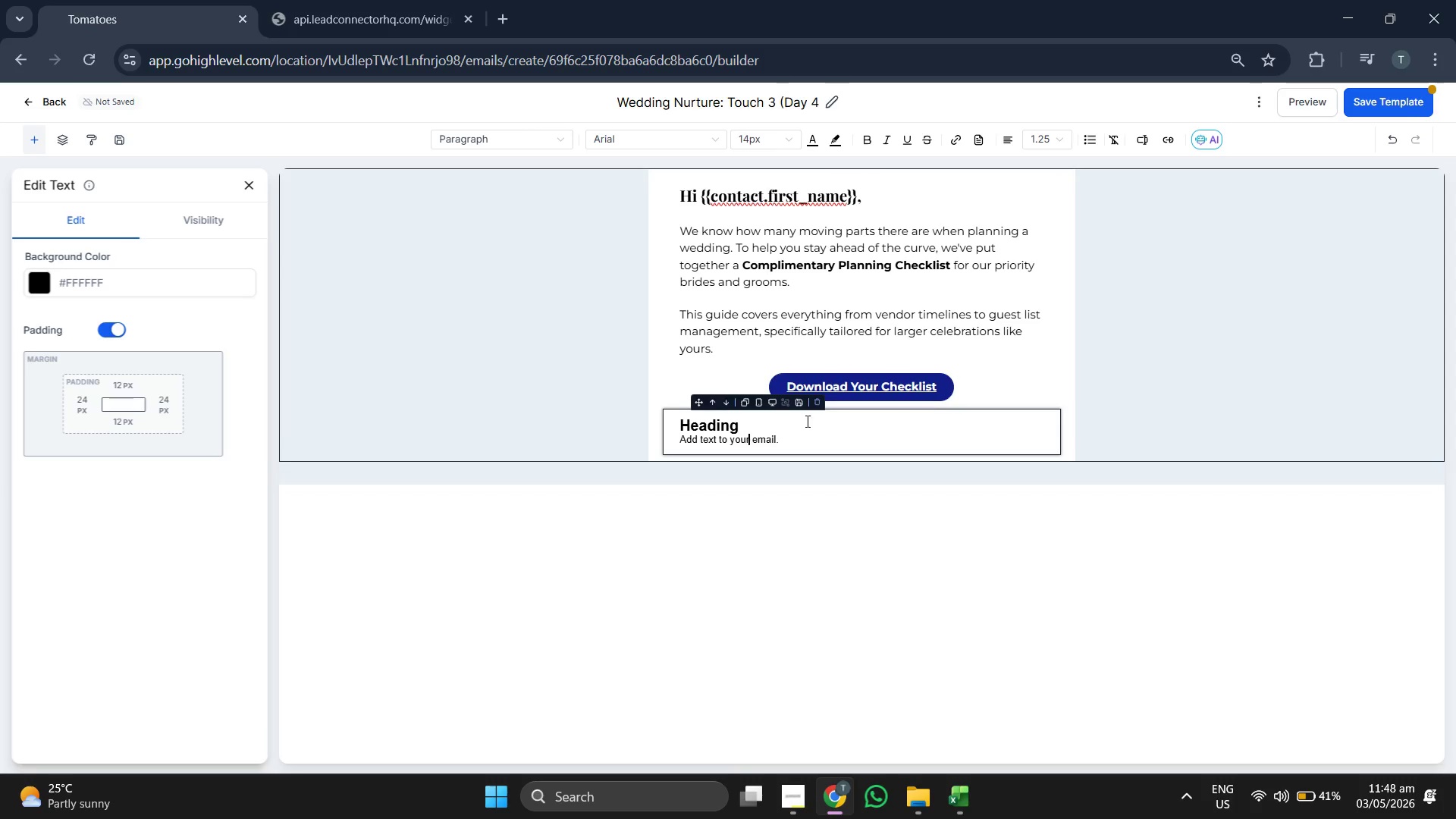 
key(ArrowRight)
 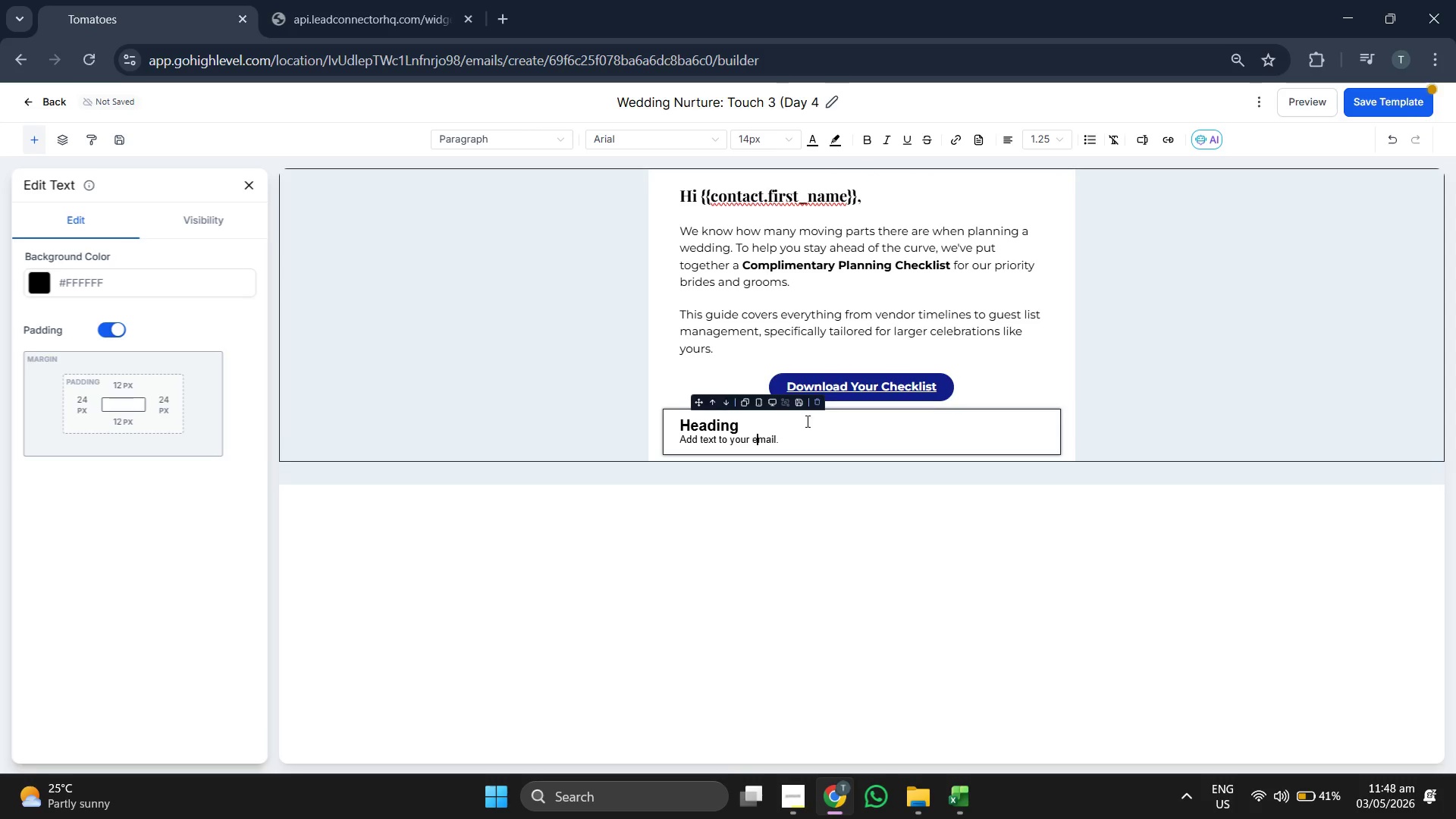 
key(ArrowRight)
 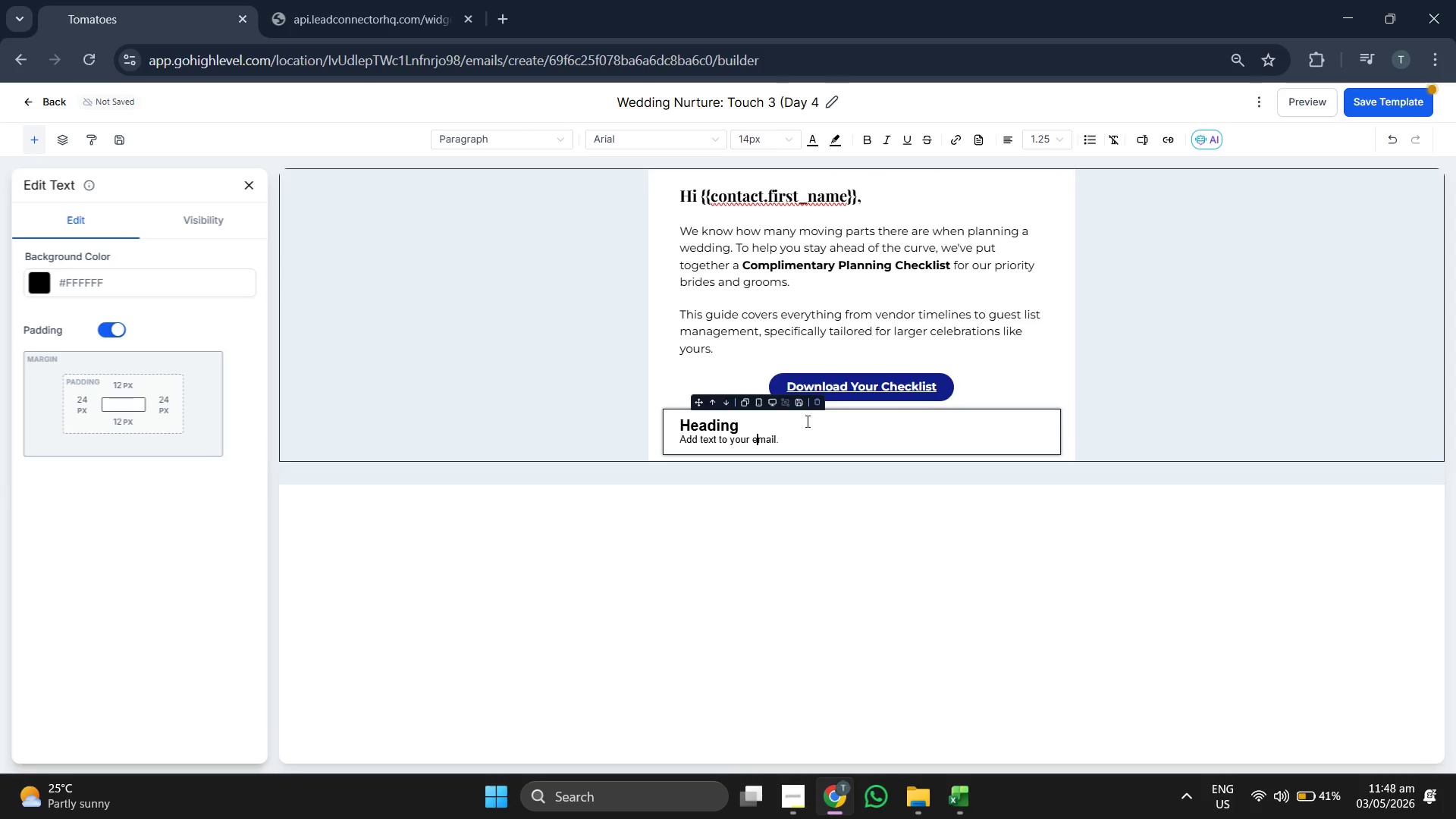 
key(ArrowRight)
 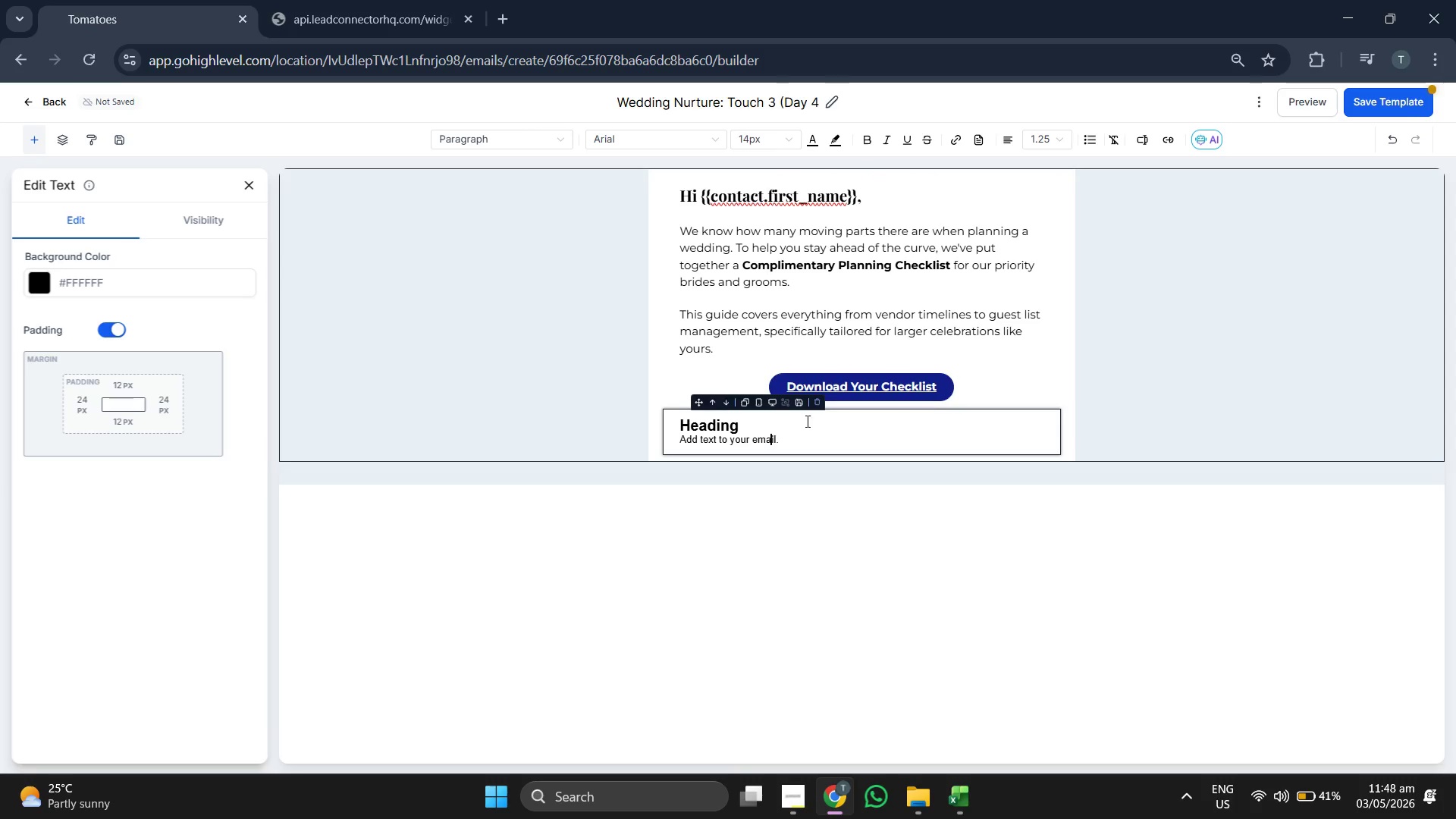 
key(ArrowRight)
 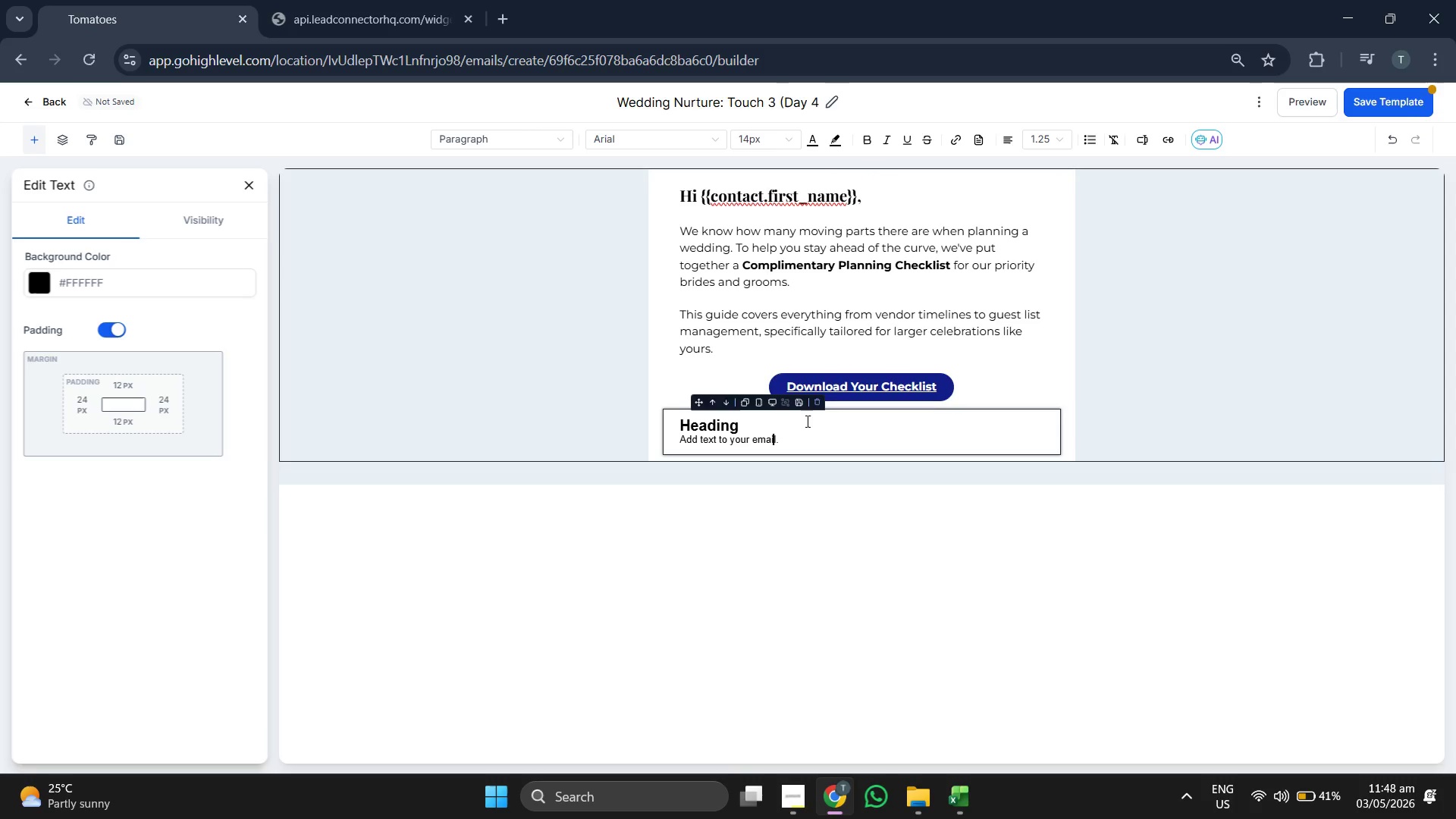 
key(ArrowRight)
 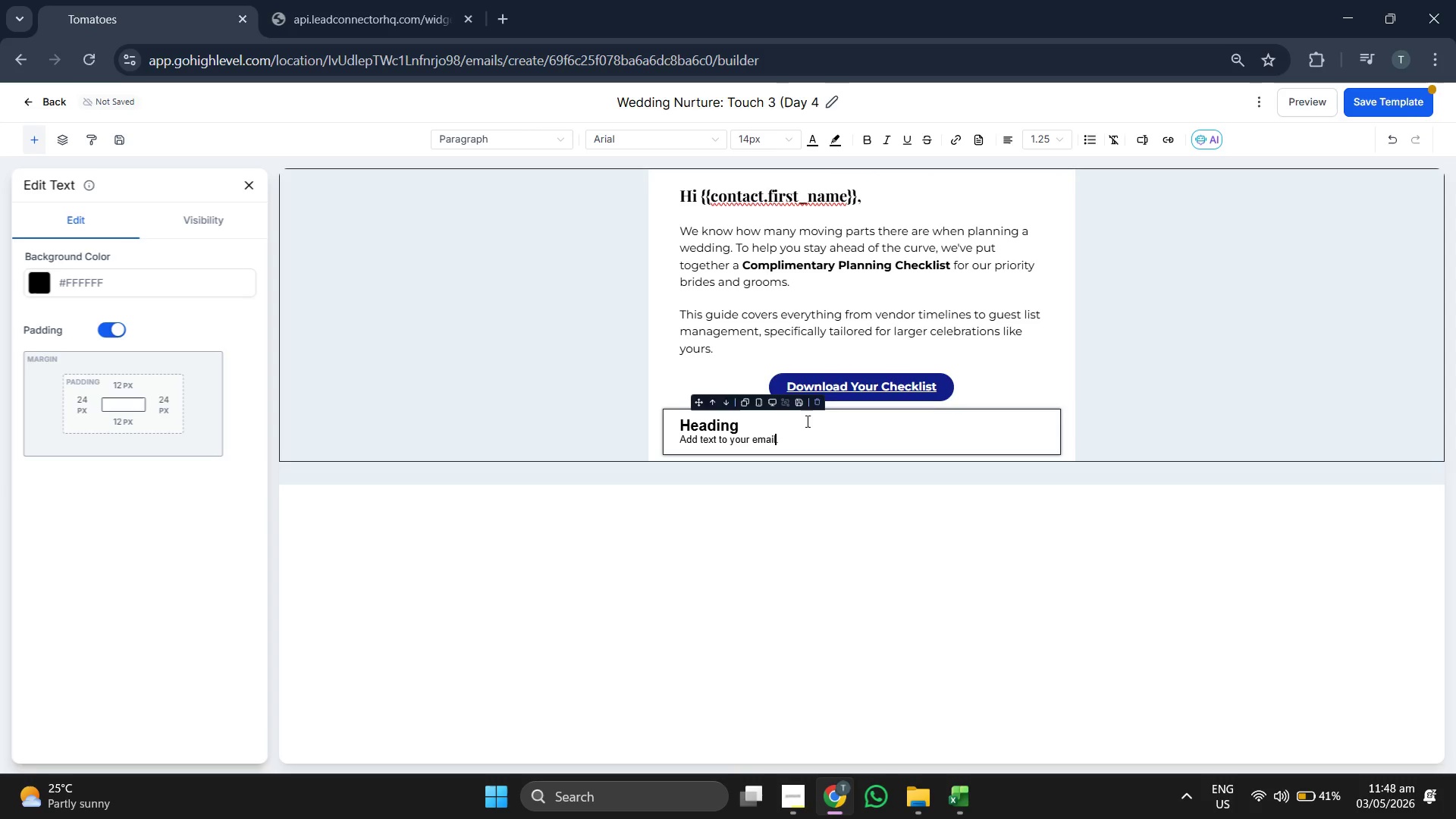 
key(ArrowRight)
 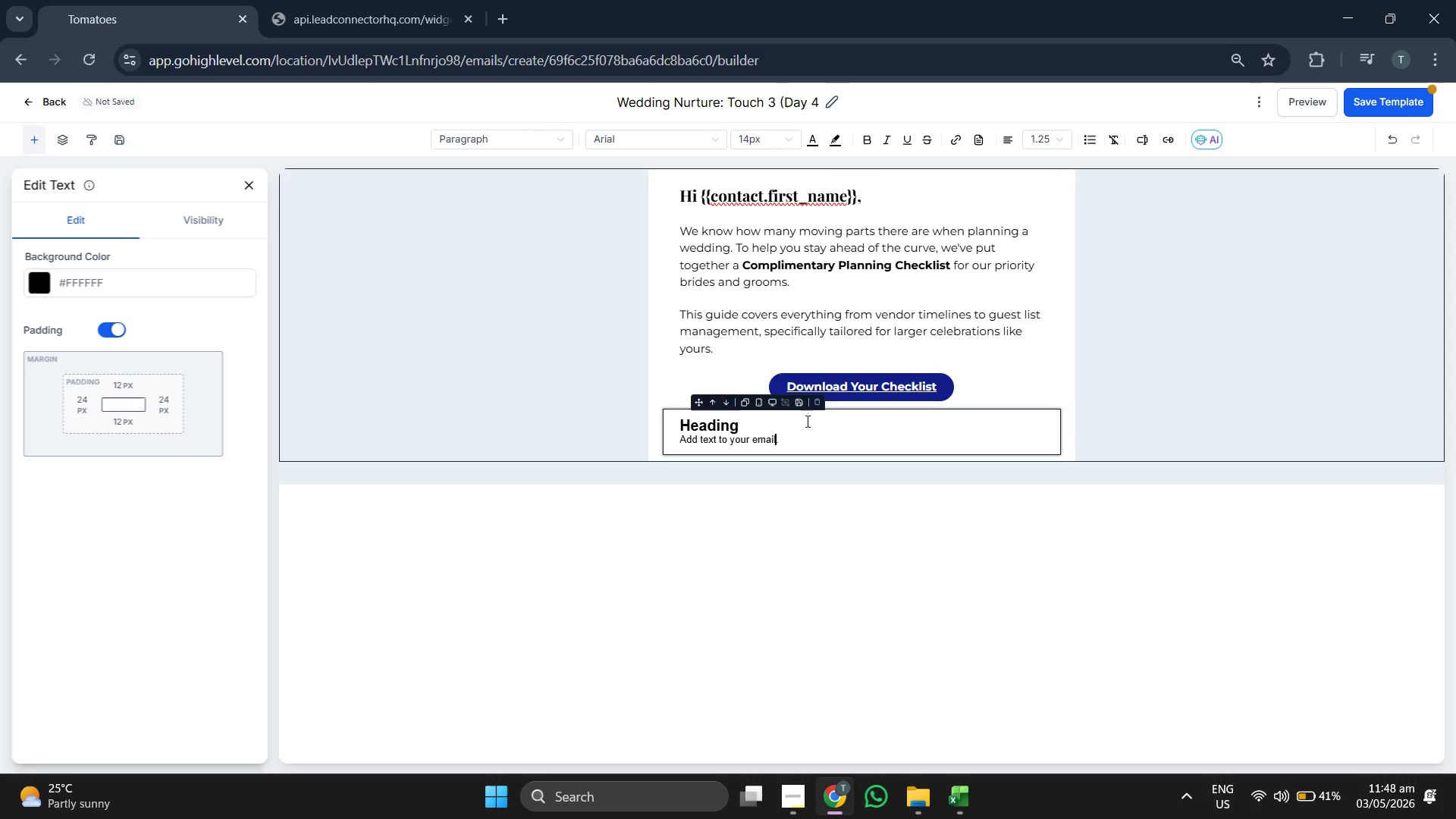 
key(ArrowRight)
 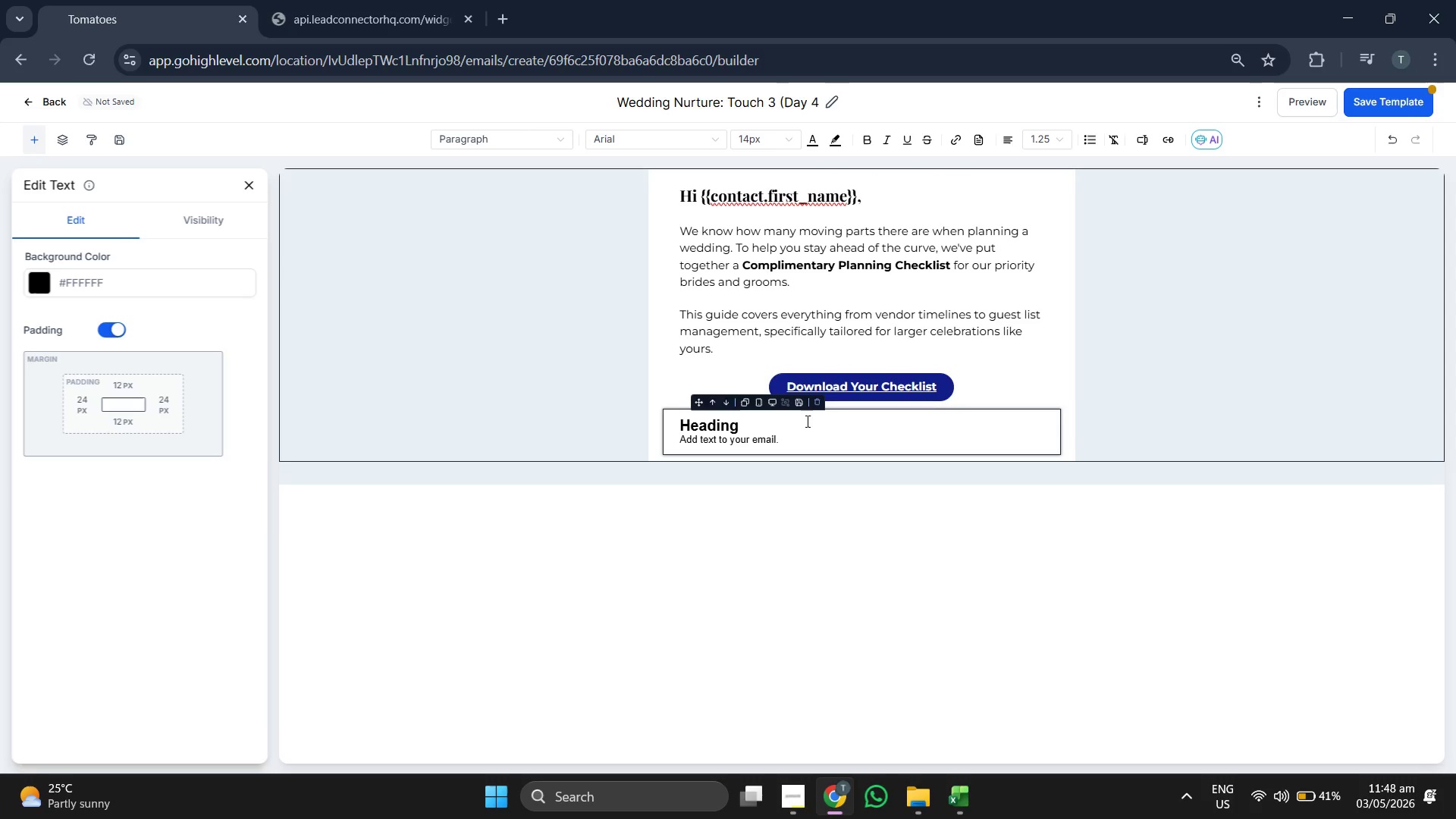 
key(Backspace)
 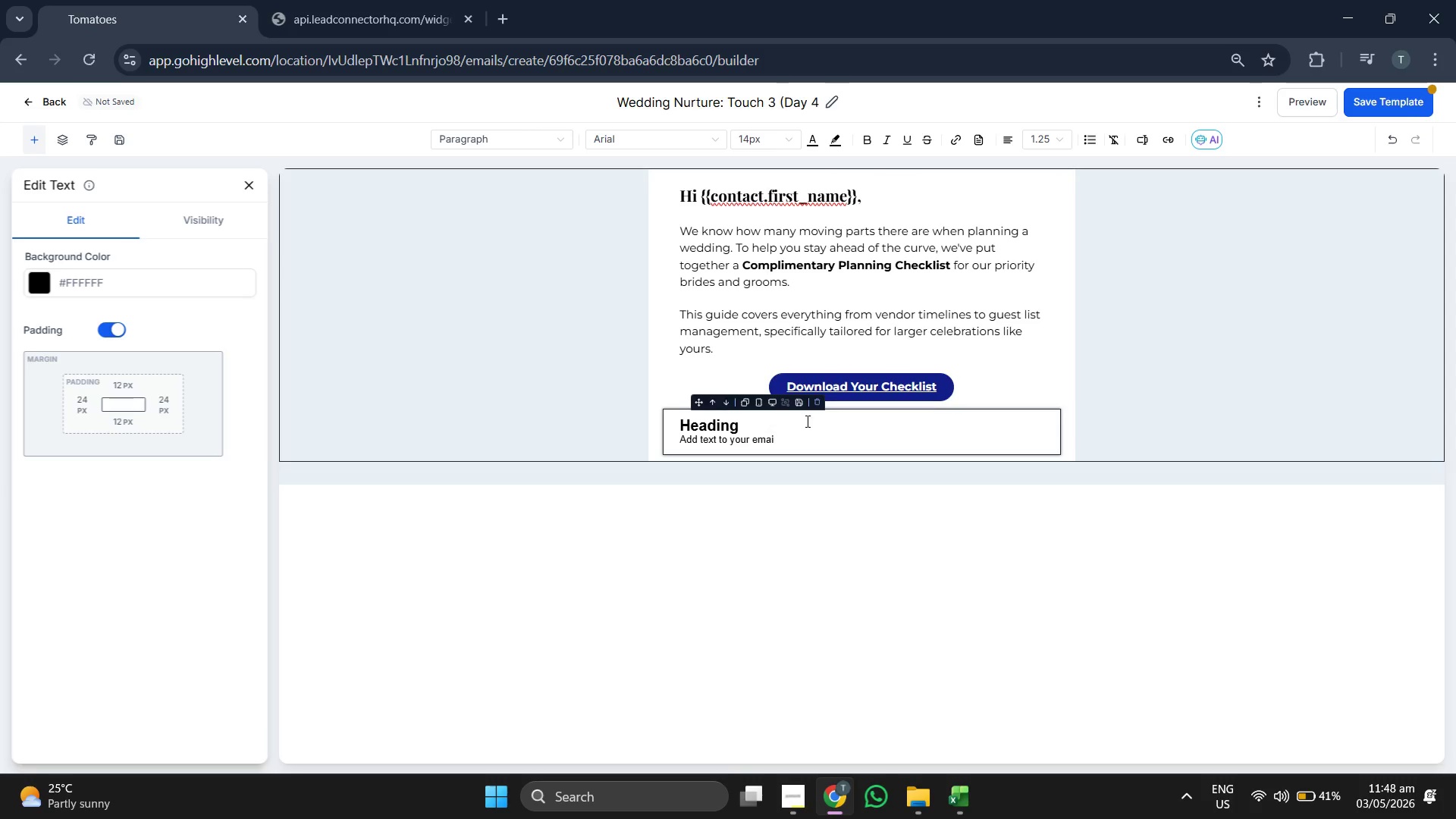 
key(Backspace)
 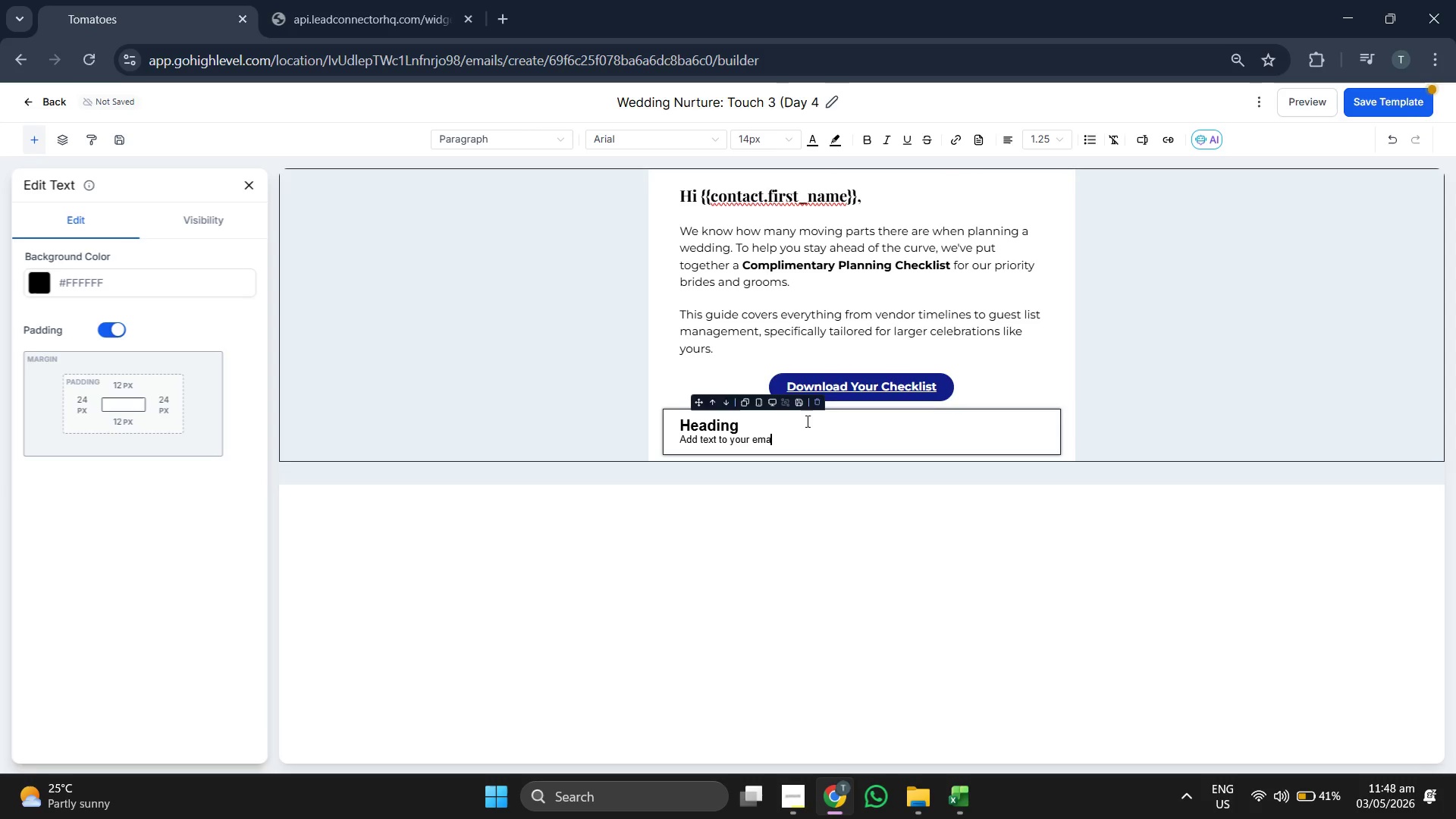 
key(Backspace)
 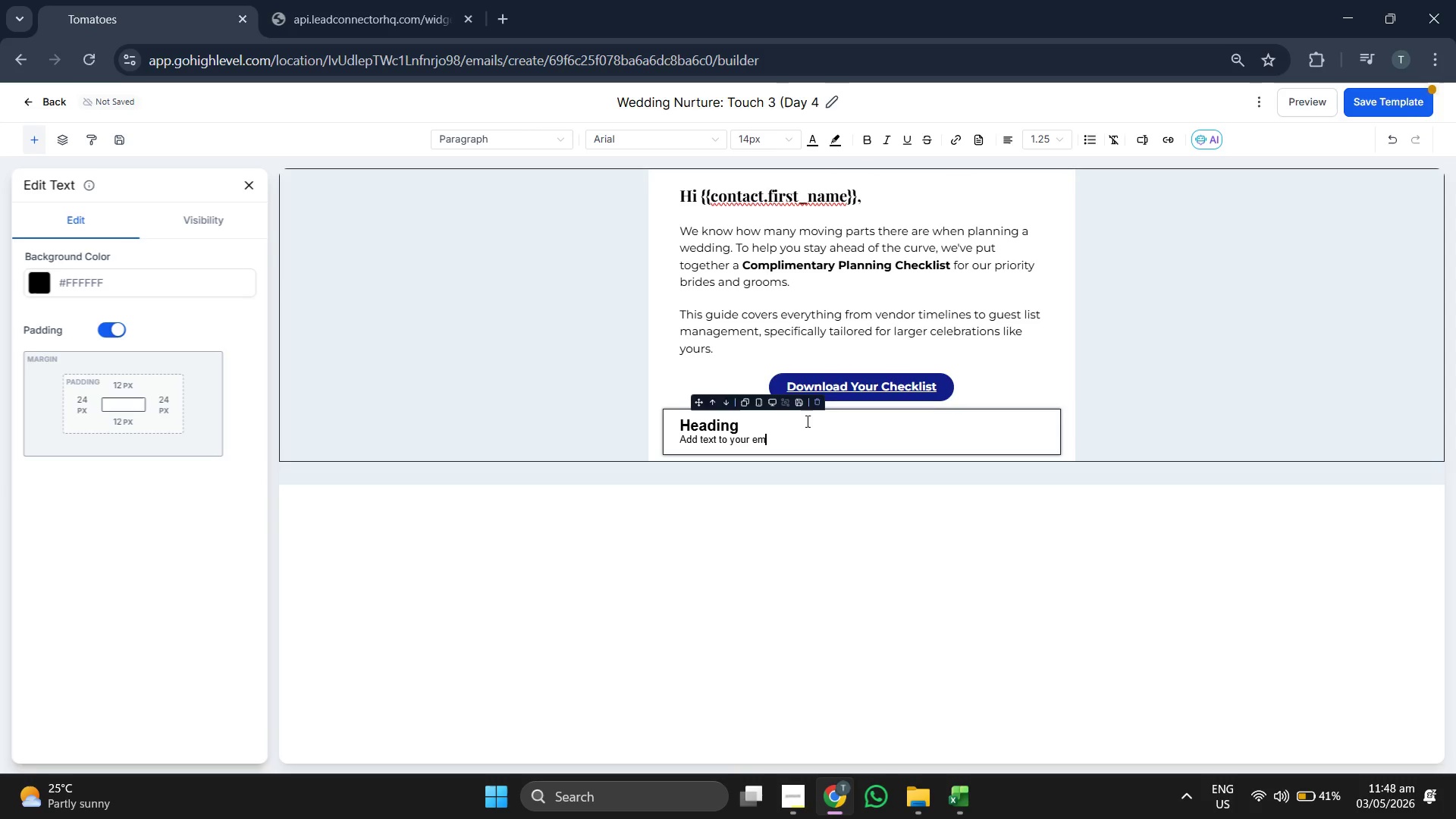 
key(Backspace)
 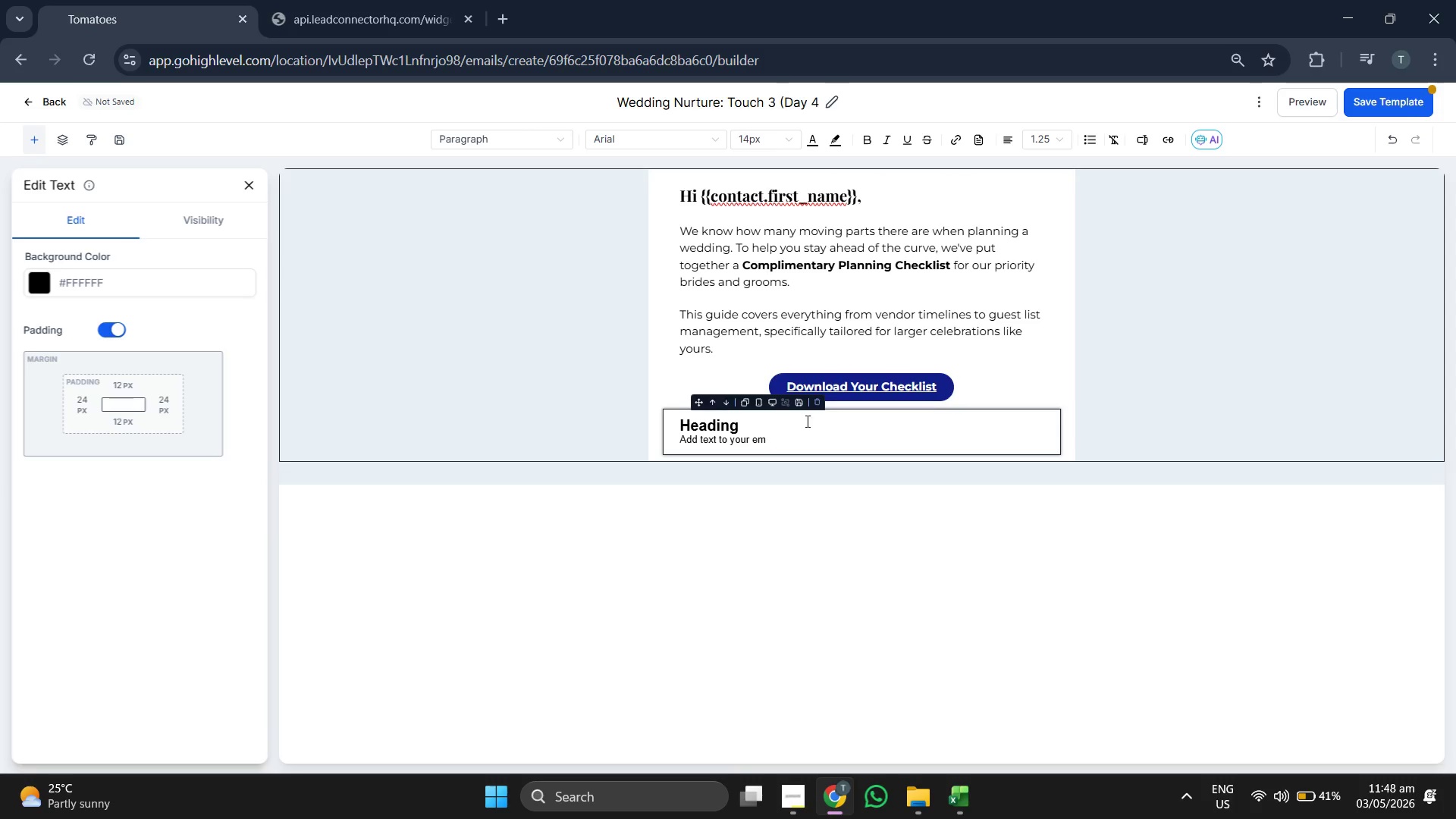 
key(Backspace)
 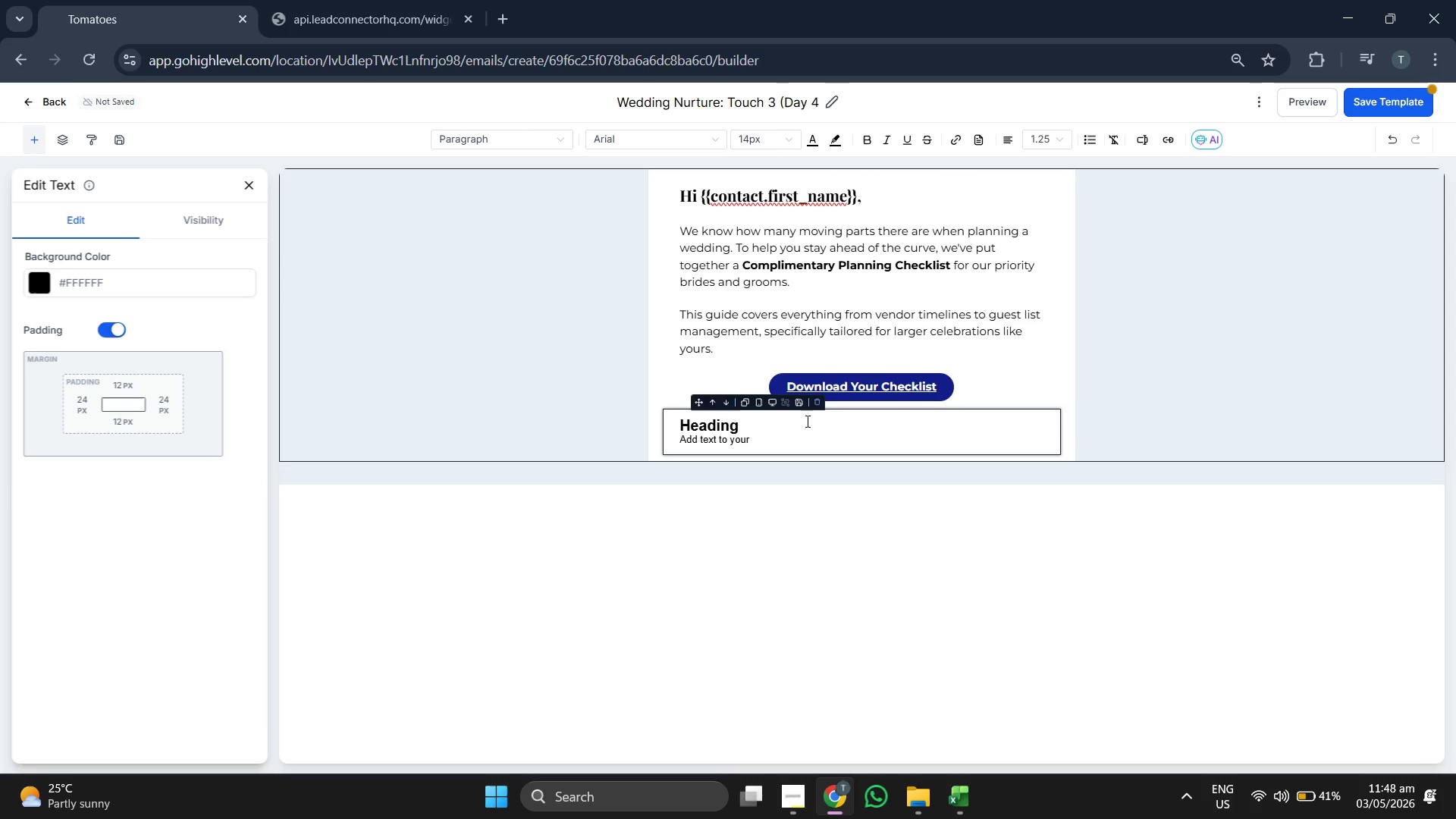 
key(Backspace)
 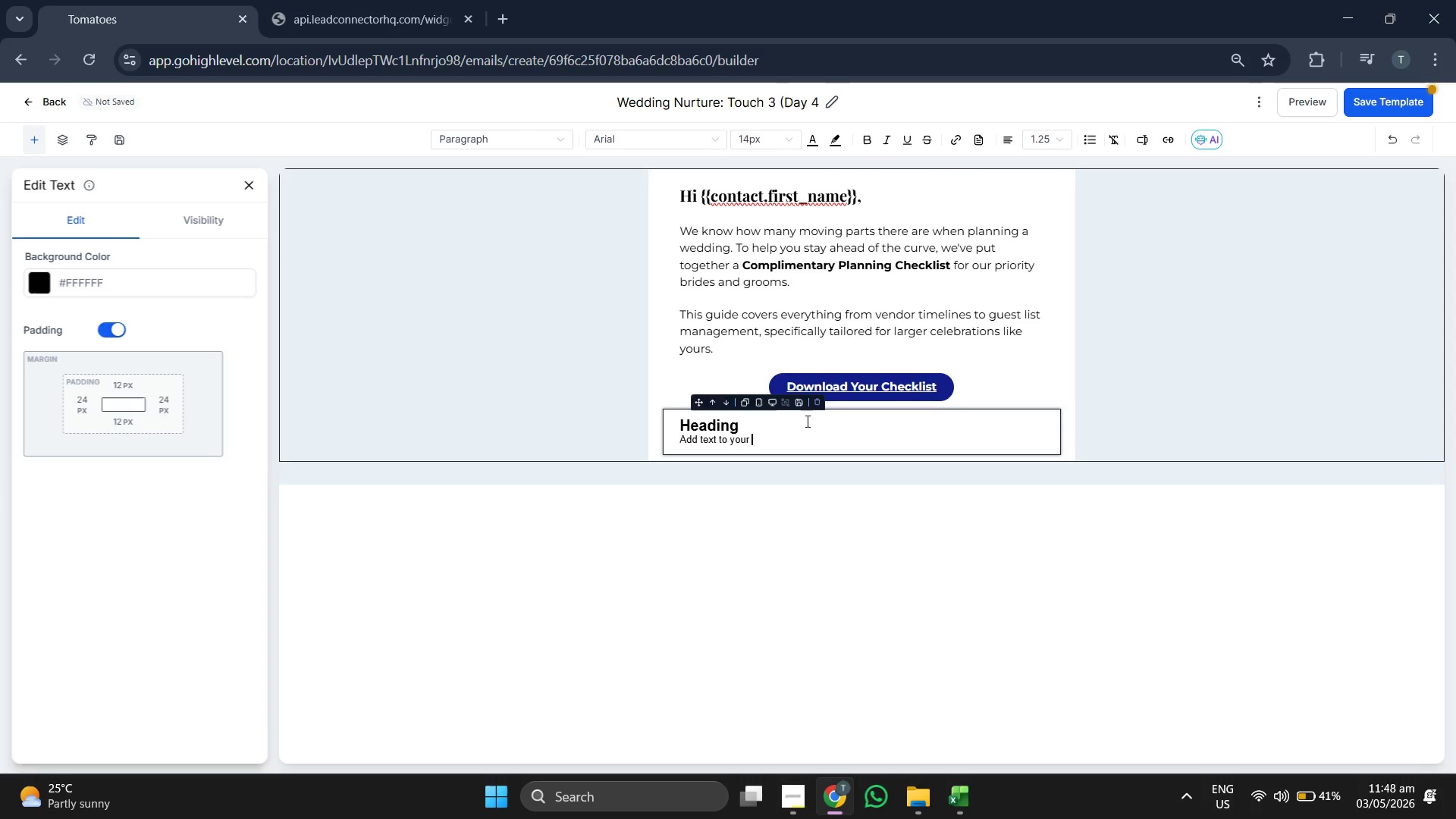 
key(Backspace)
 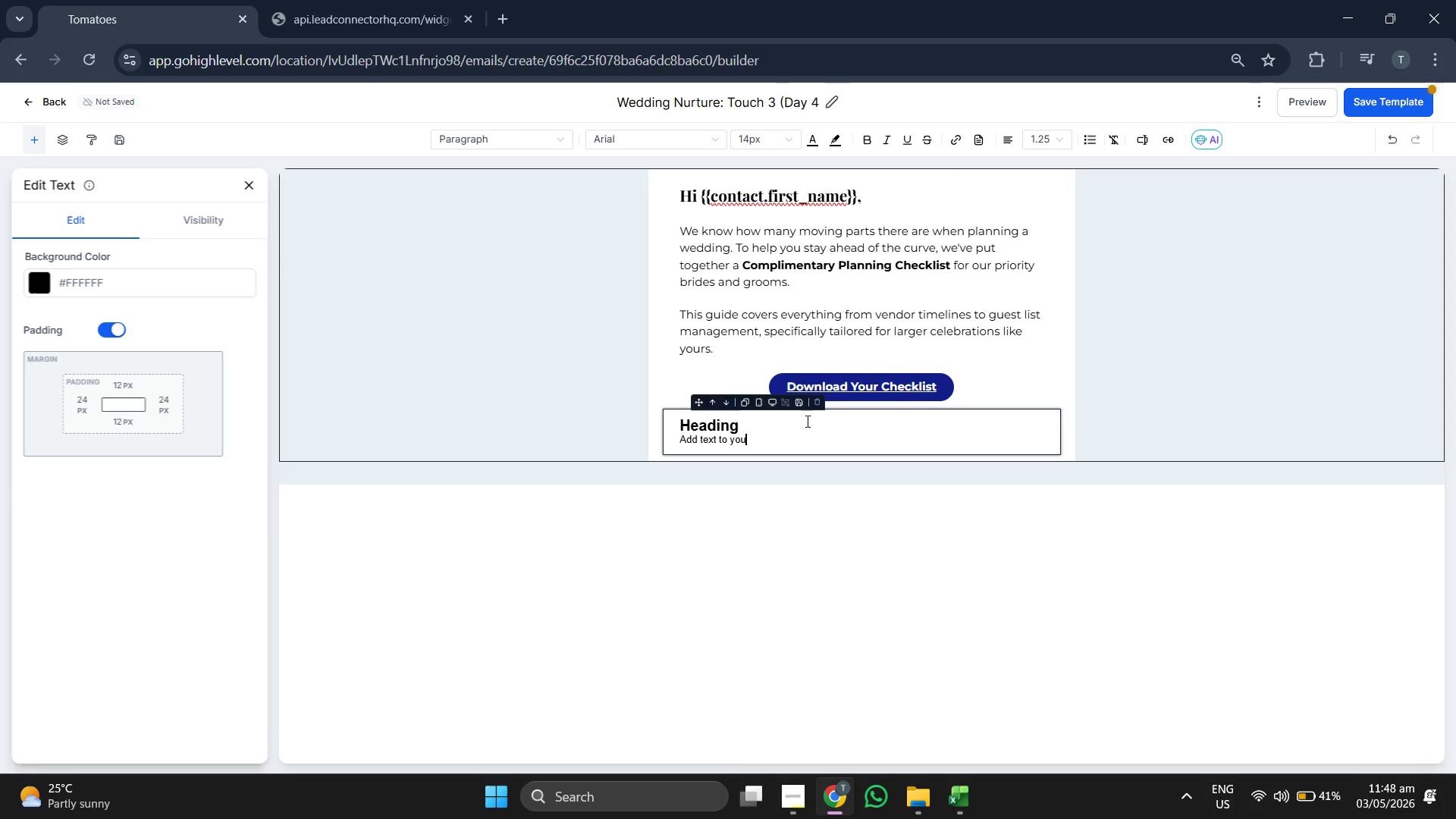 
key(Backspace)
 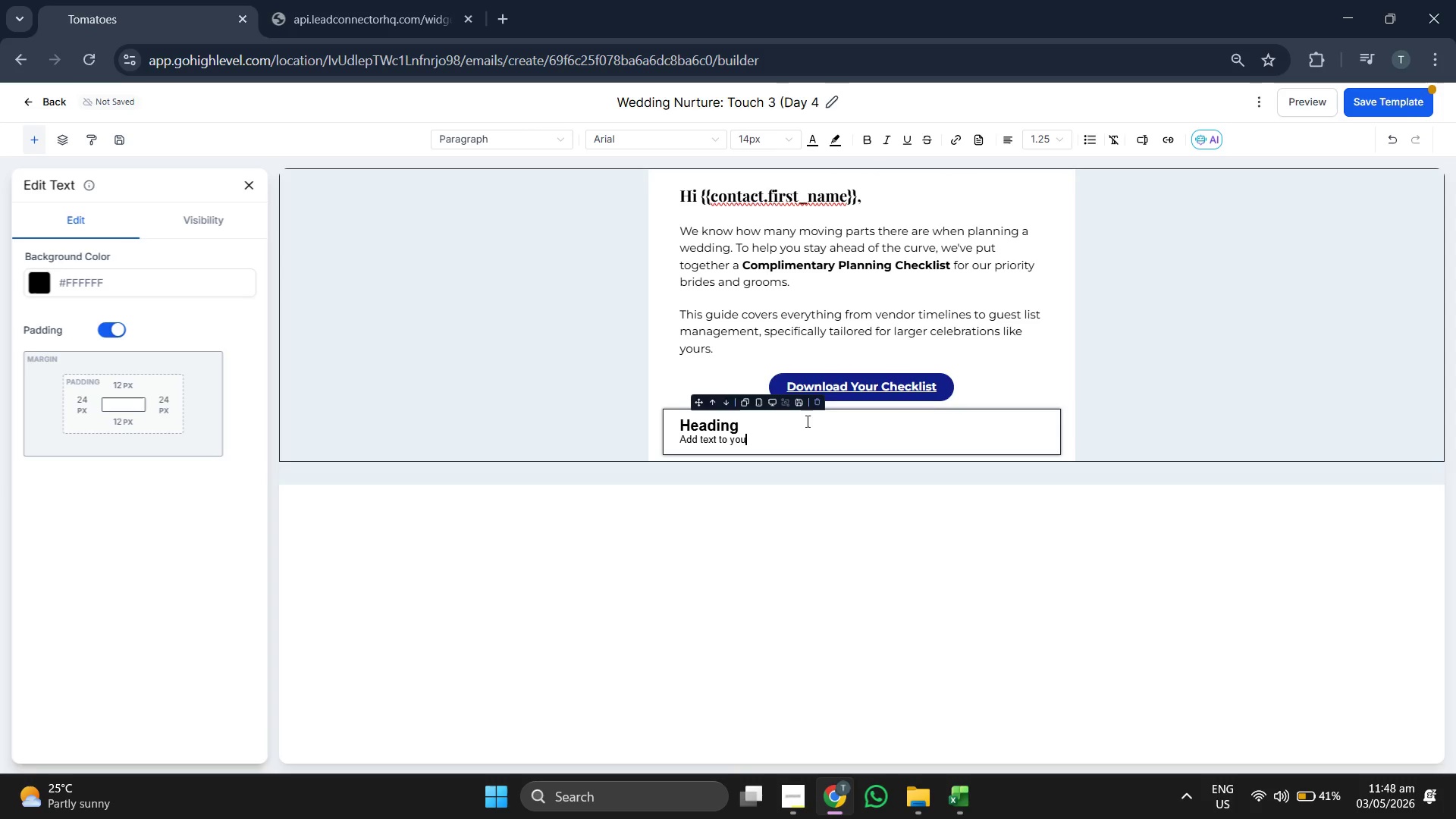 
key(Backspace)
 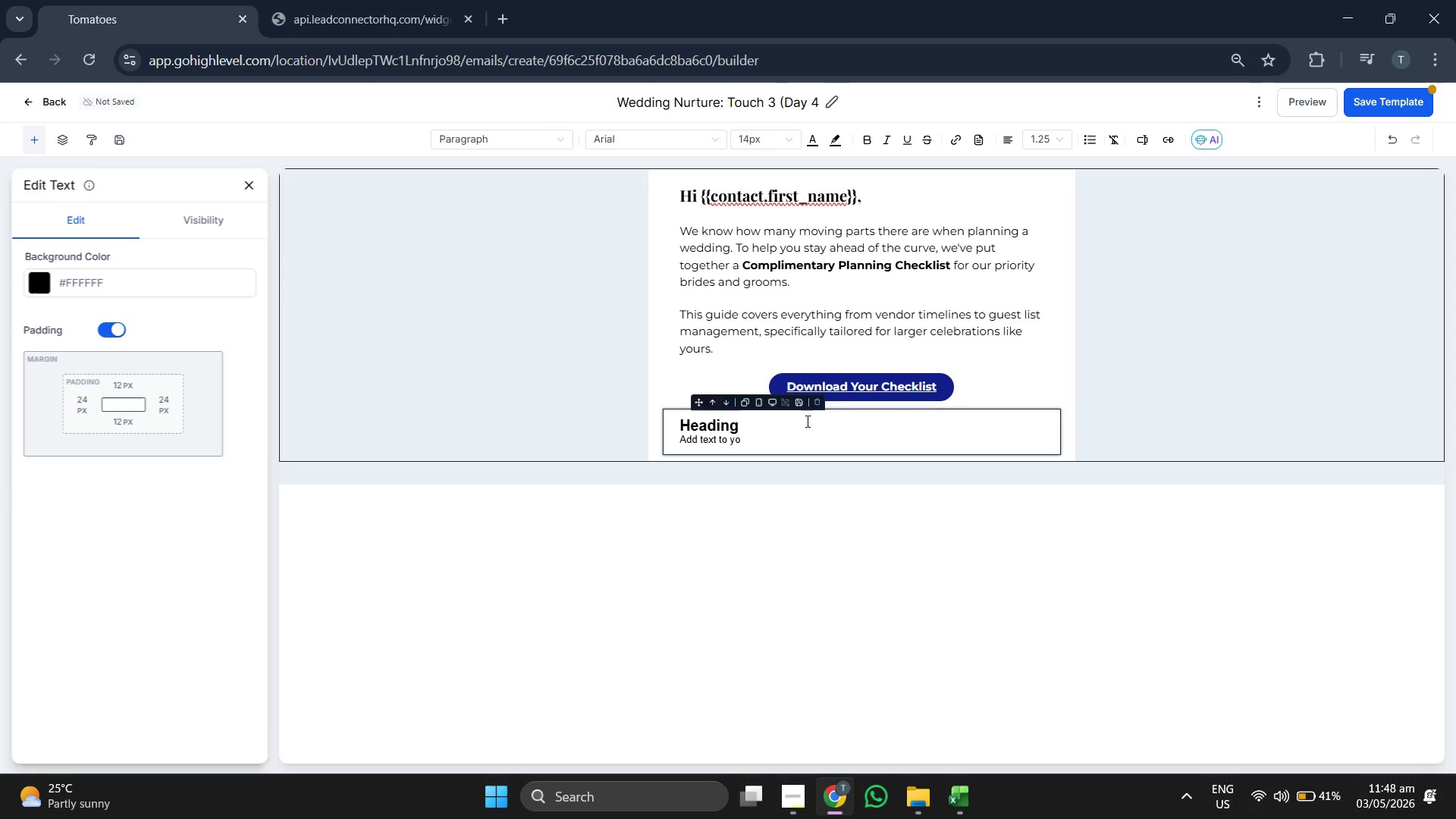 
key(Backspace)
 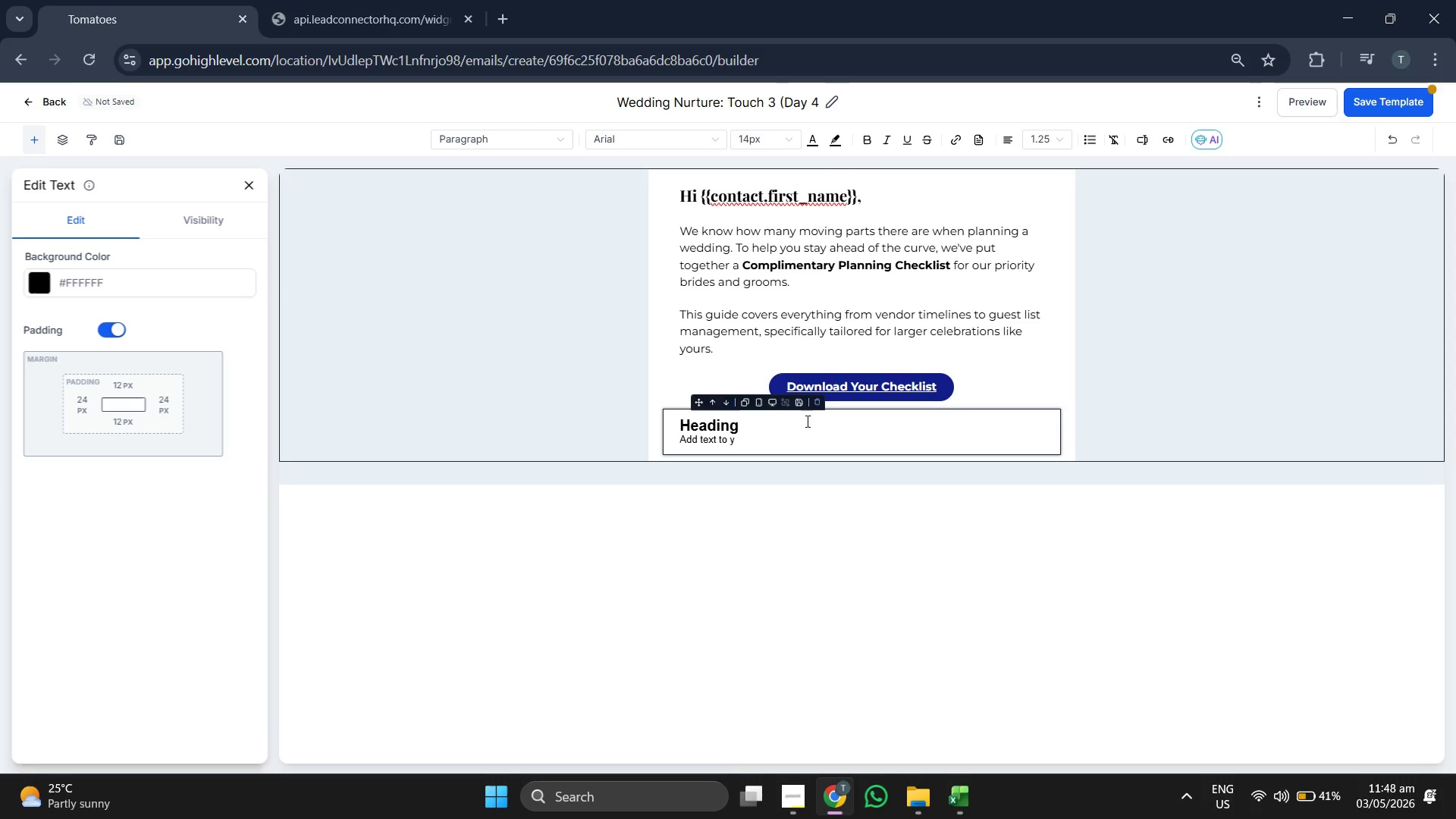 
key(Backspace)
 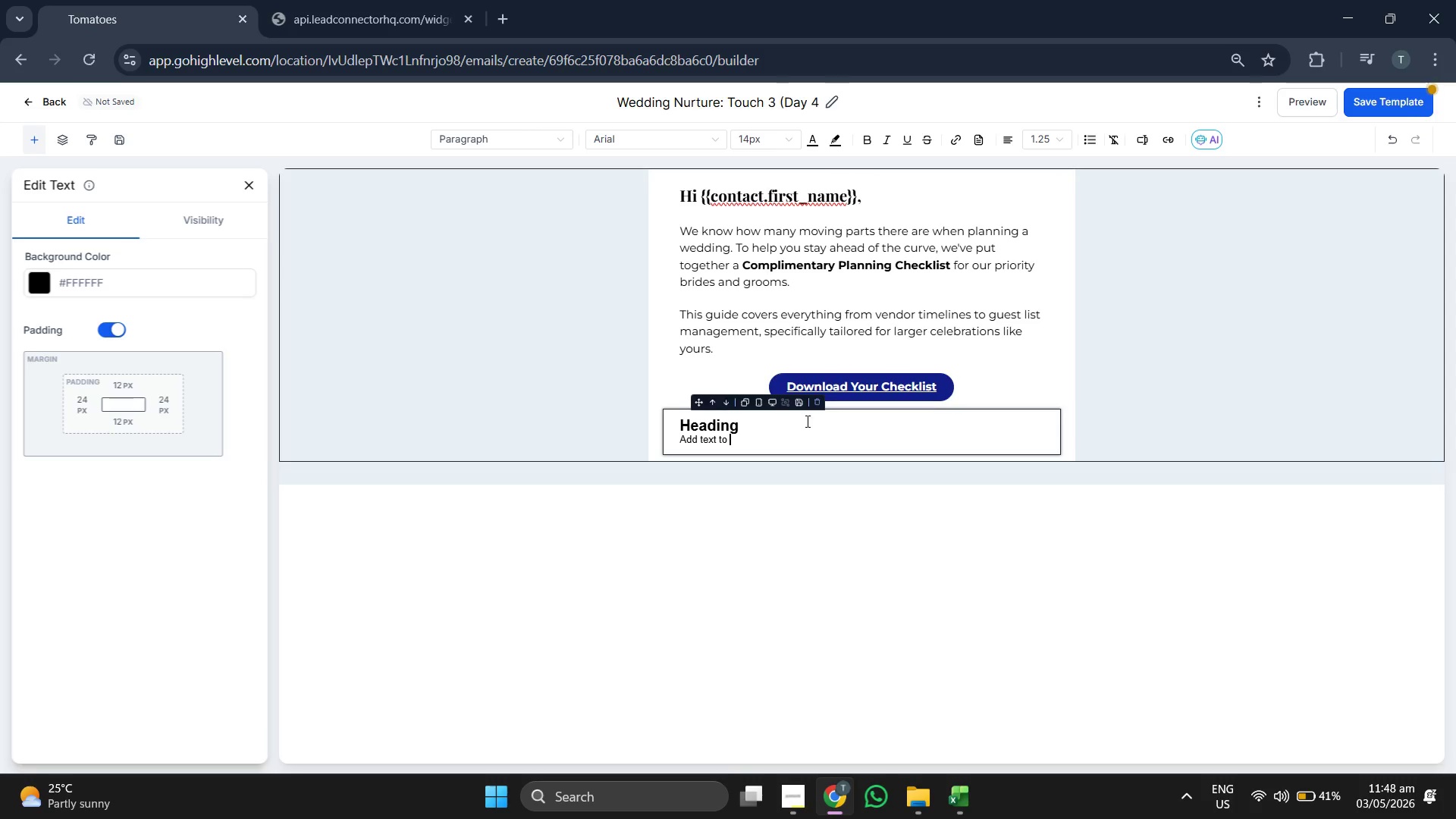 
key(Backspace)
 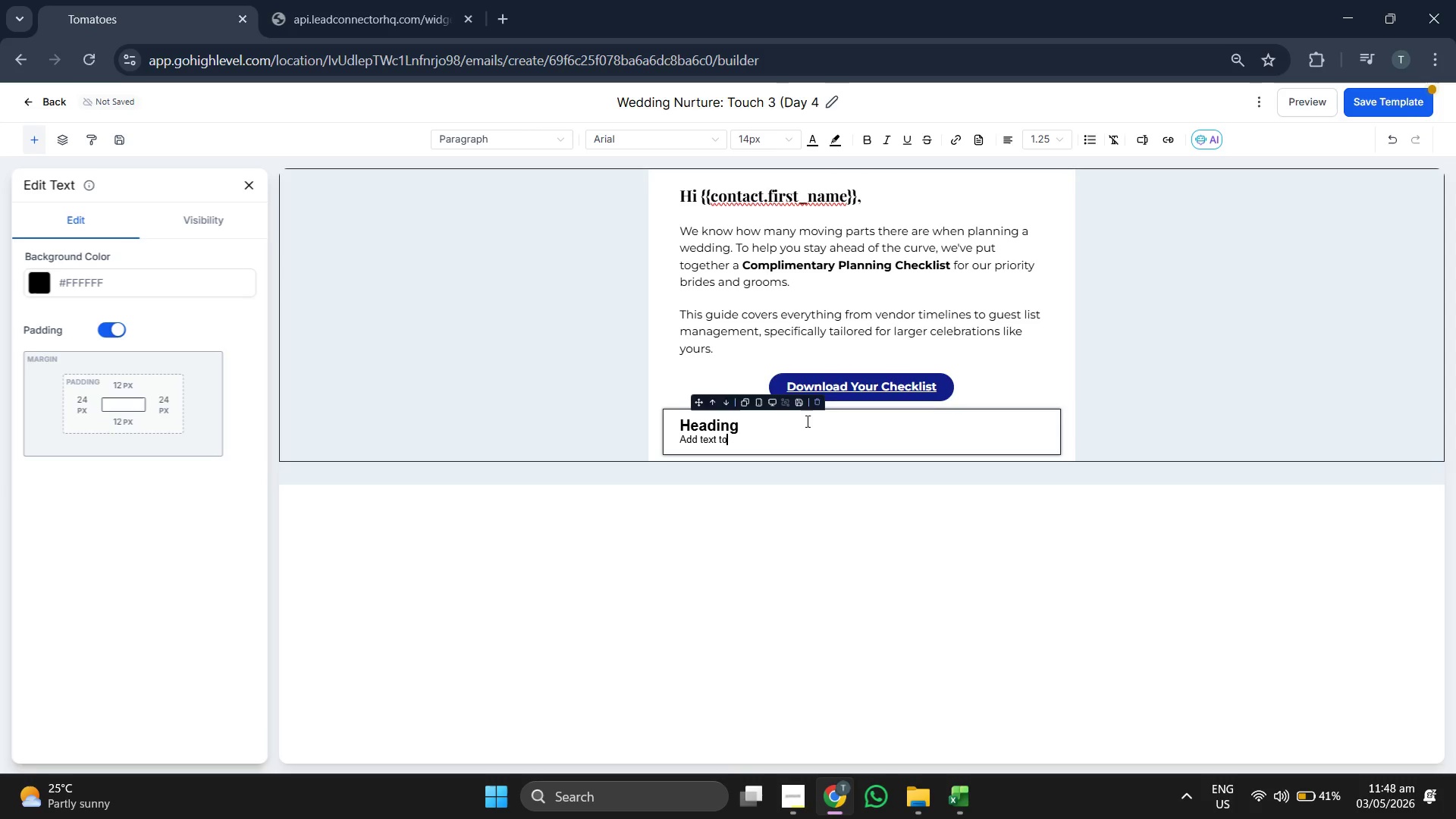 
key(Backspace)
 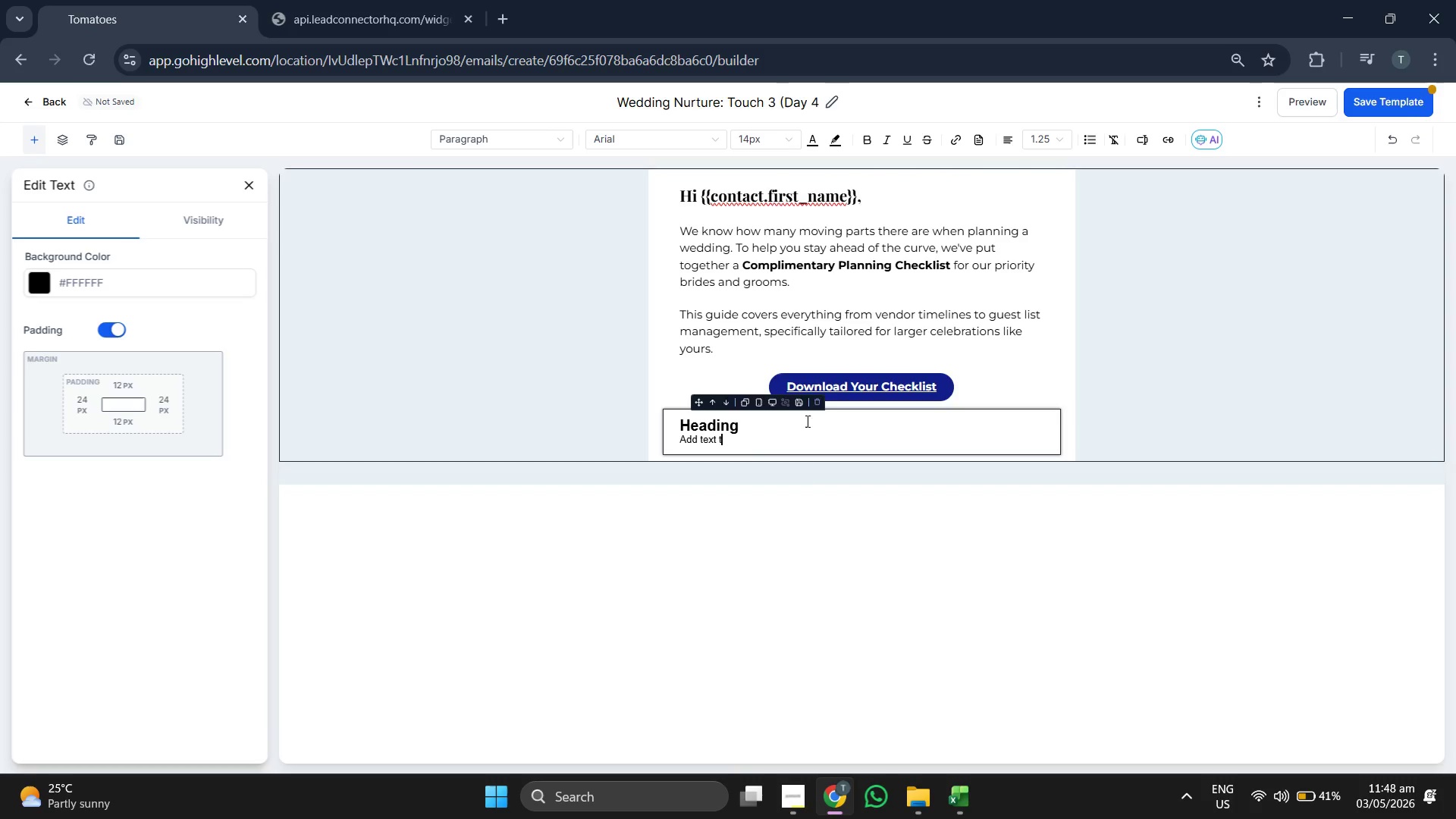 
key(Backspace)
 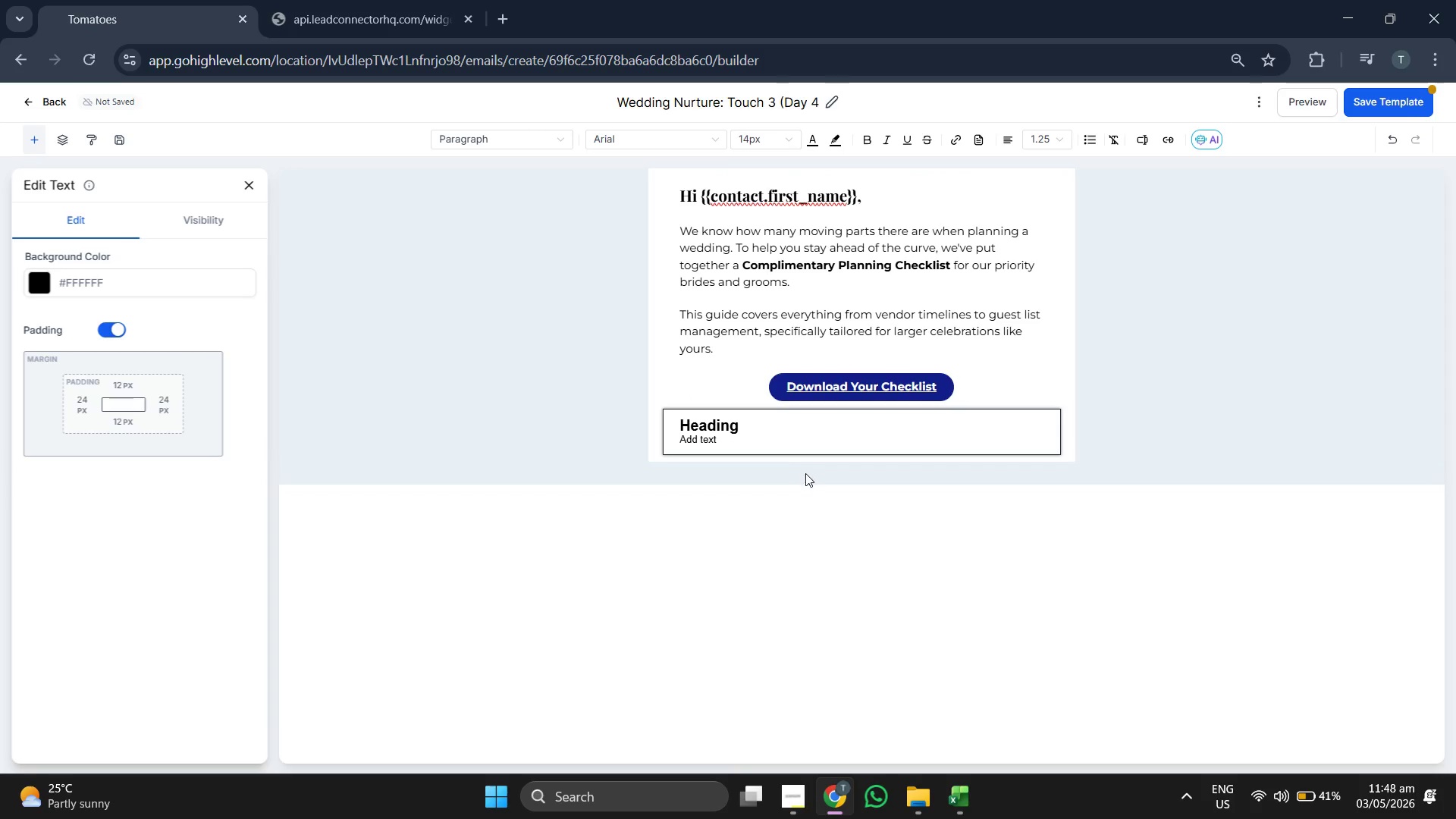 
key(Backspace)
 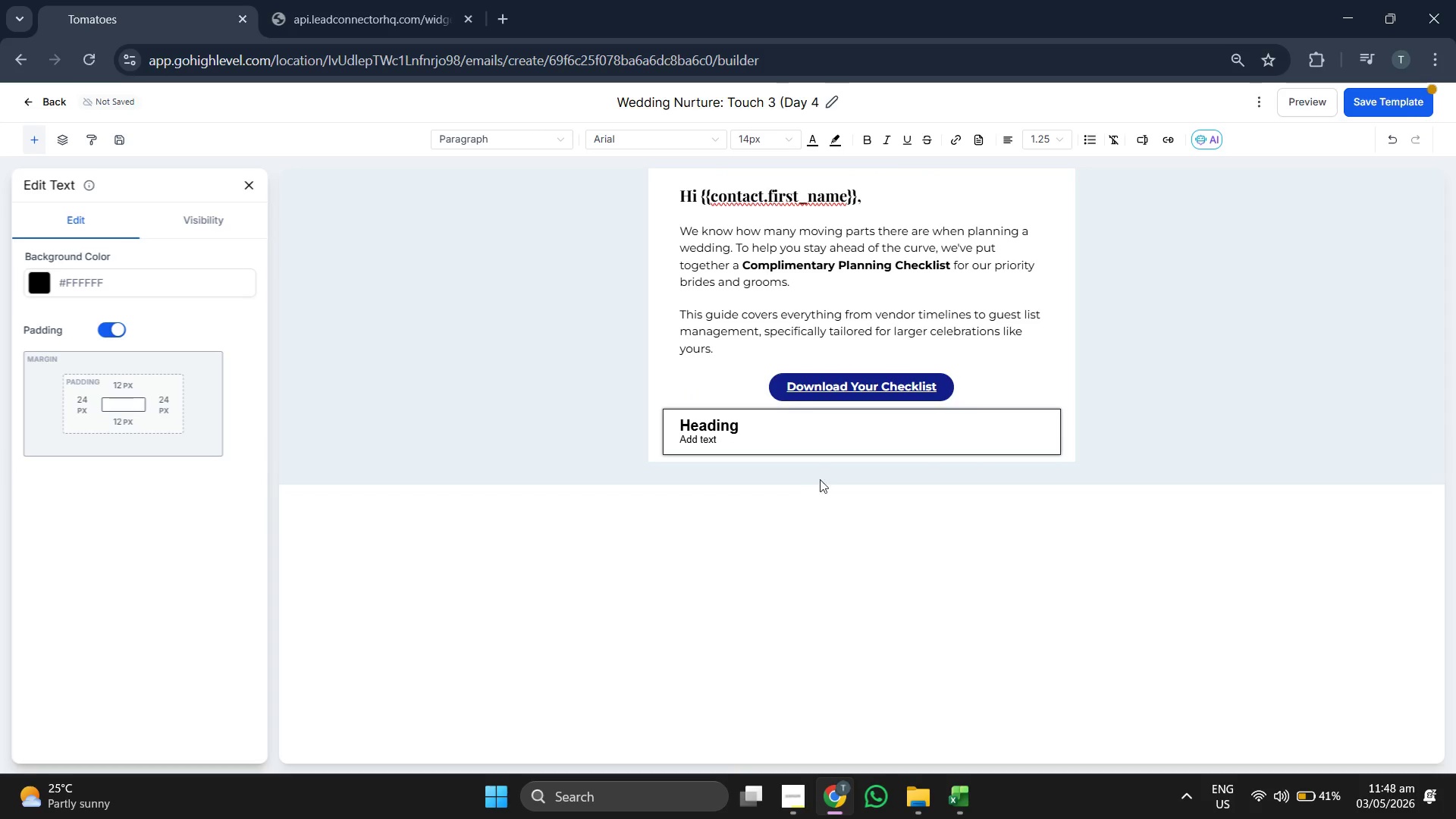 
key(Backspace)
 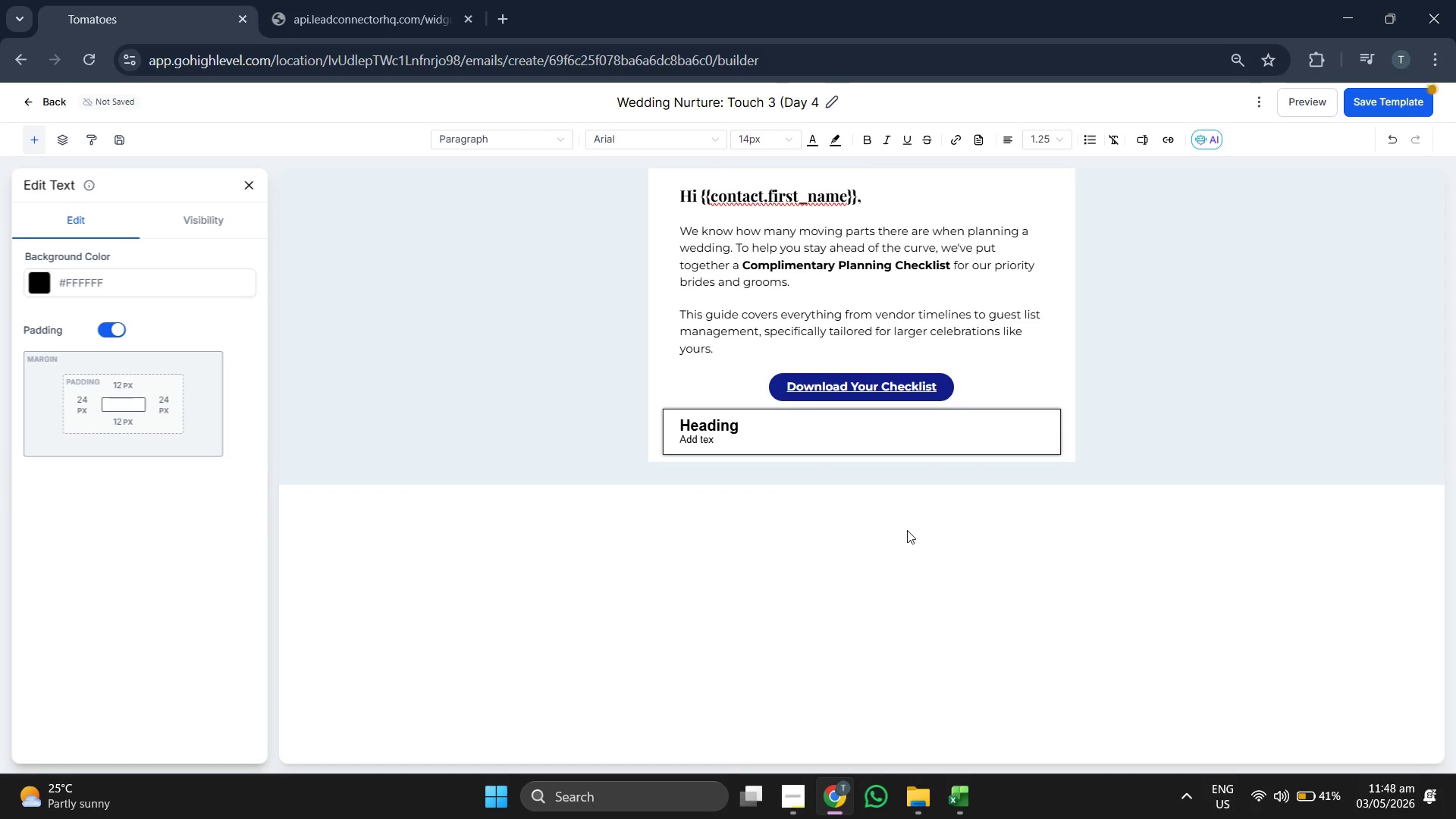 
key(Backspace)
 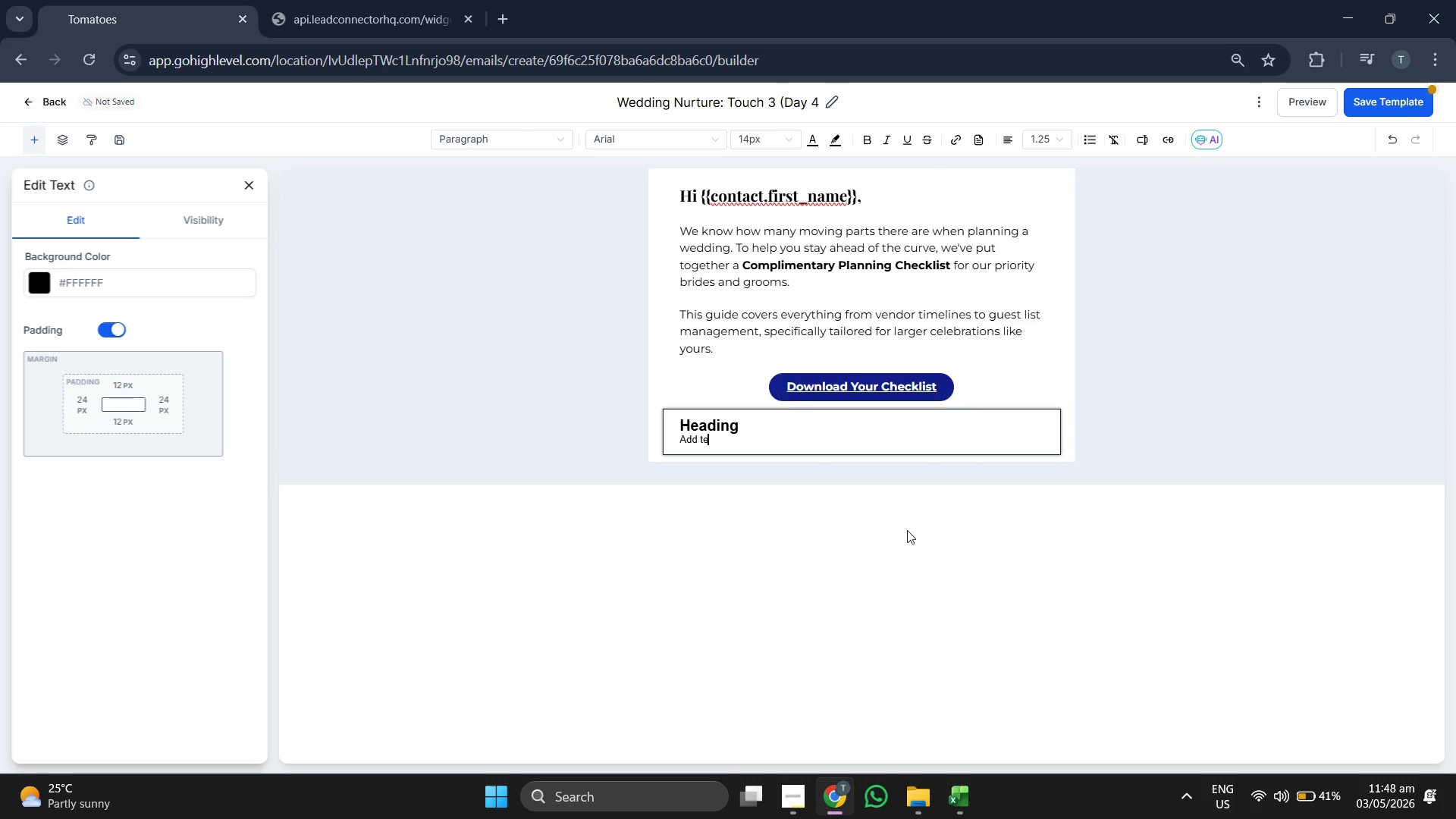 
key(Backspace)
 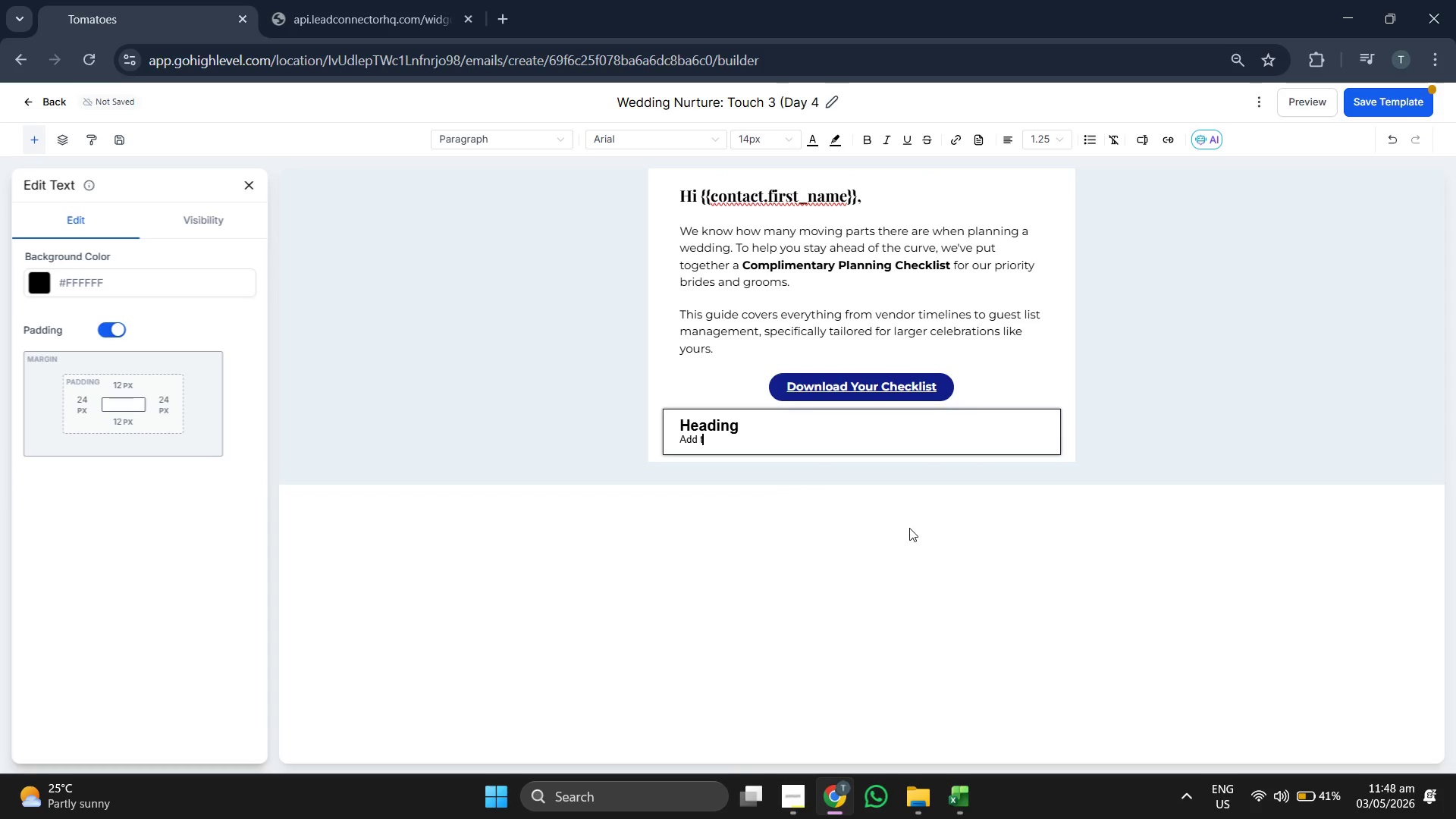 
key(Backspace)
 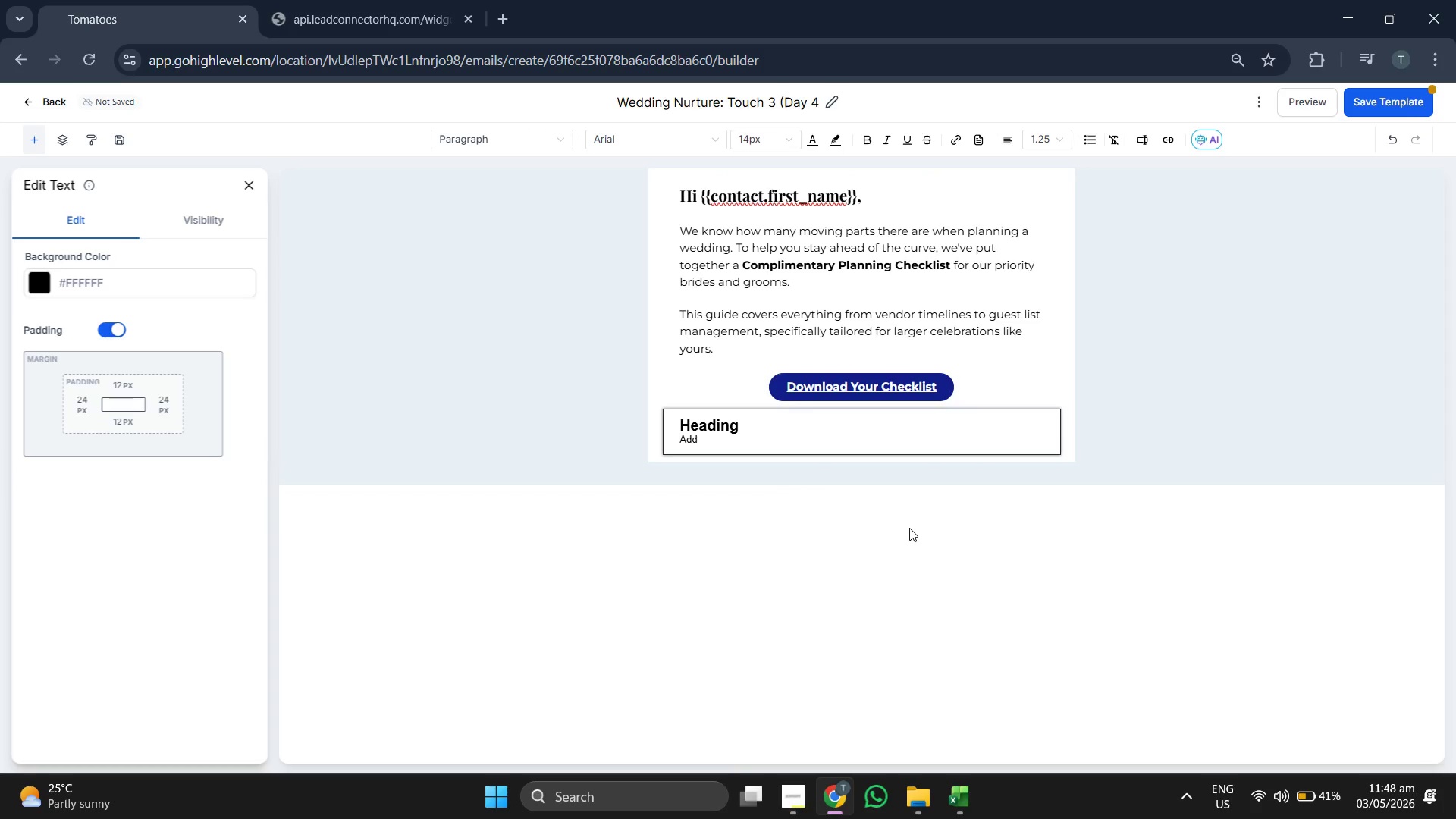 
key(Backspace)
 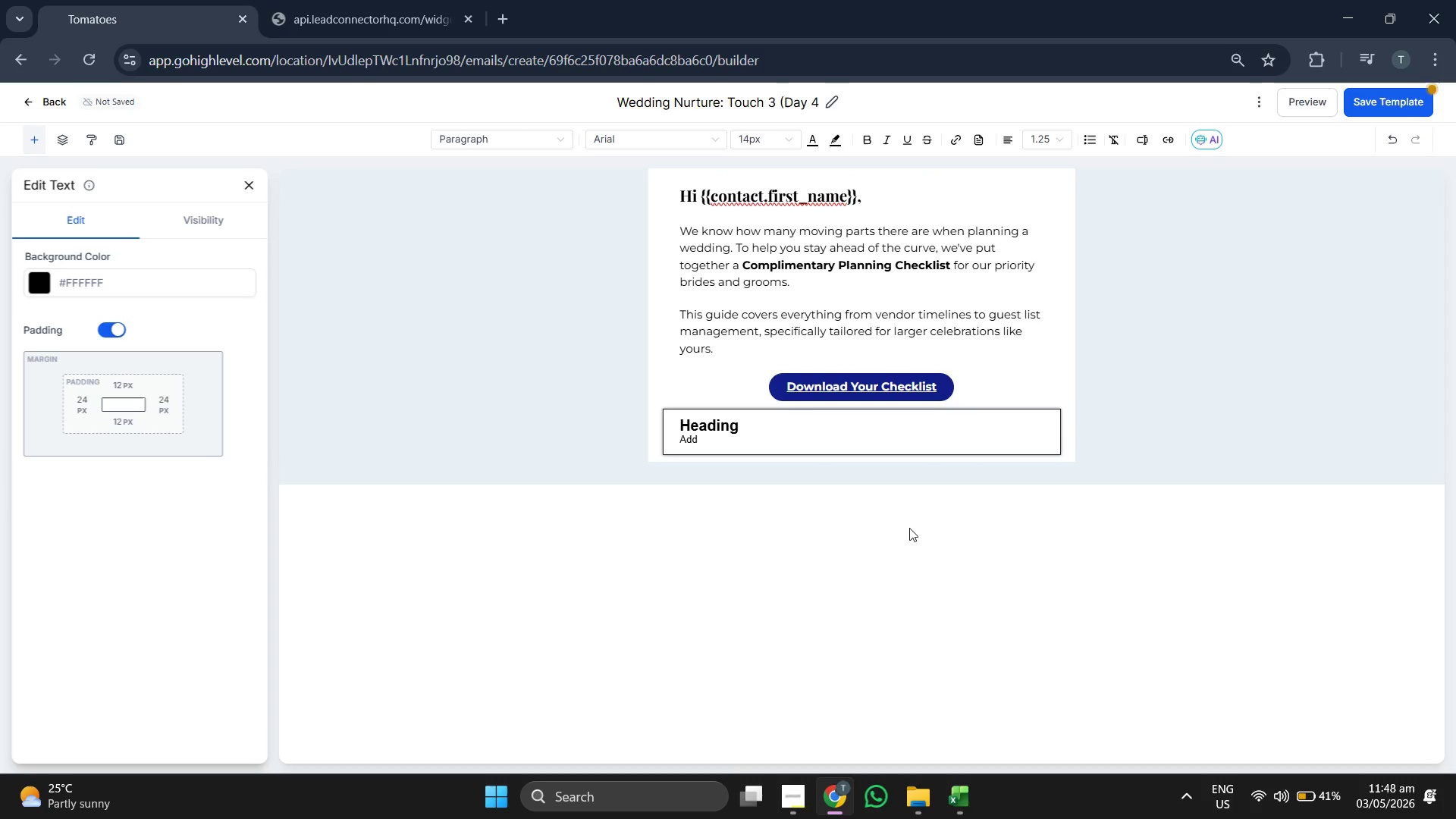 
key(Backspace)
 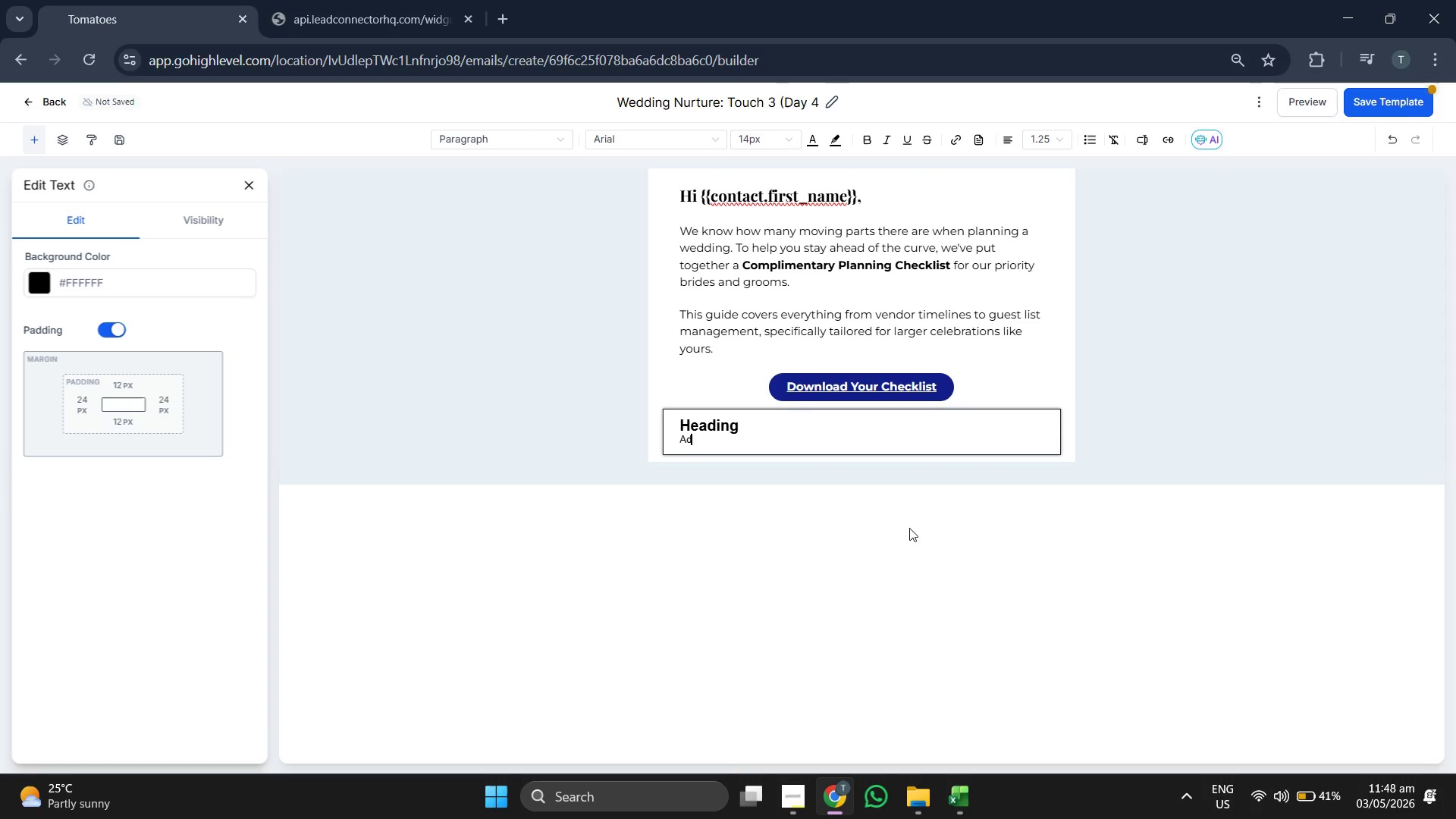 
key(Backspace)
 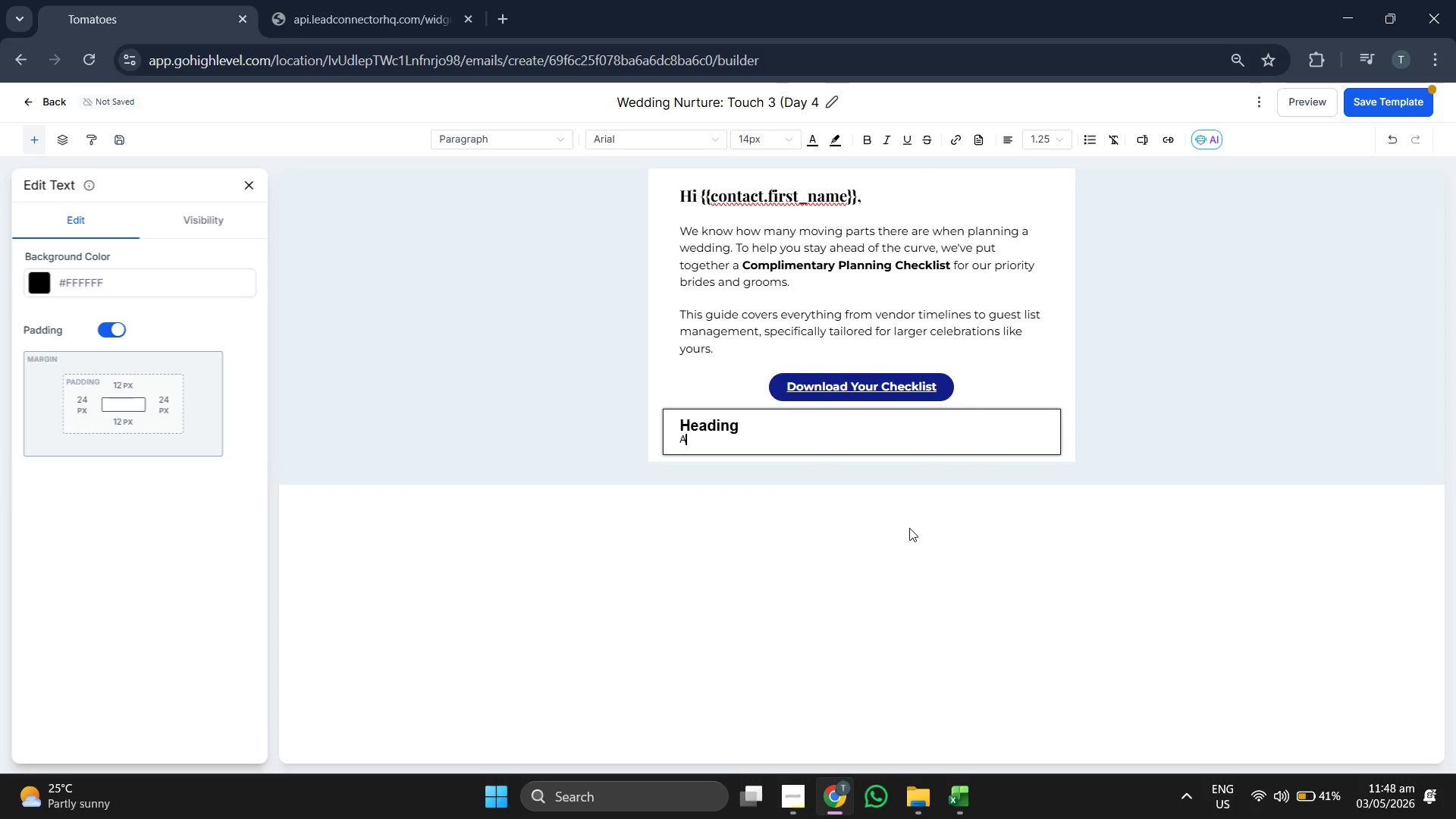 
key(Backspace)
 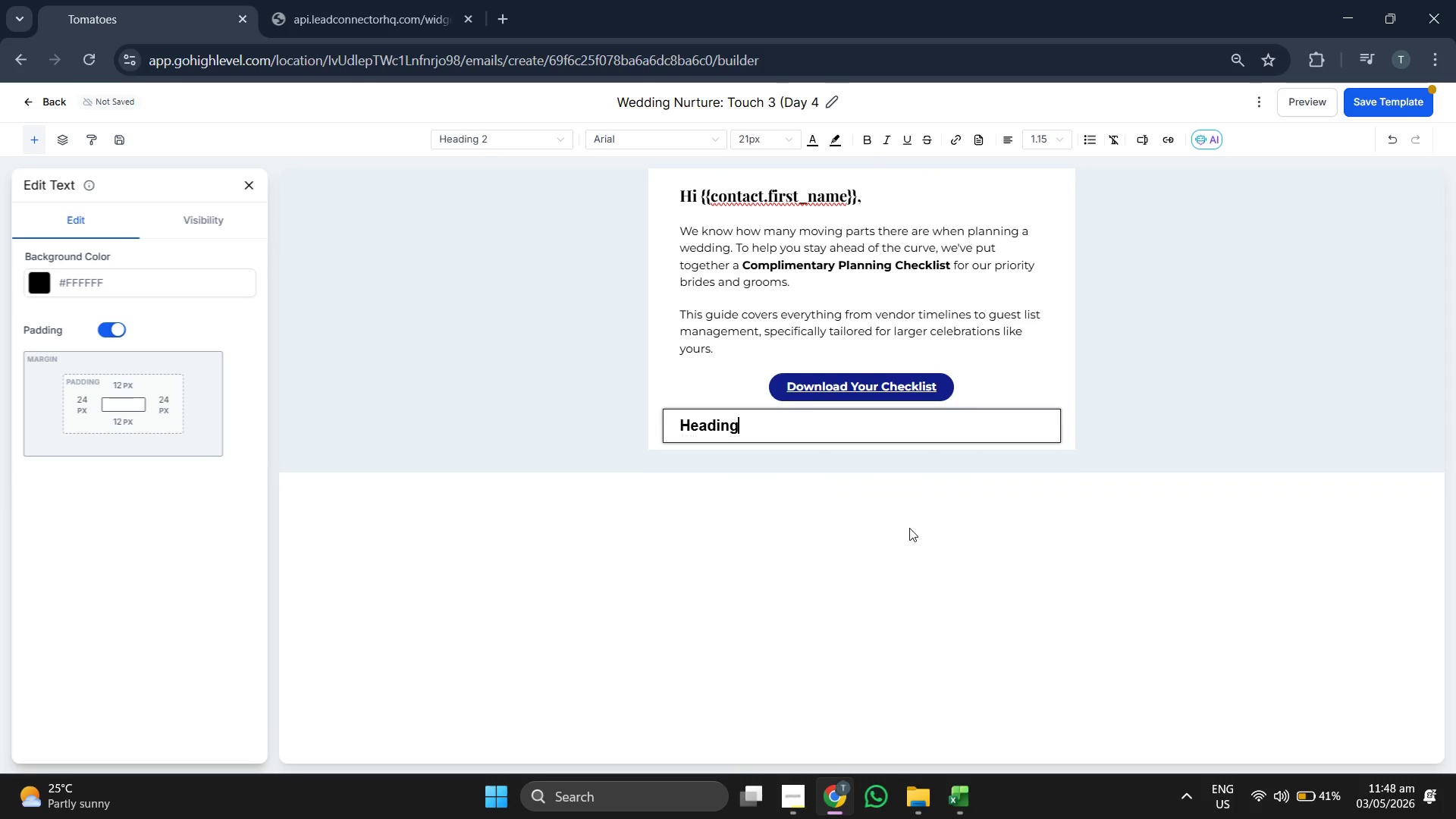 
key(Backspace)
 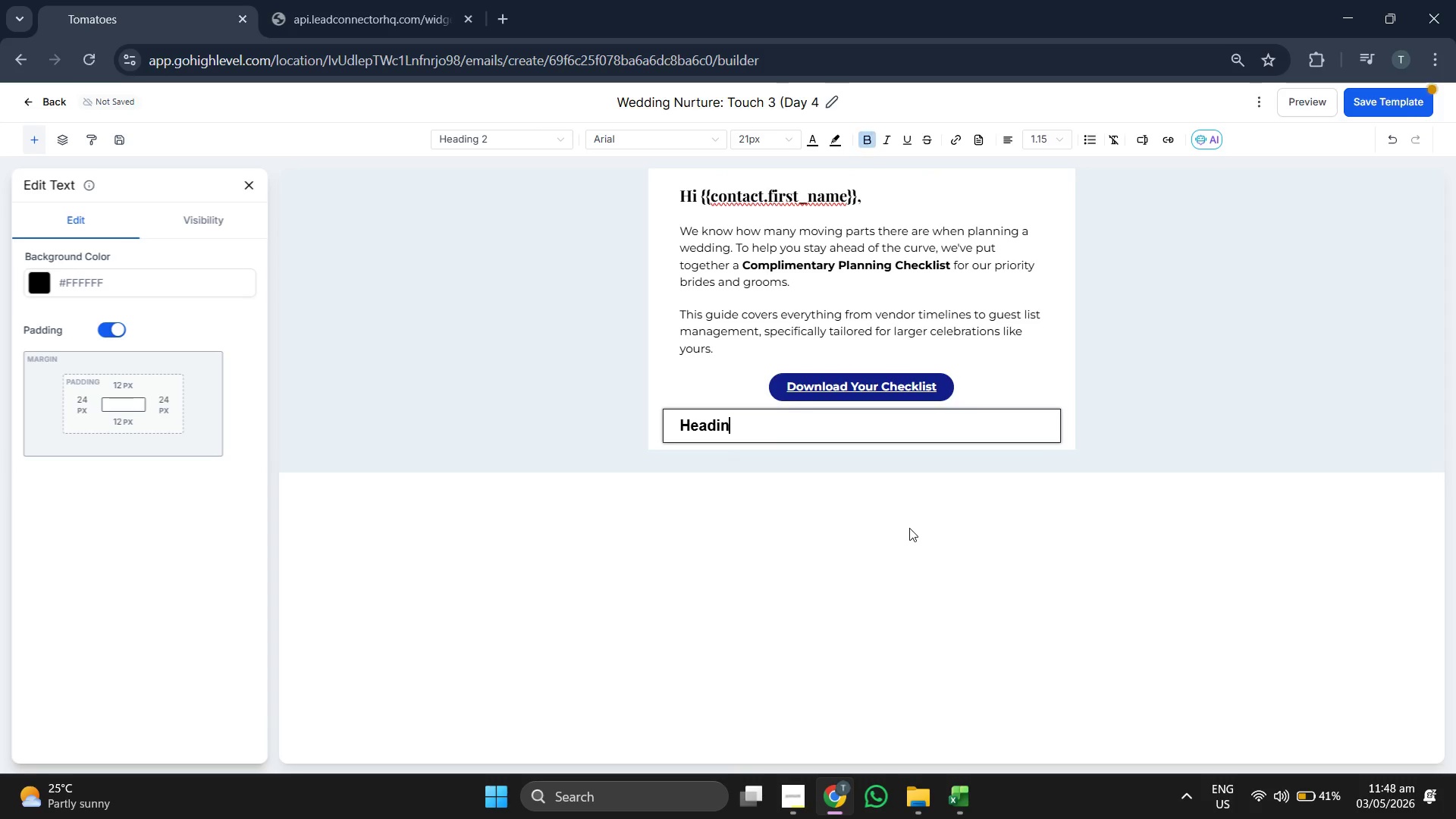 
key(Backspace)
 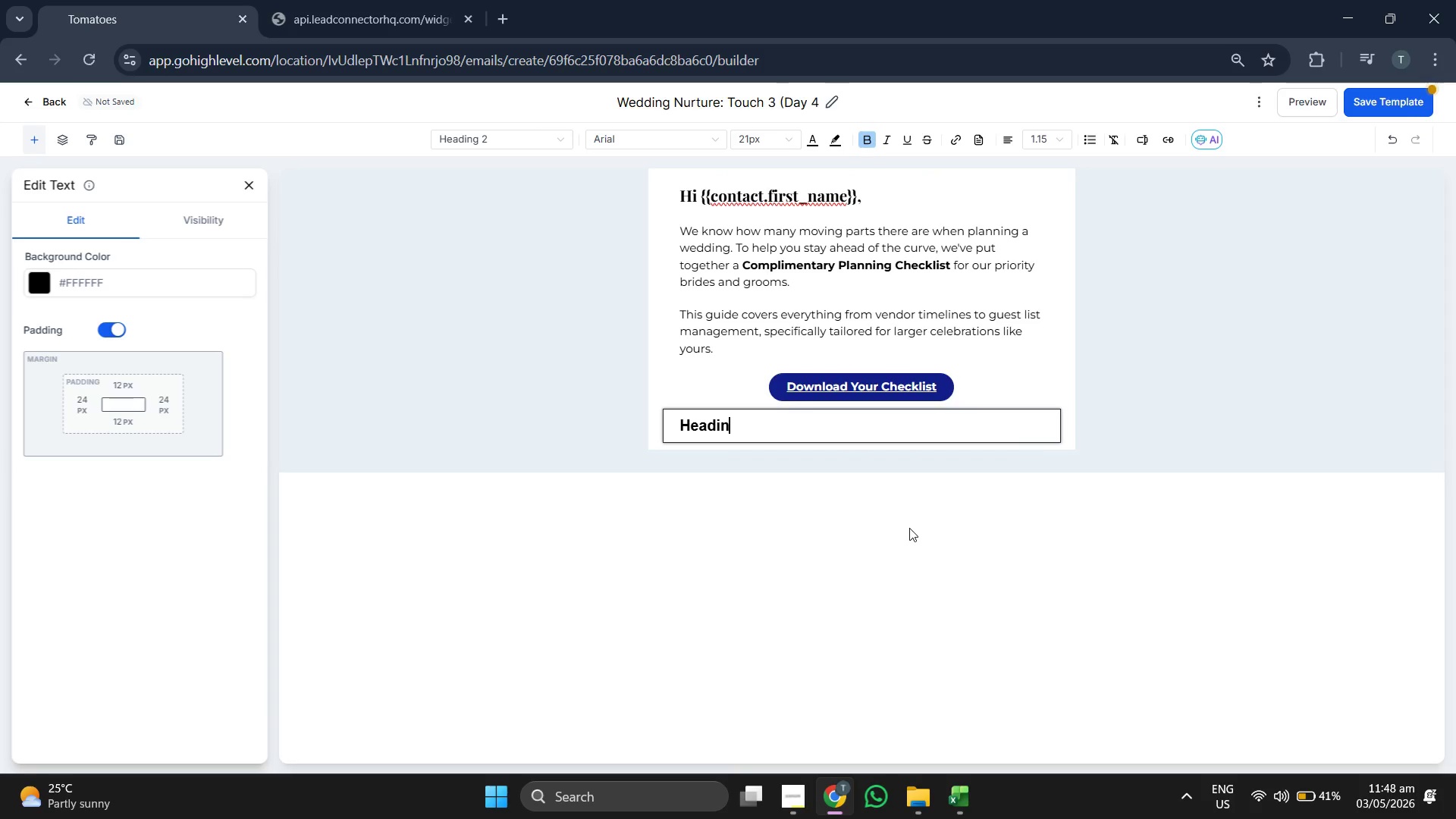 
key(Backspace)
 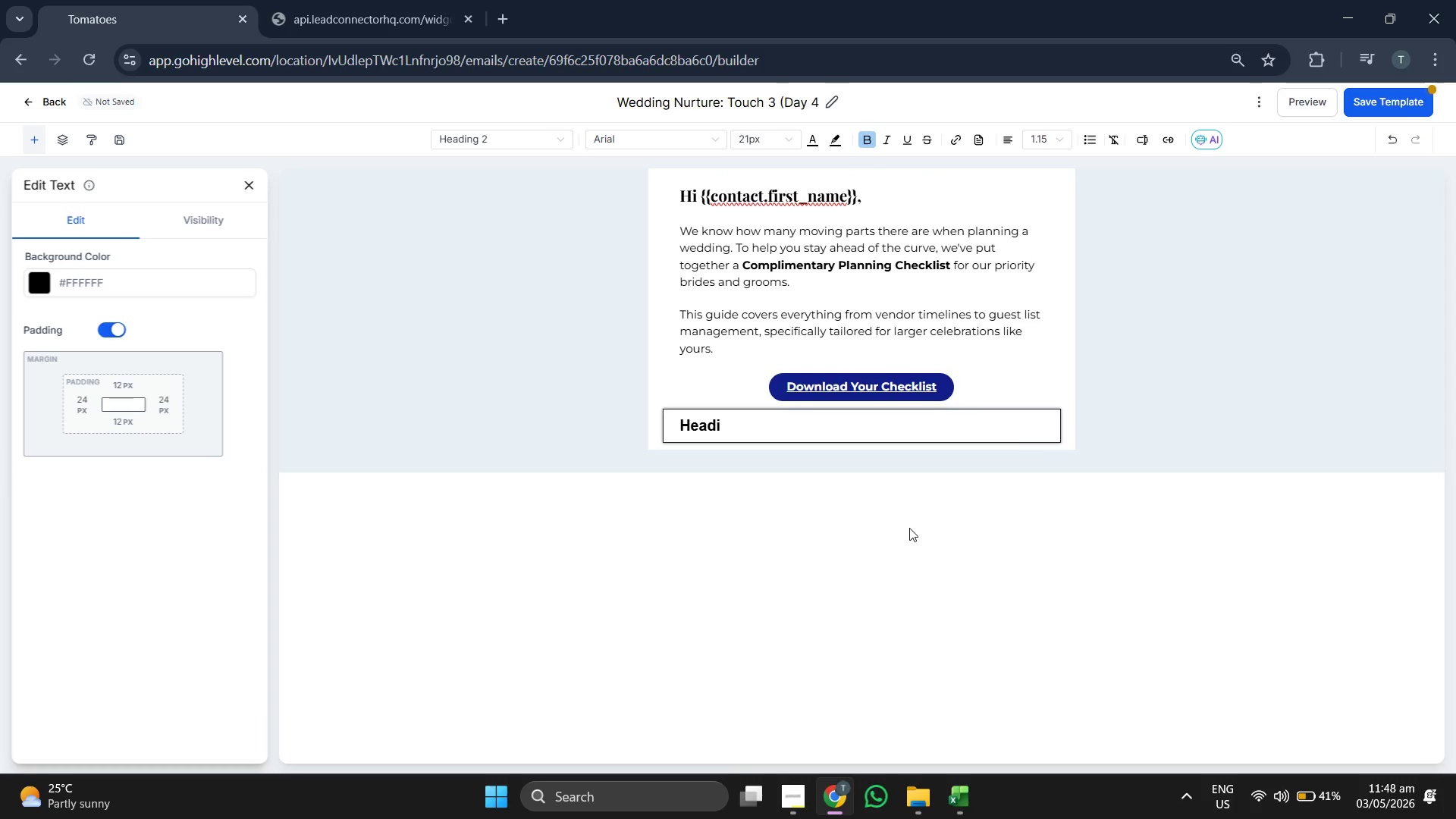 
key(Backspace)
 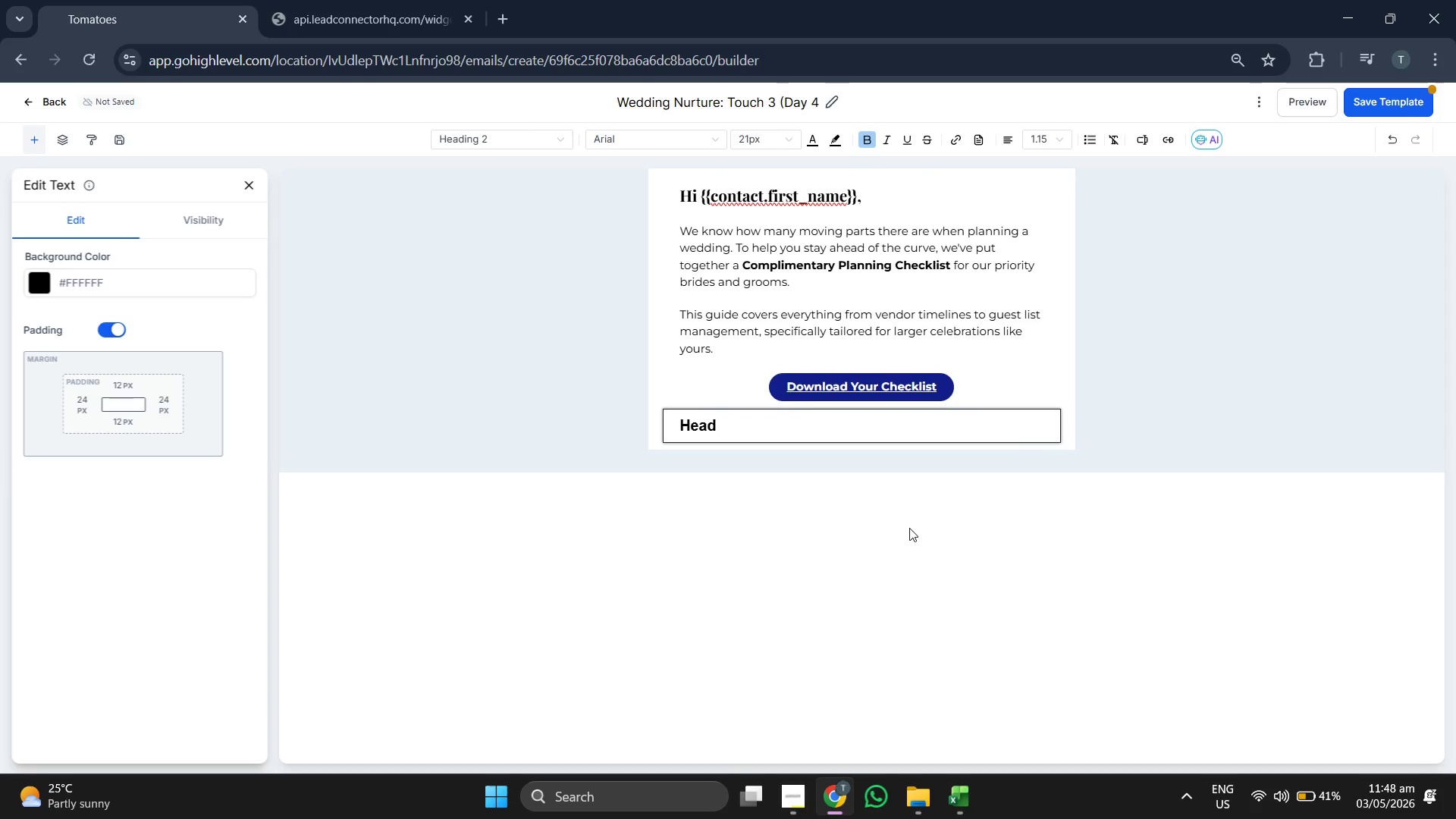 
key(Backspace)
 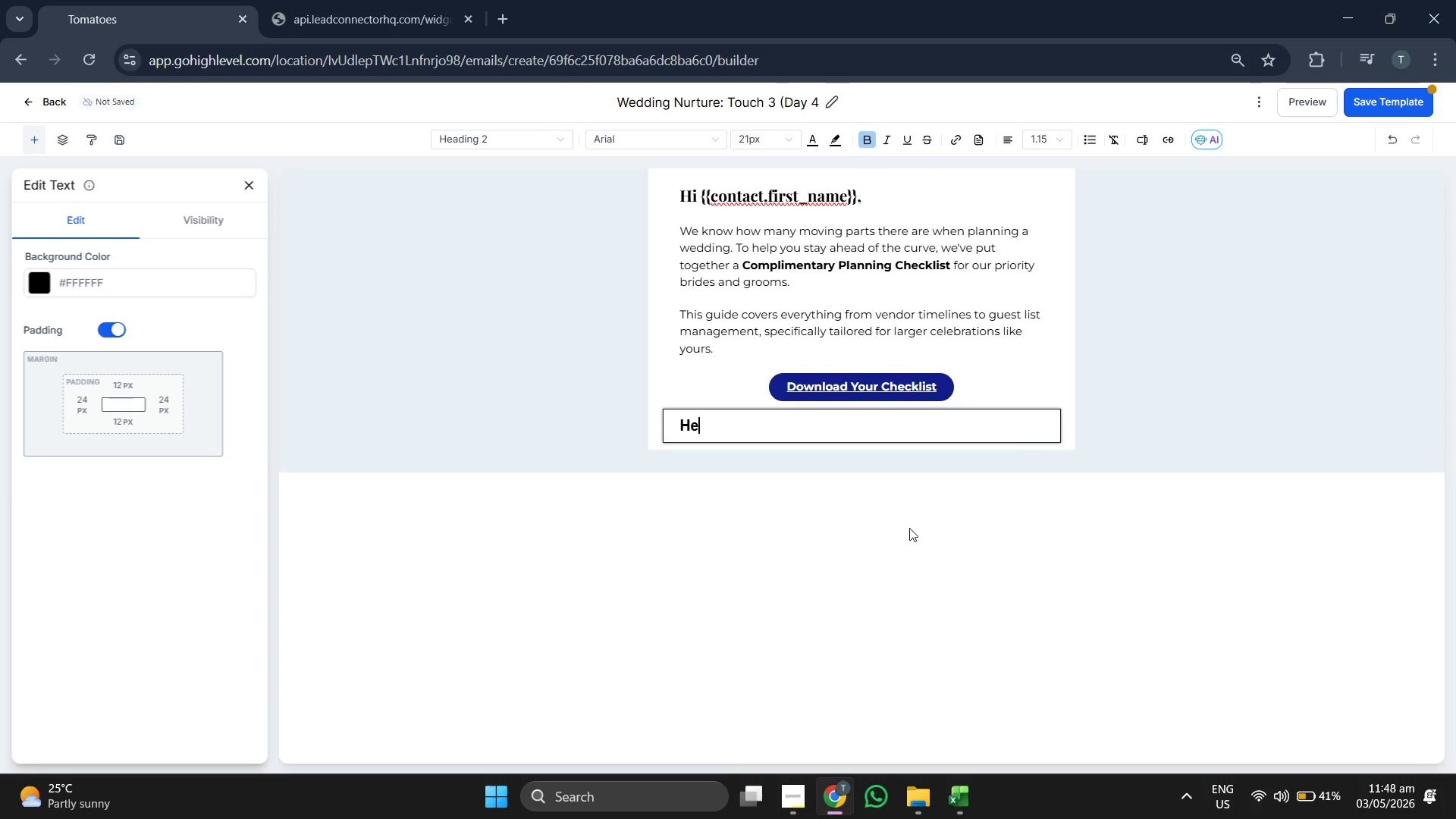 
key(Backspace)
 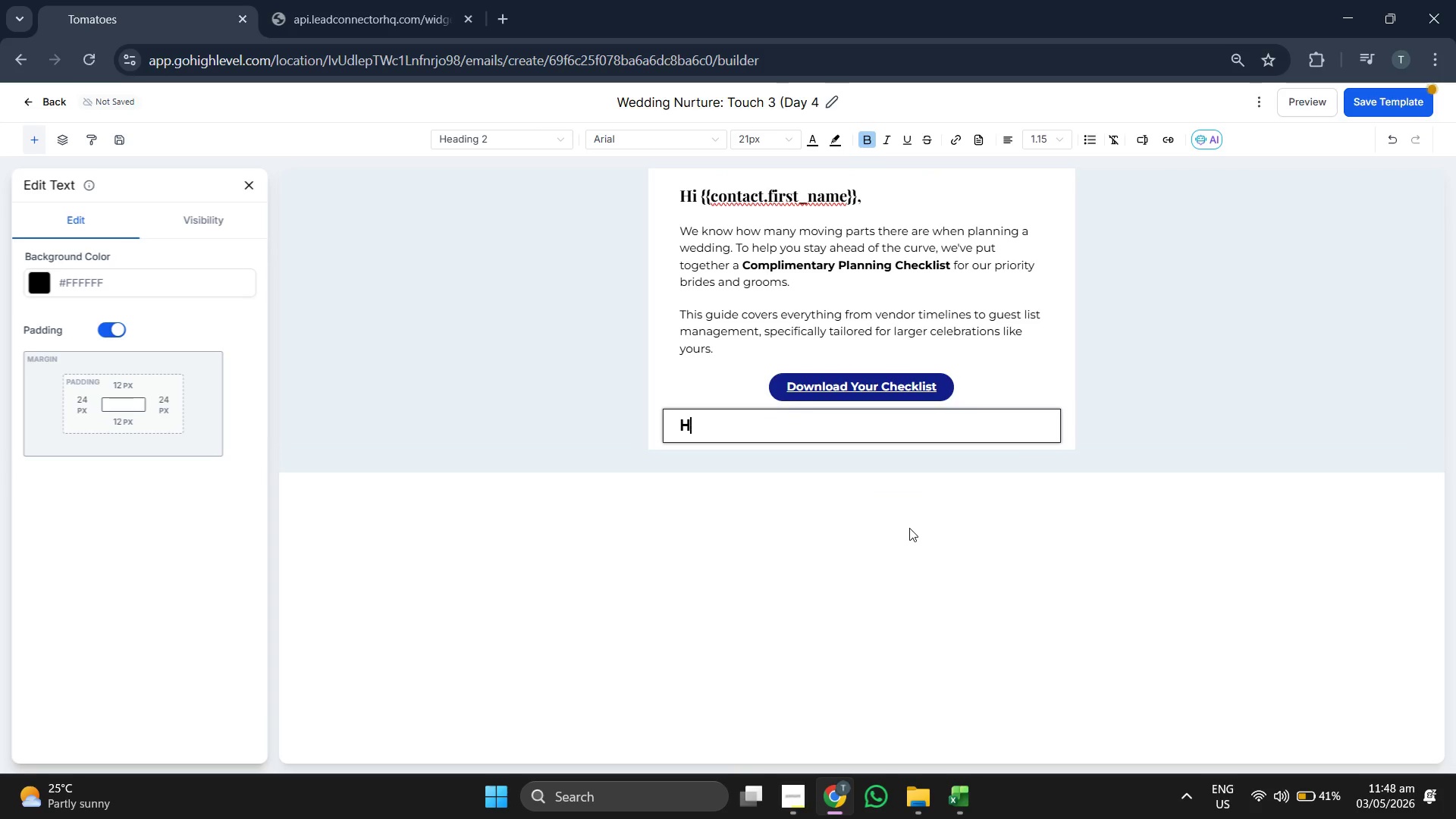 
key(Backspace)
 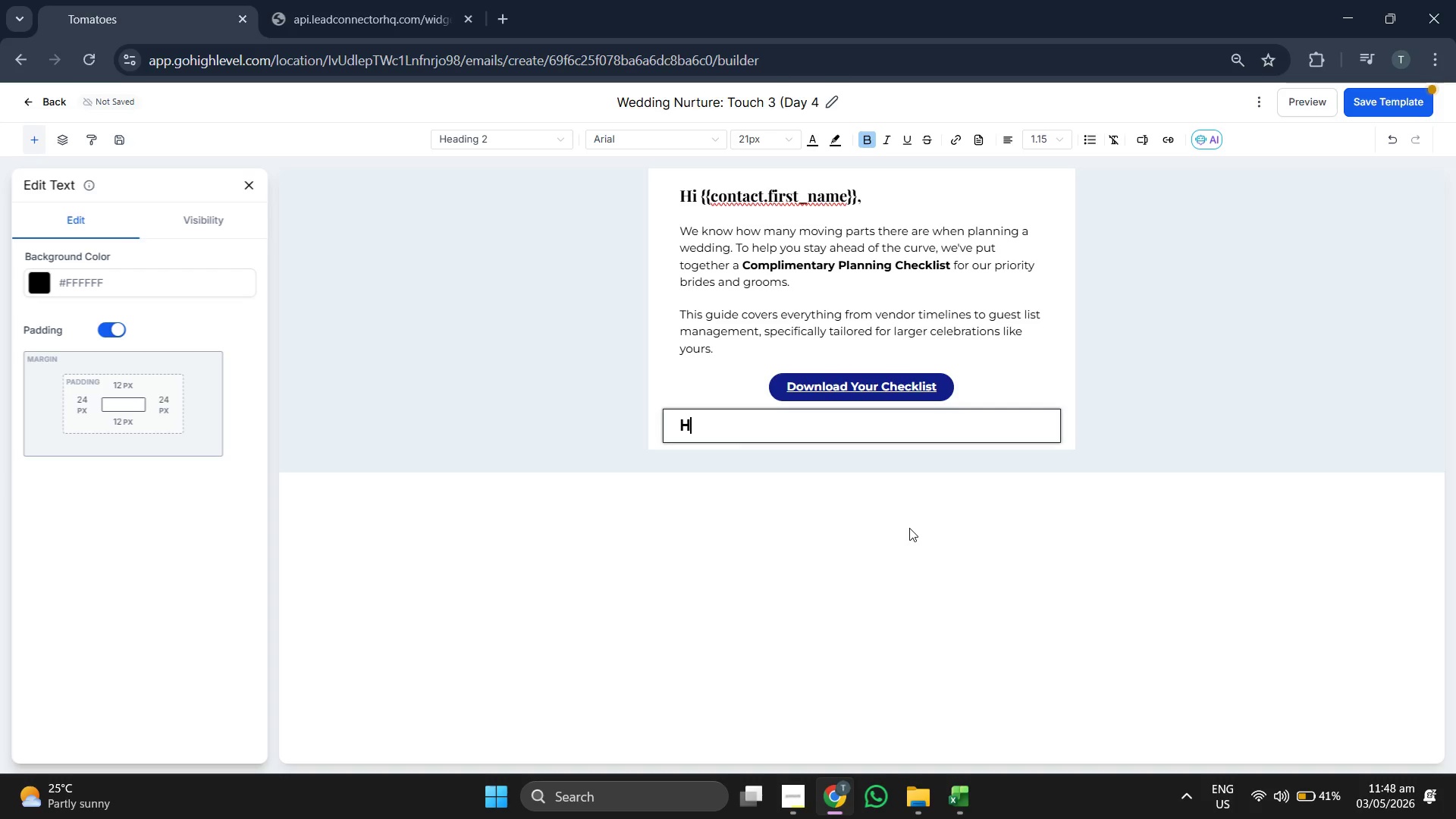 
key(Backspace)
 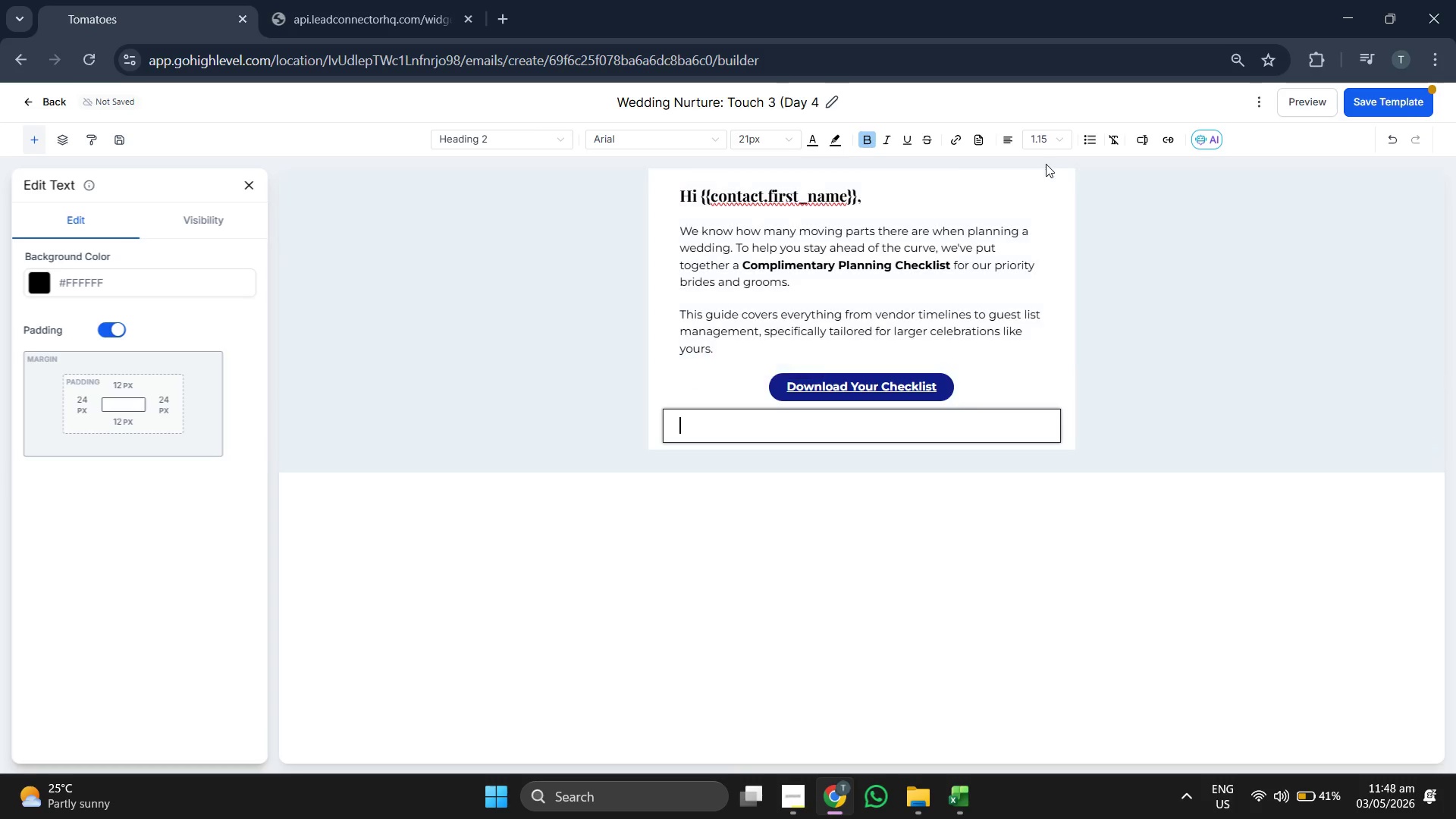 
left_click([1053, 134])
 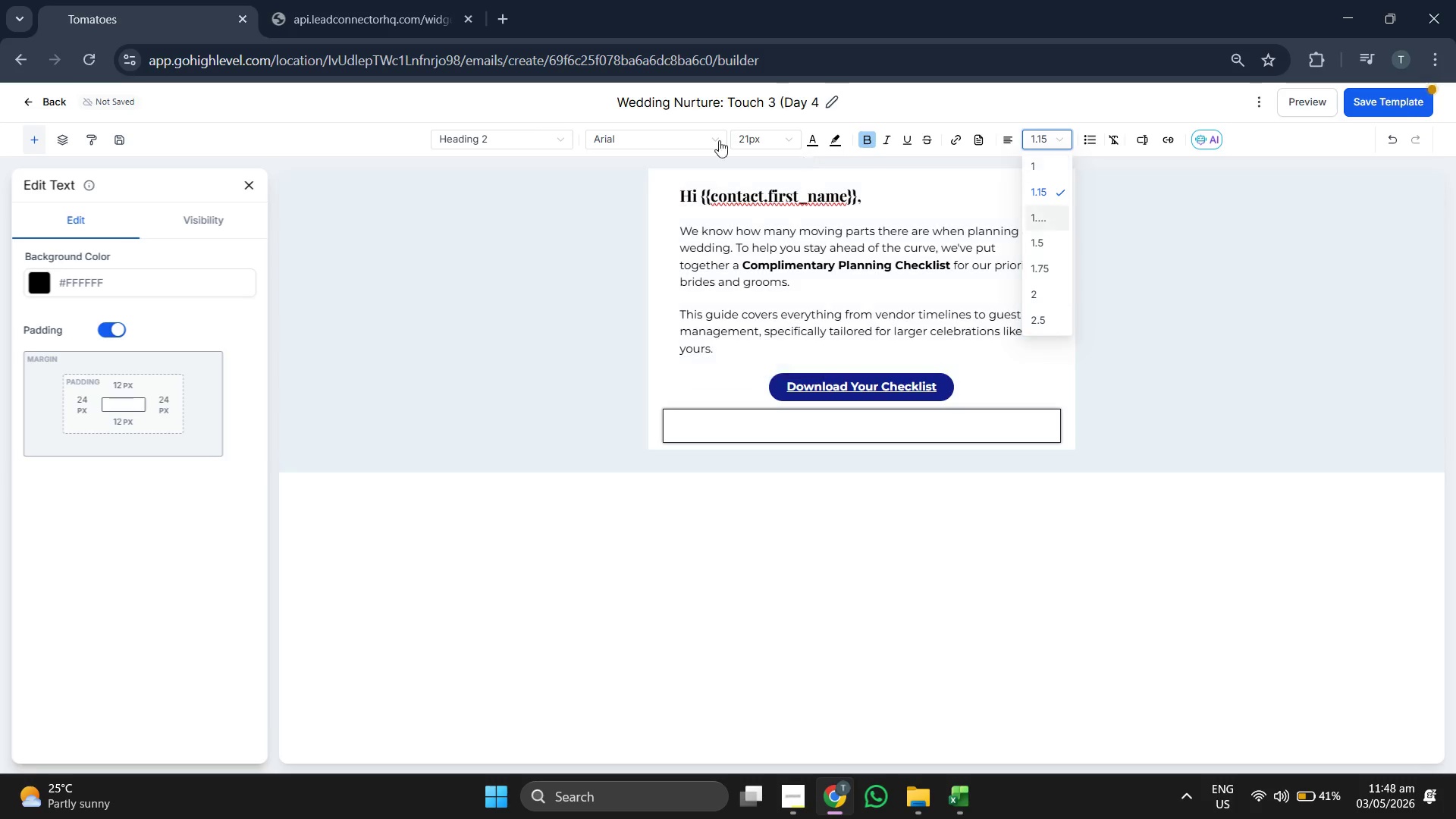 
left_click([696, 138])
 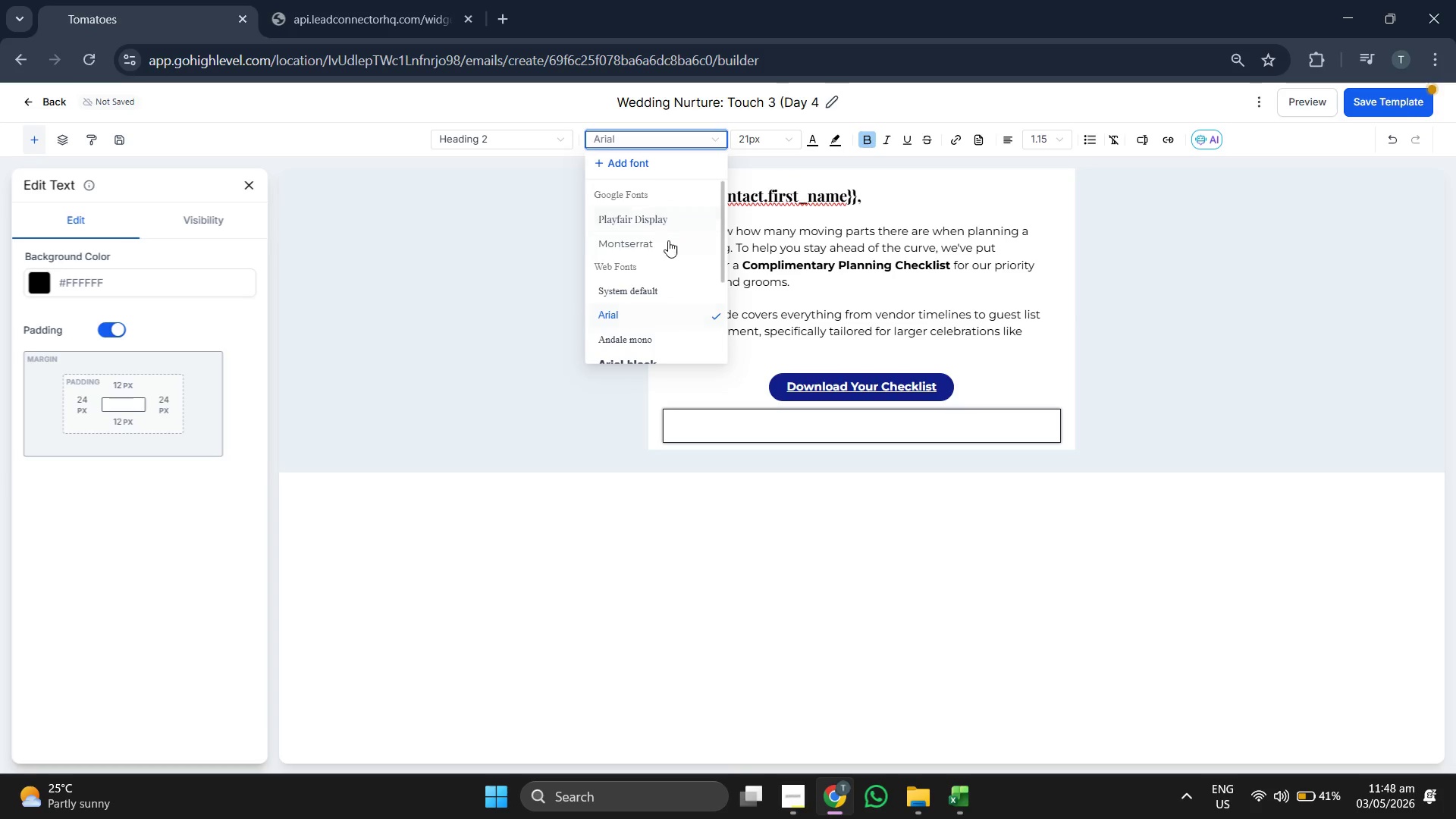 
left_click([668, 240])
 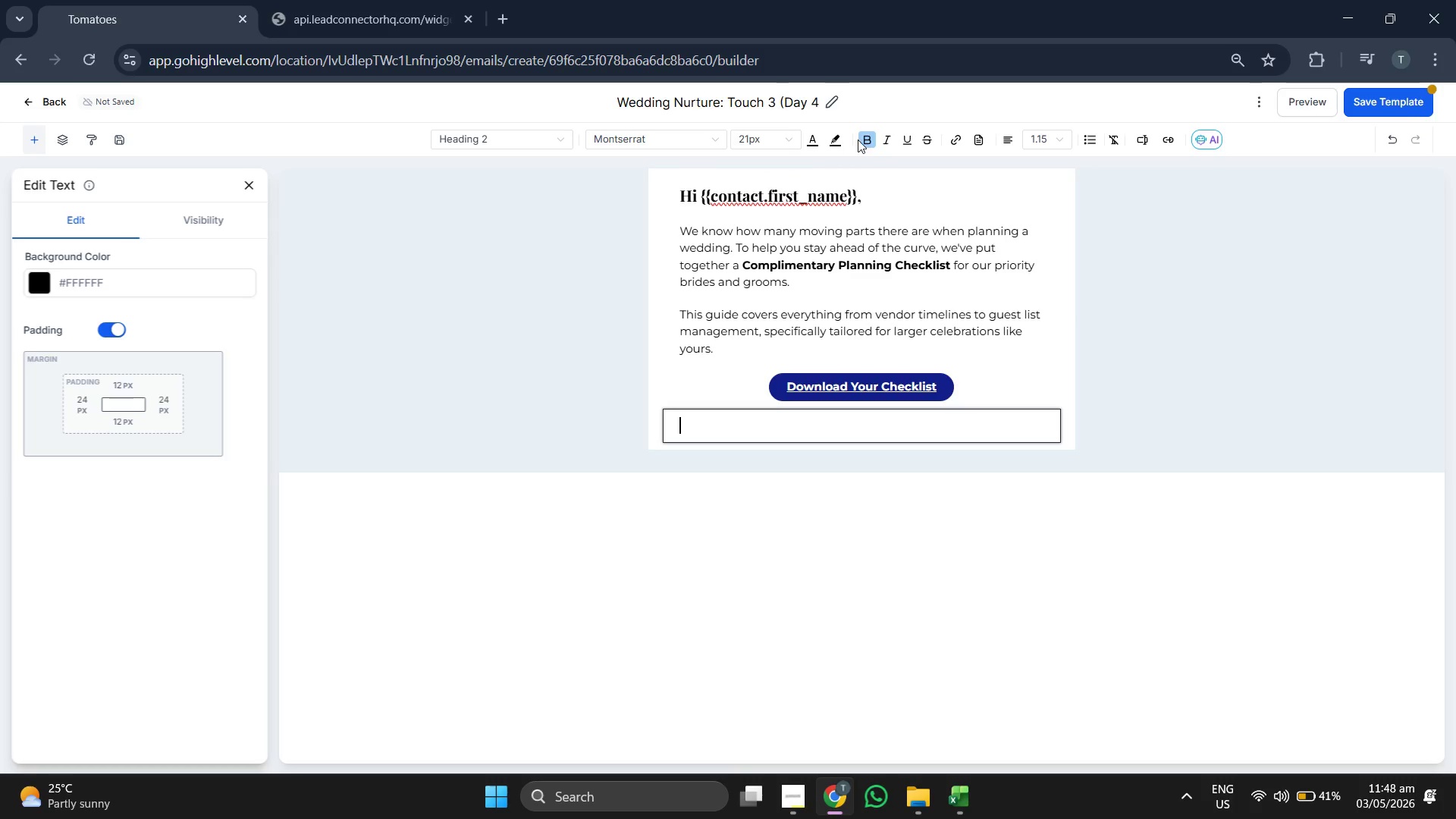 
left_click([861, 137])
 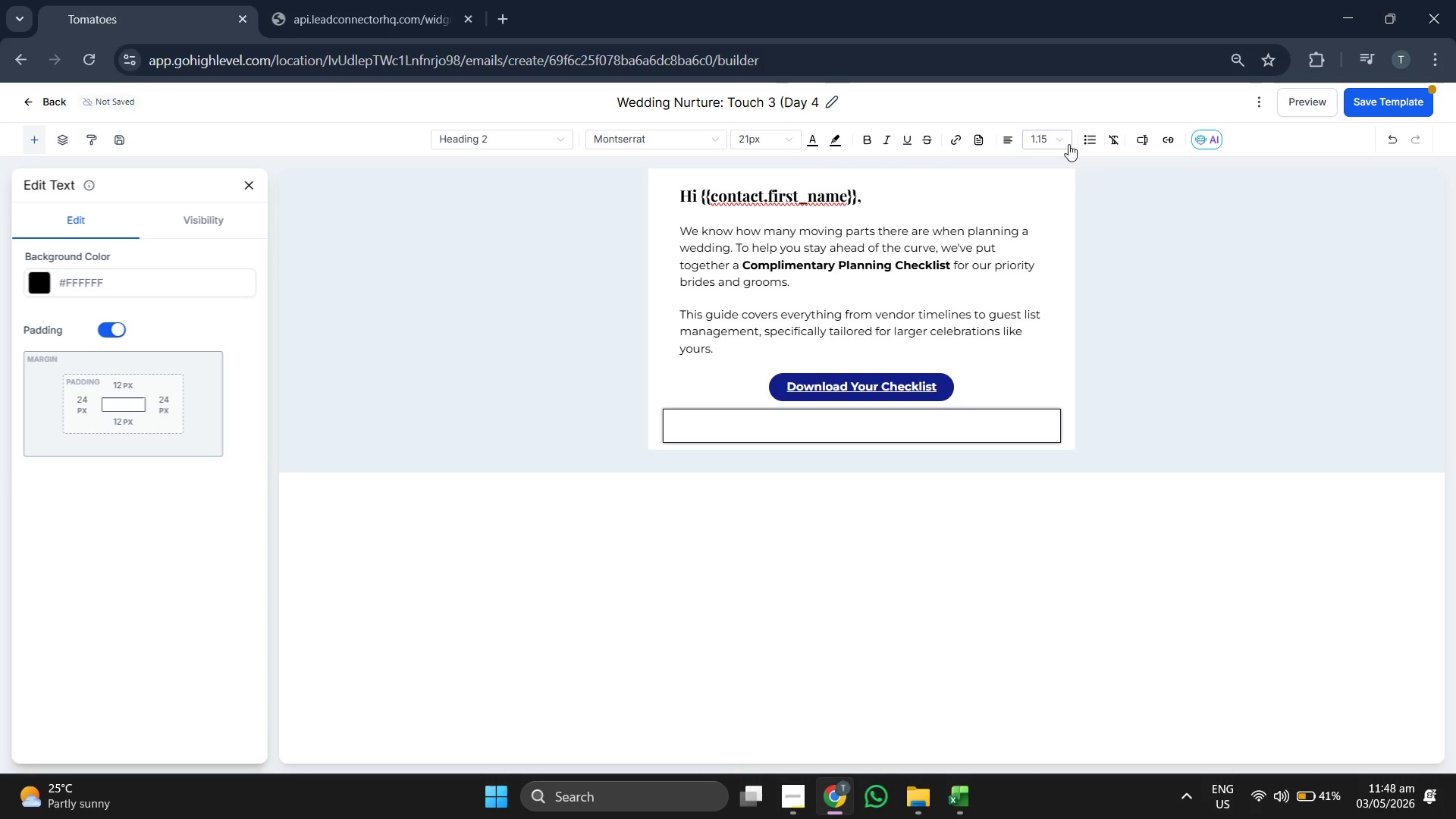 
left_click([1062, 133])
 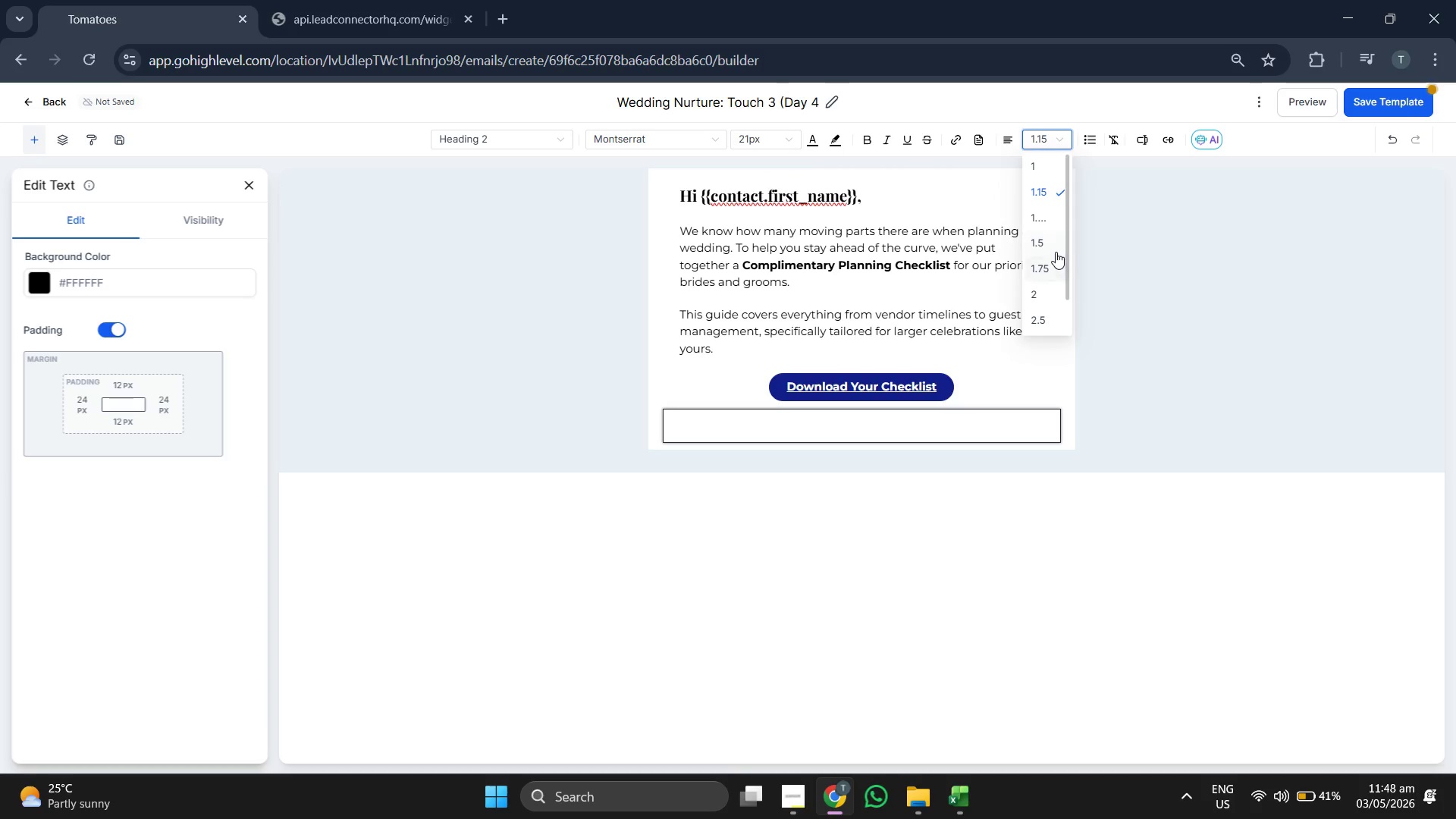 
left_click([1055, 249])
 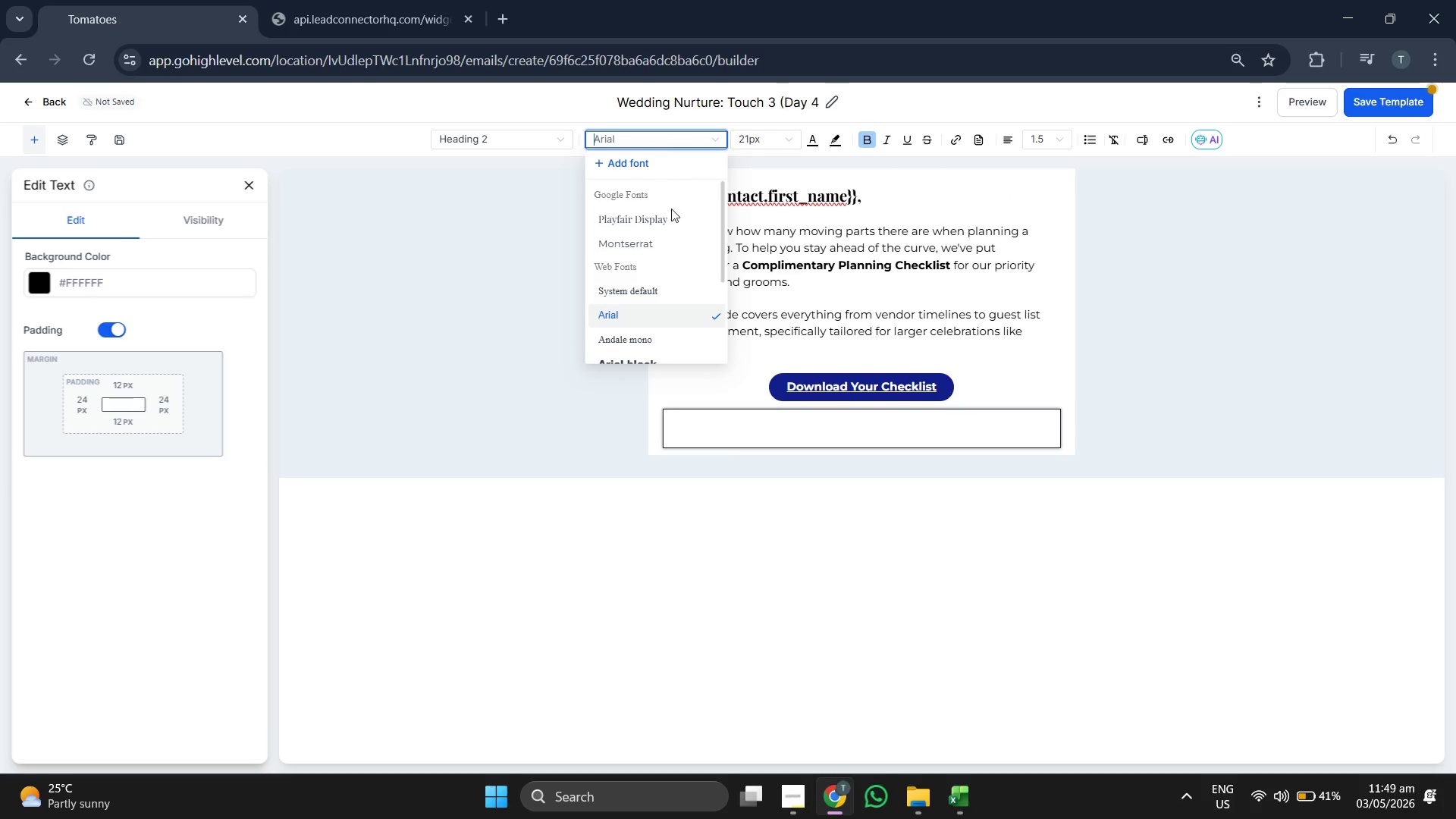 
left_click([664, 243])
 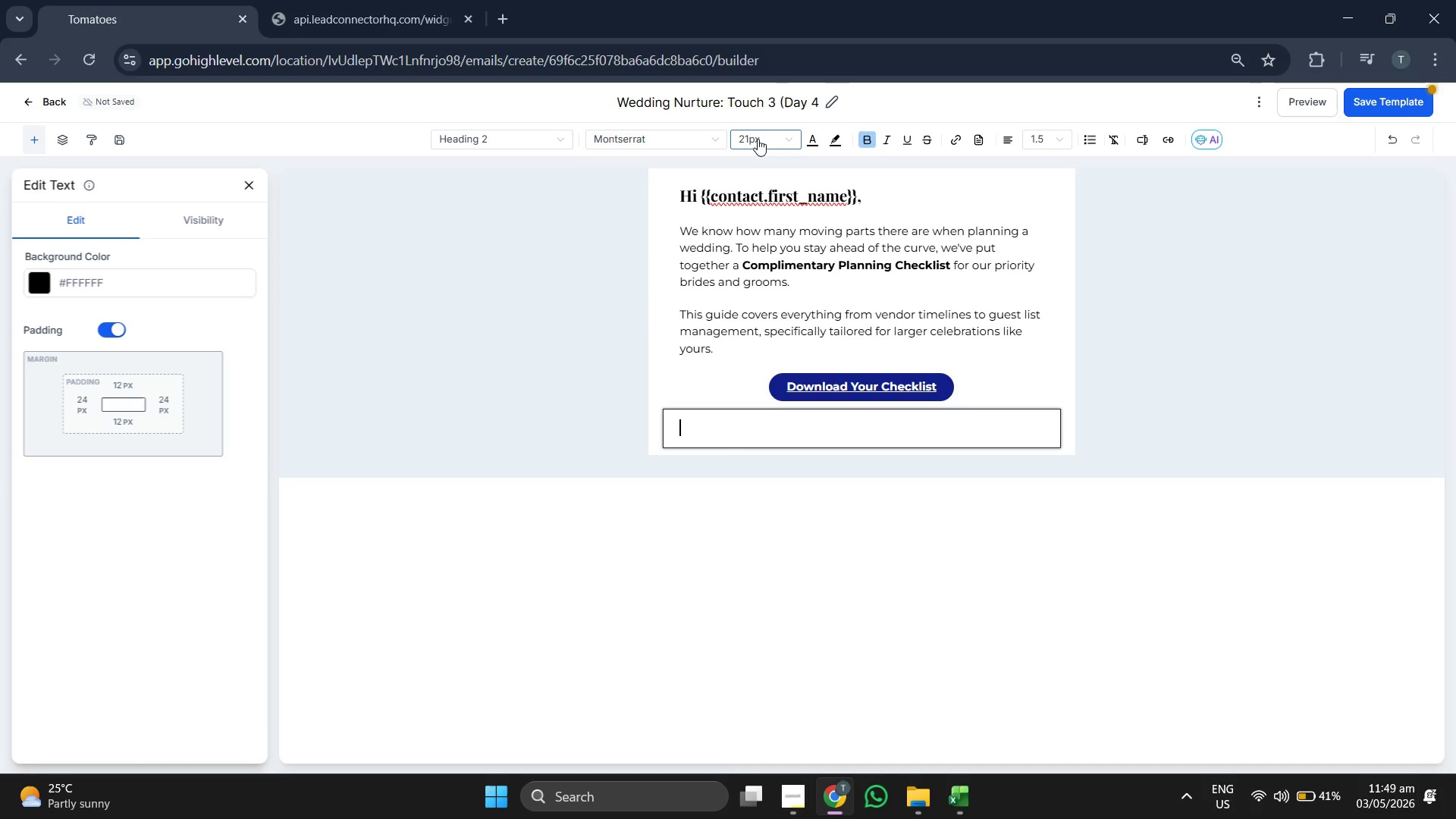 
left_click([758, 137])
 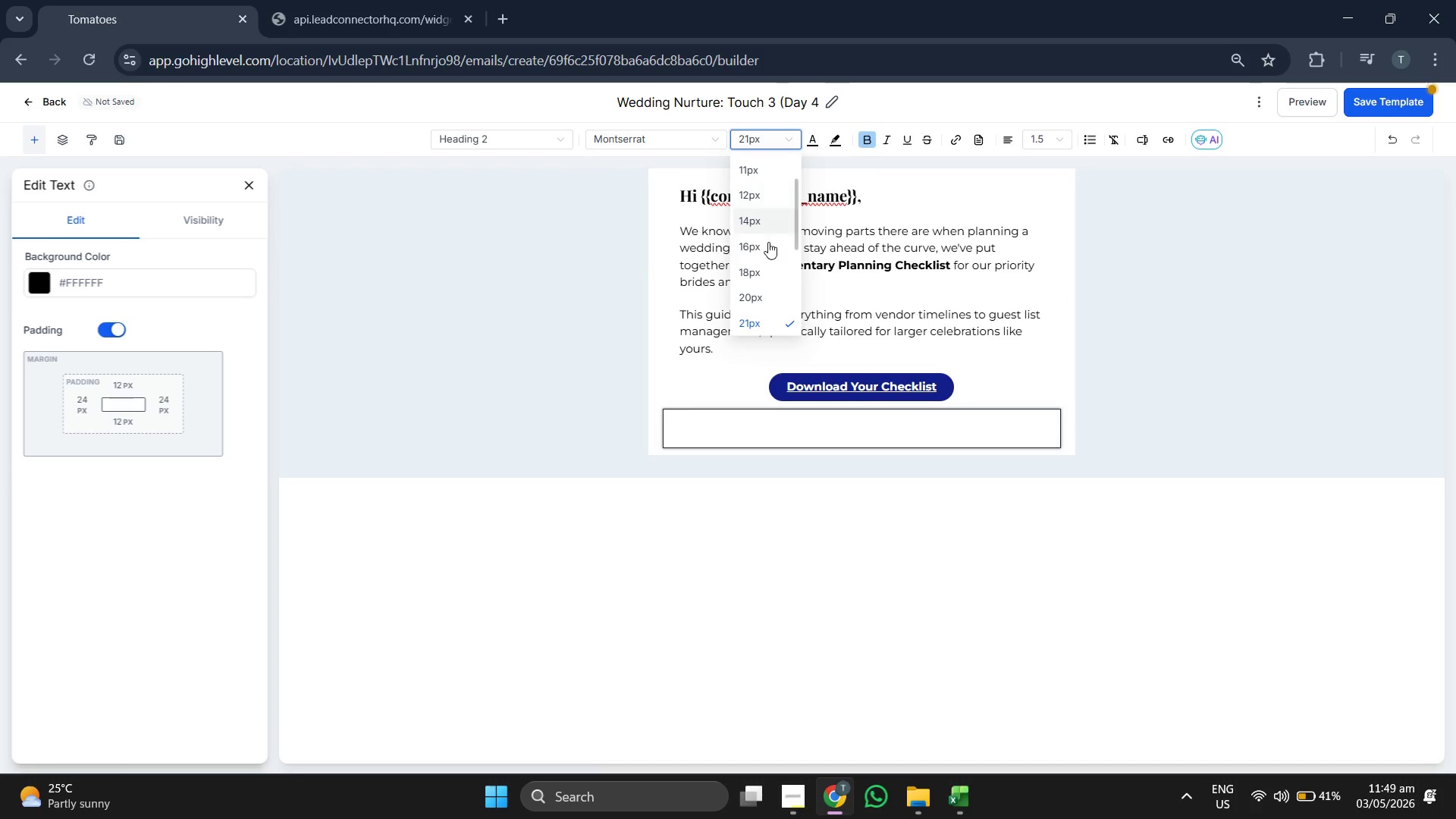 
left_click([768, 242])
 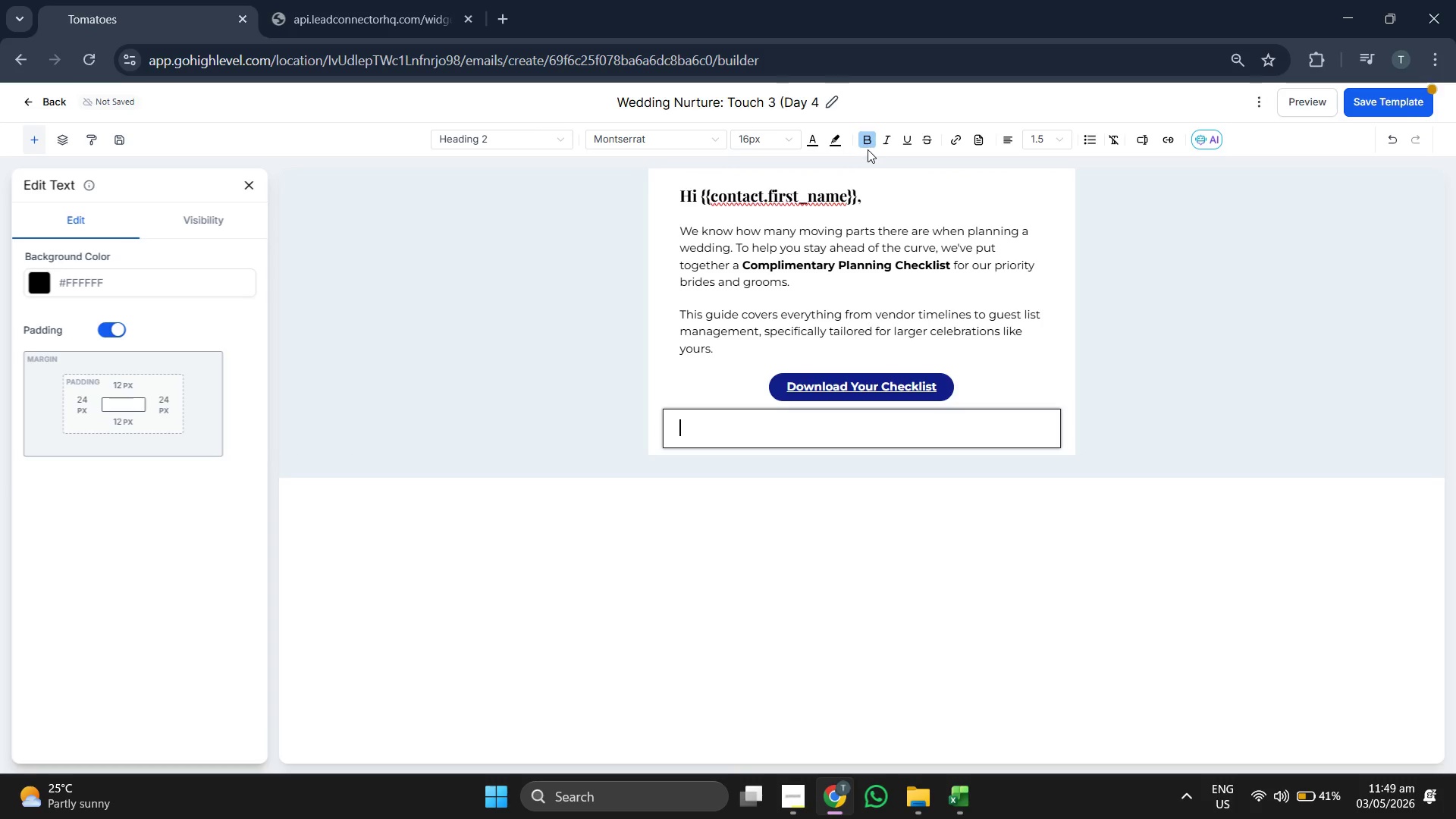 
left_click([865, 134])
 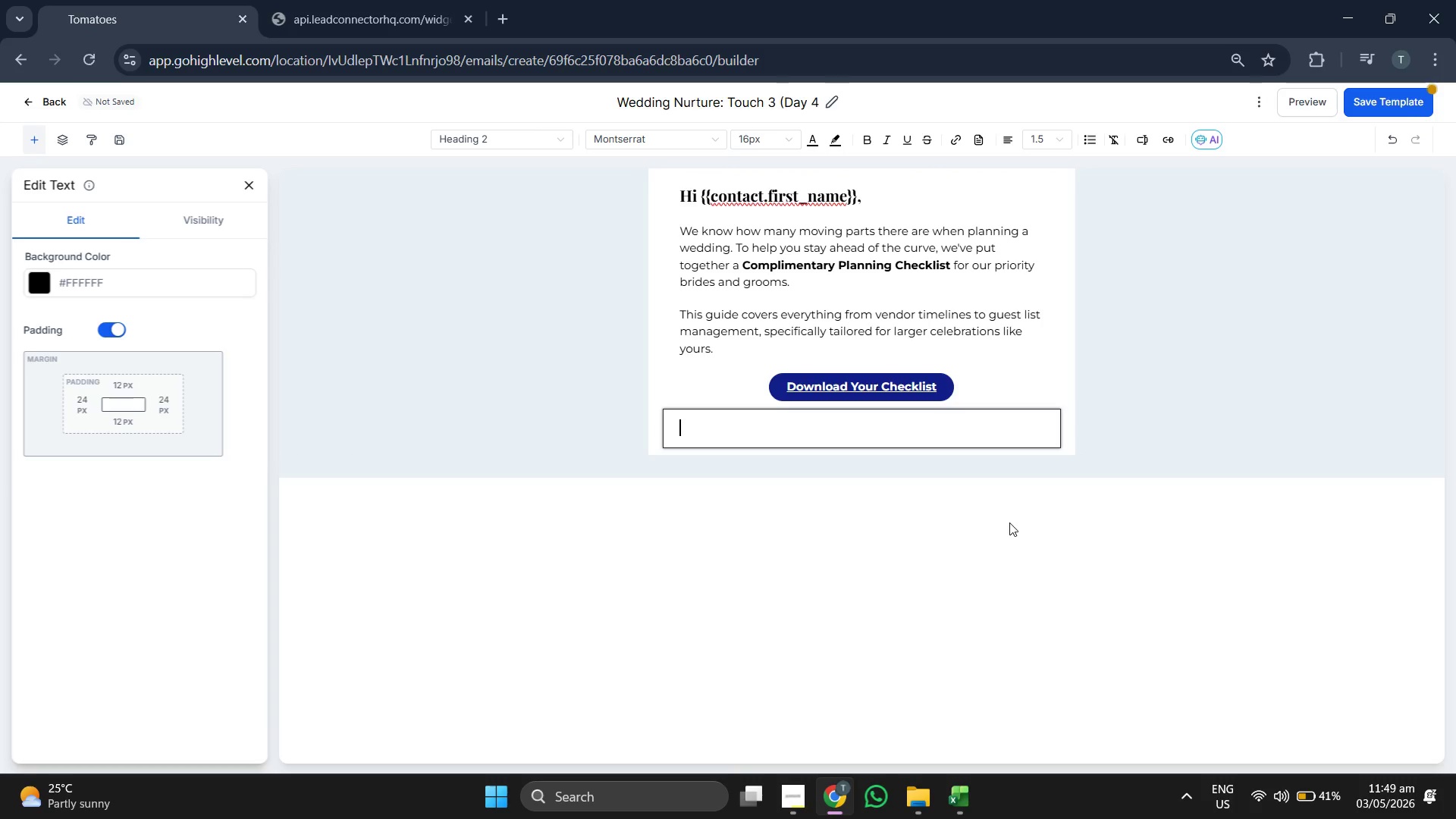 
type(We hope this hr)
key(Backspace)
type(elps take some of the wr)
key(Backspace)
type(eight off your shoulders today!)
 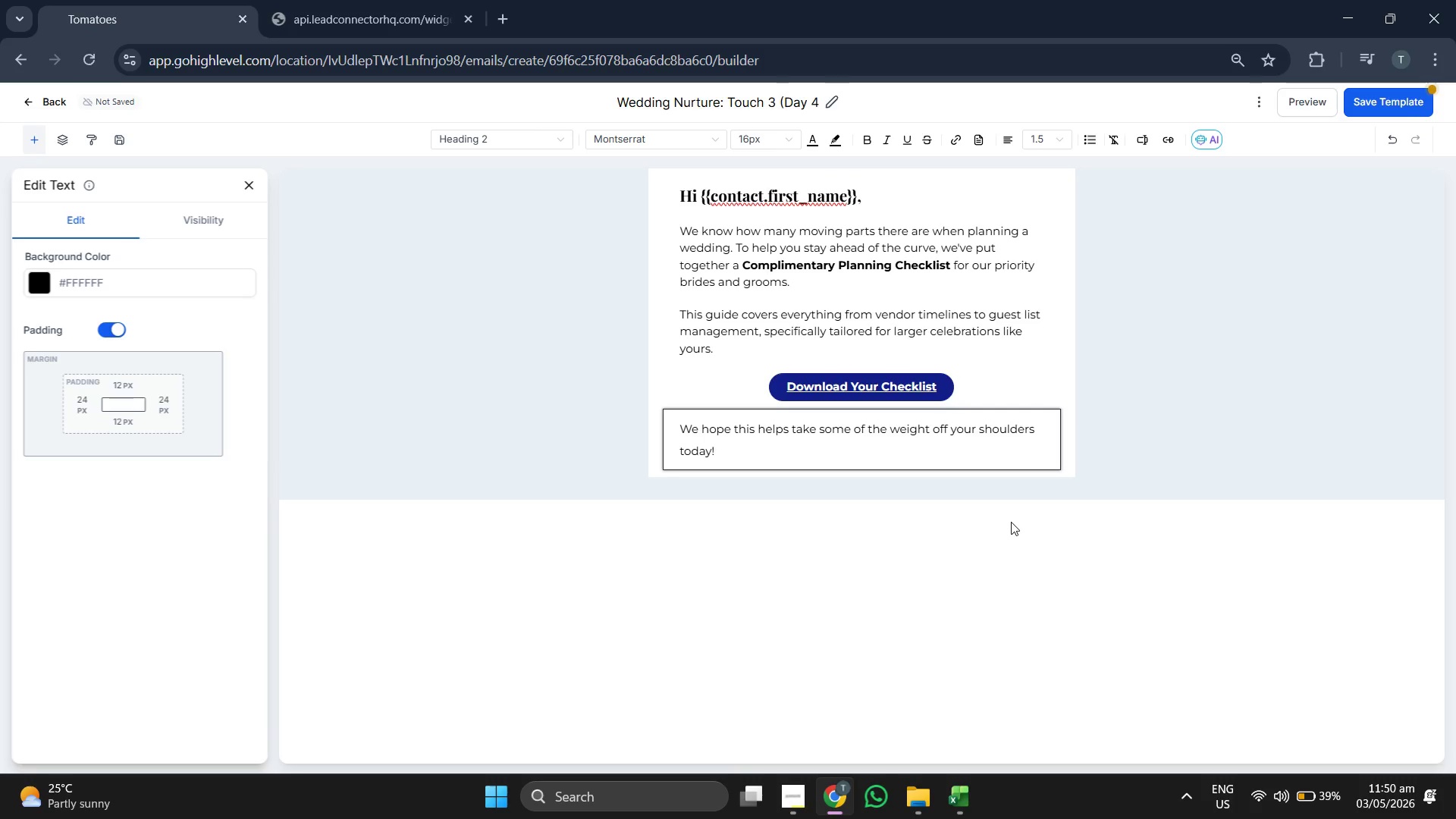 
key(Enter)
 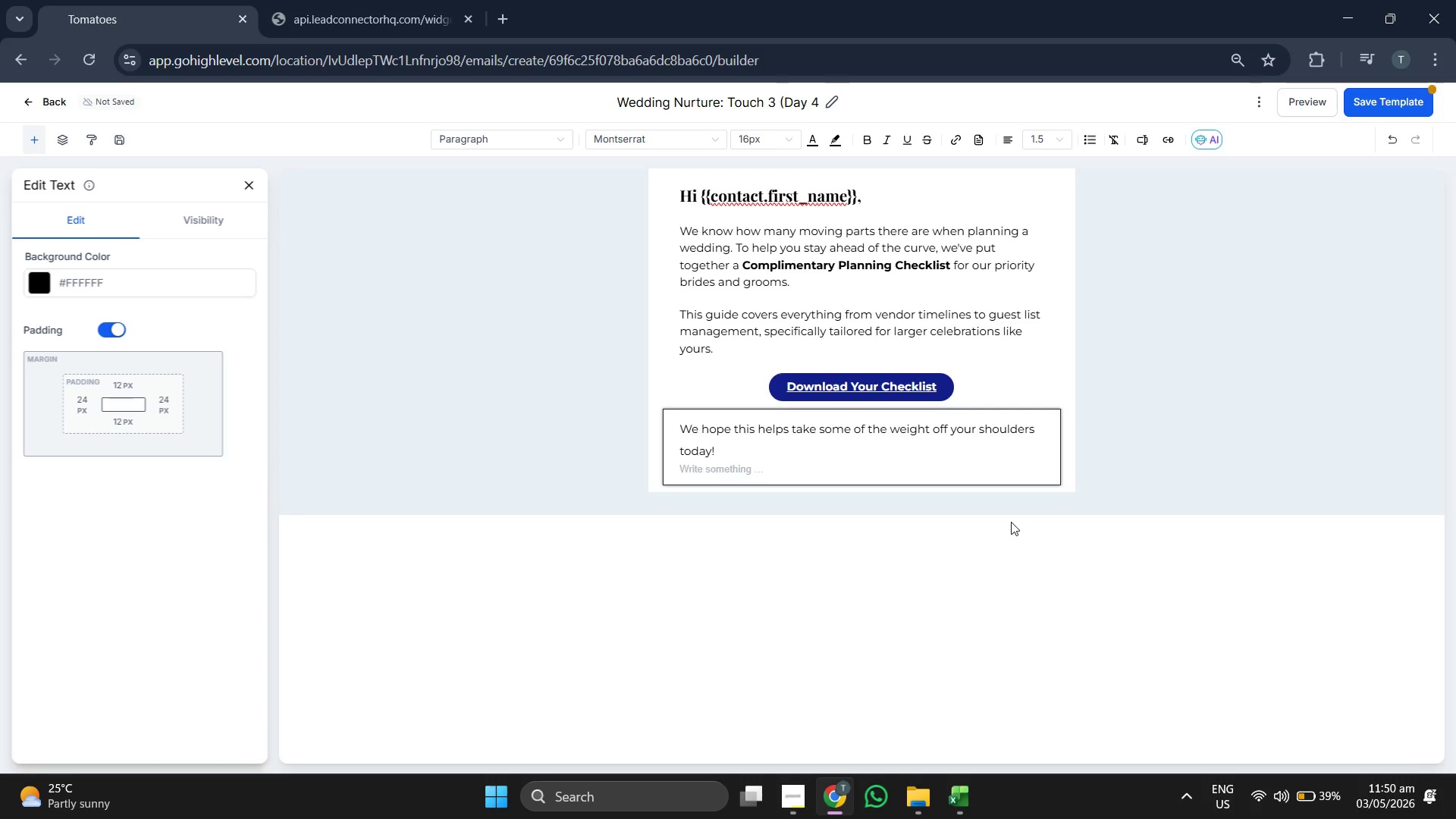 
key(Enter)
 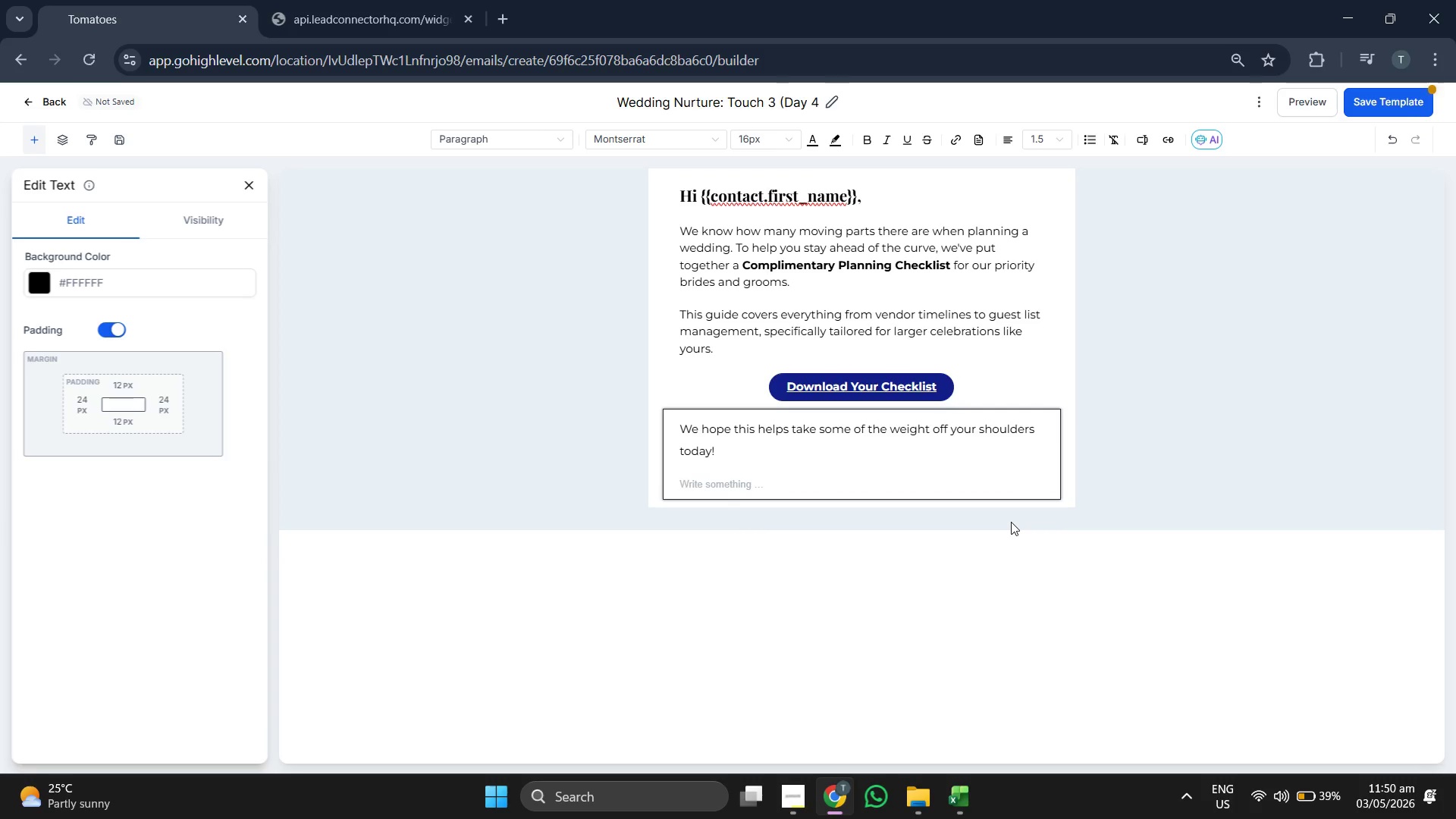 
type(Best,)
 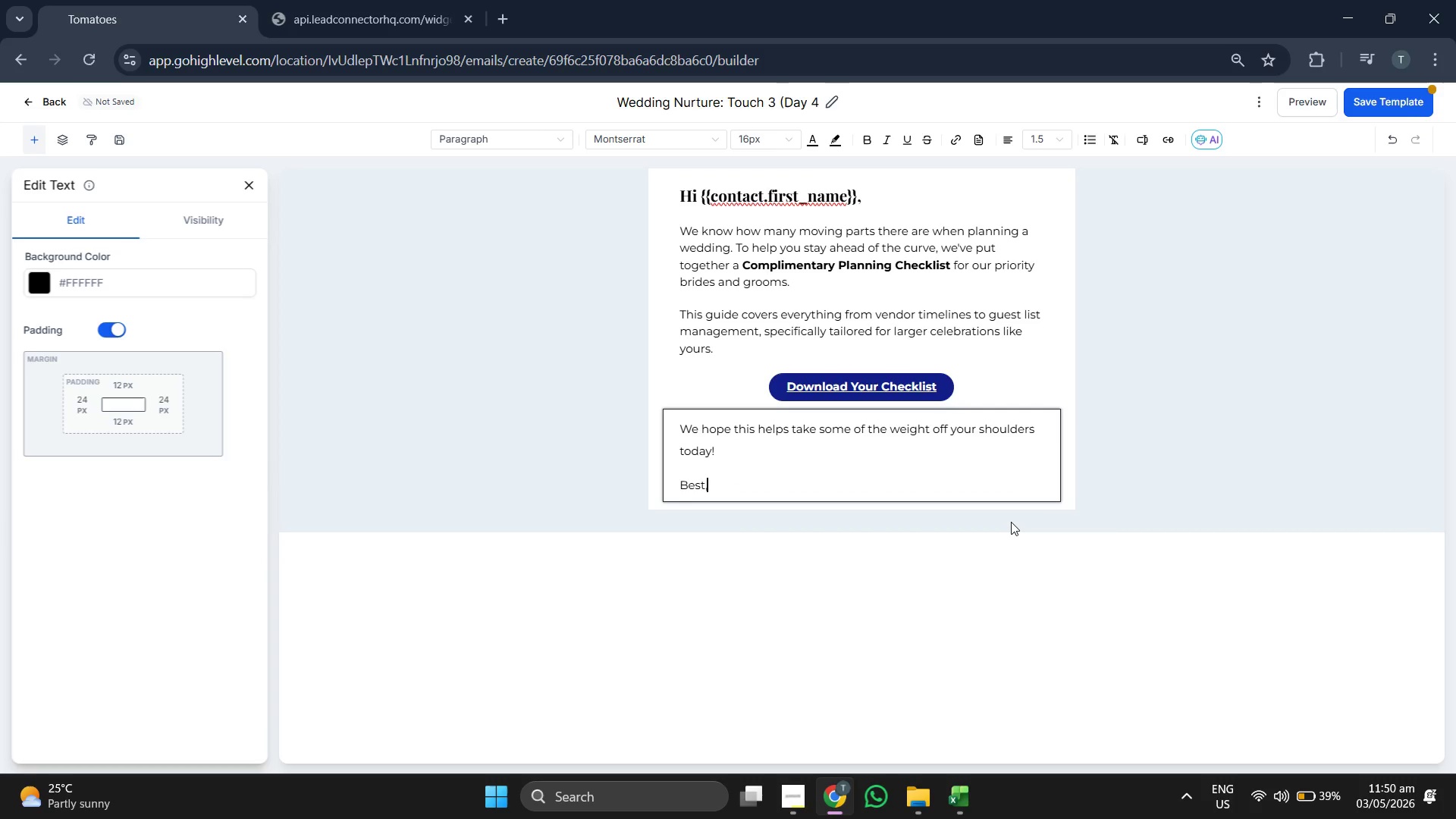 
key(Enter)
 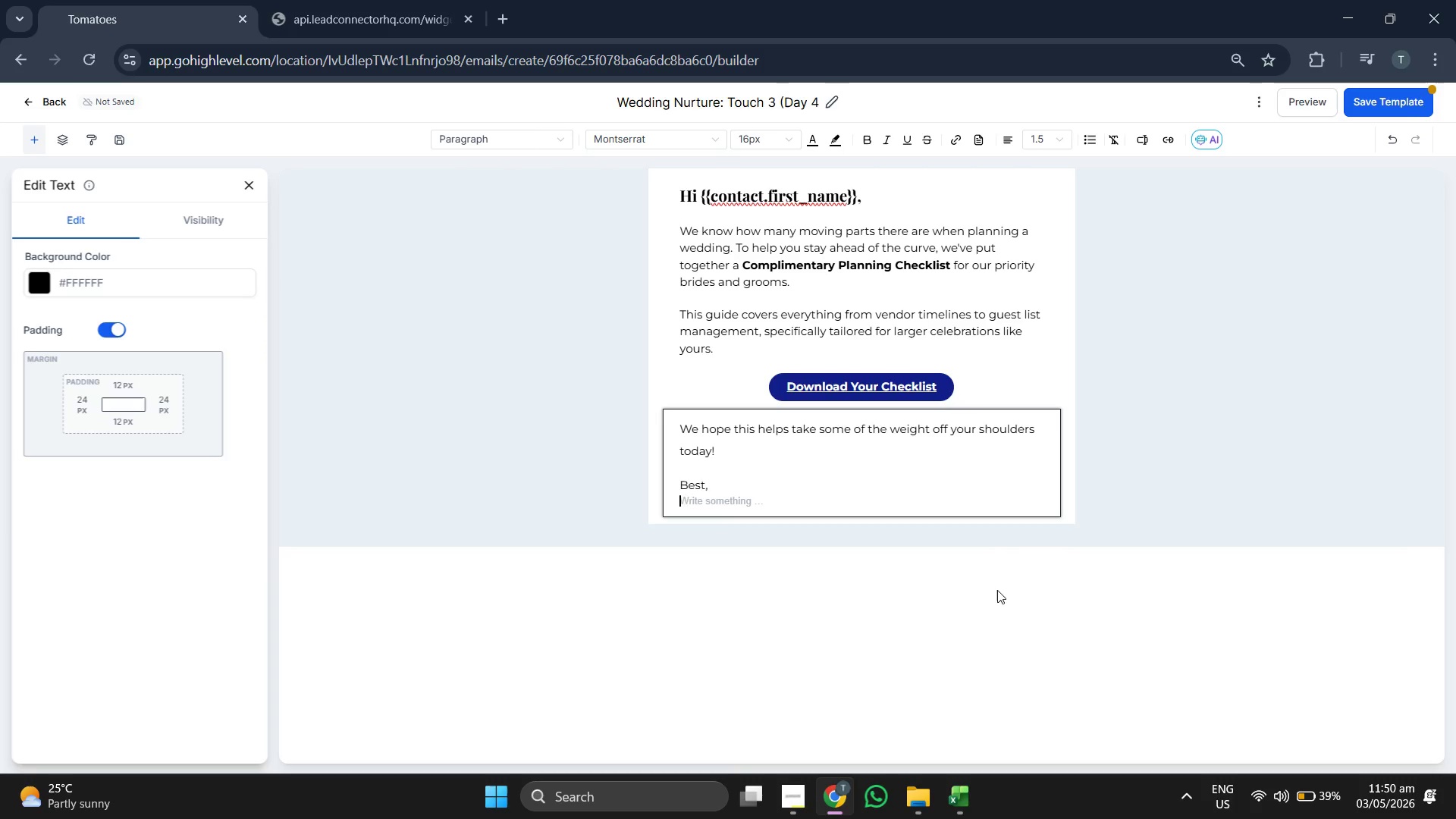 
type(The Elite Occasions Team)
 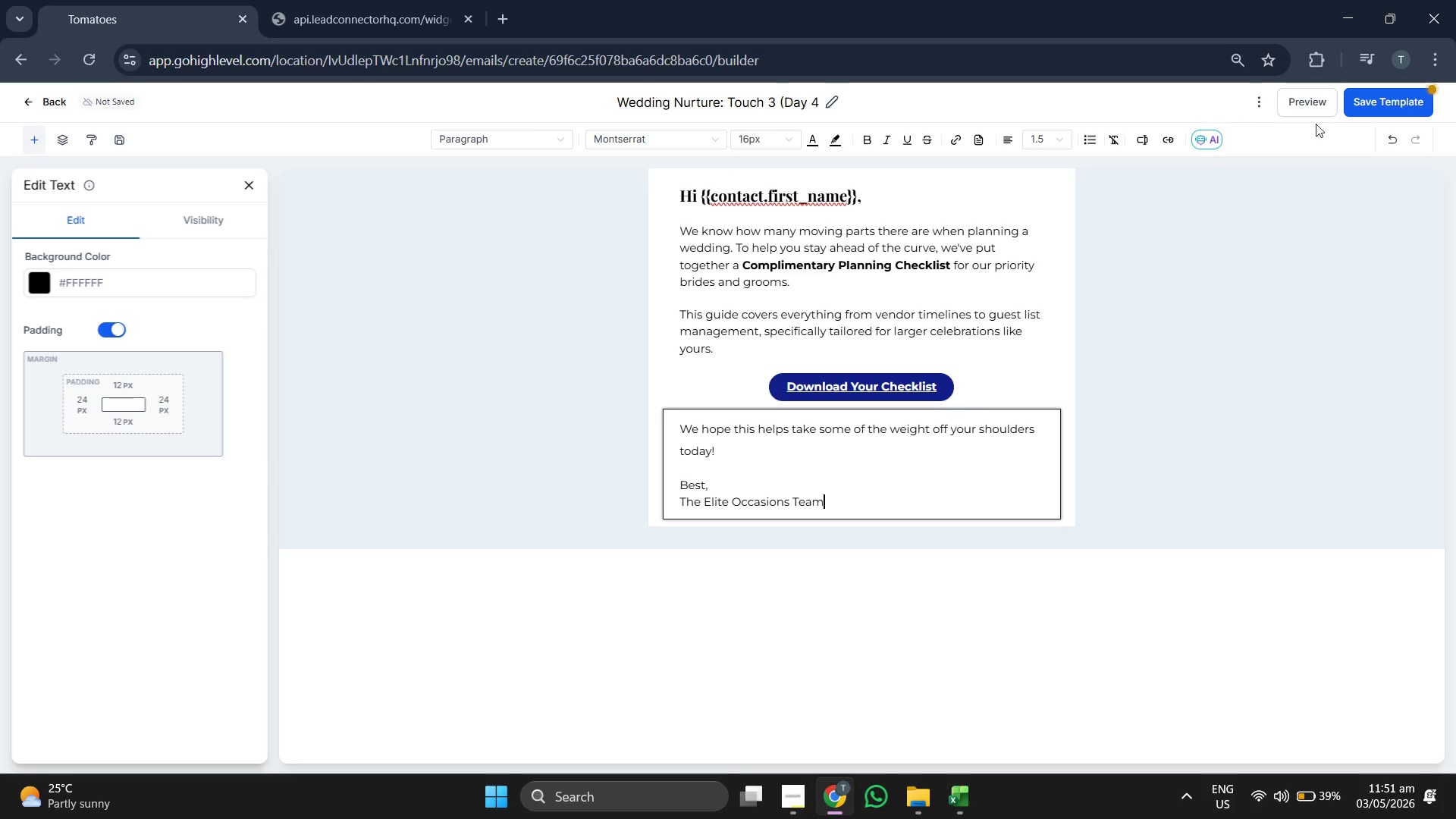 
wait(8.66)
 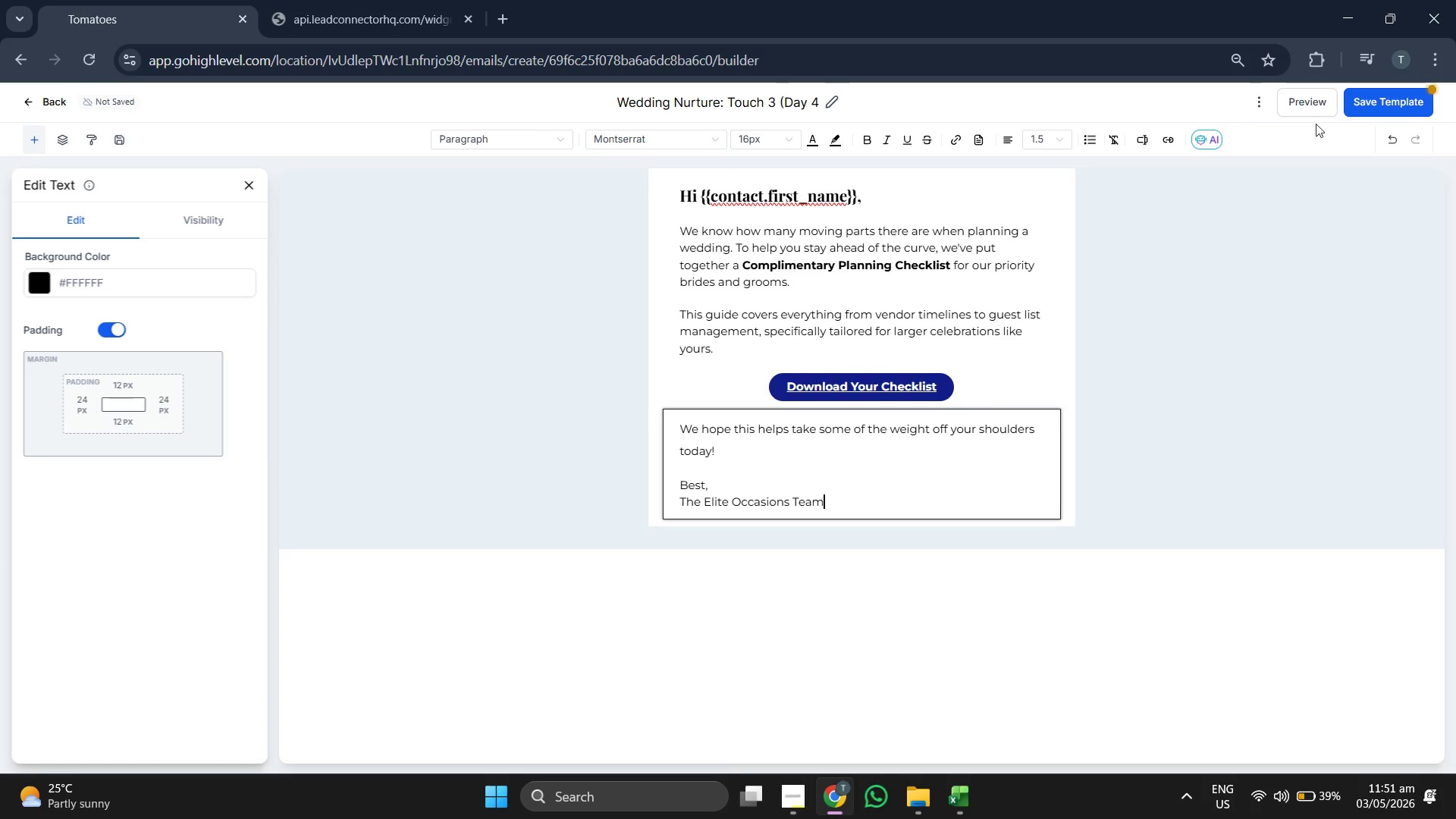 
left_click([1442, 114])
 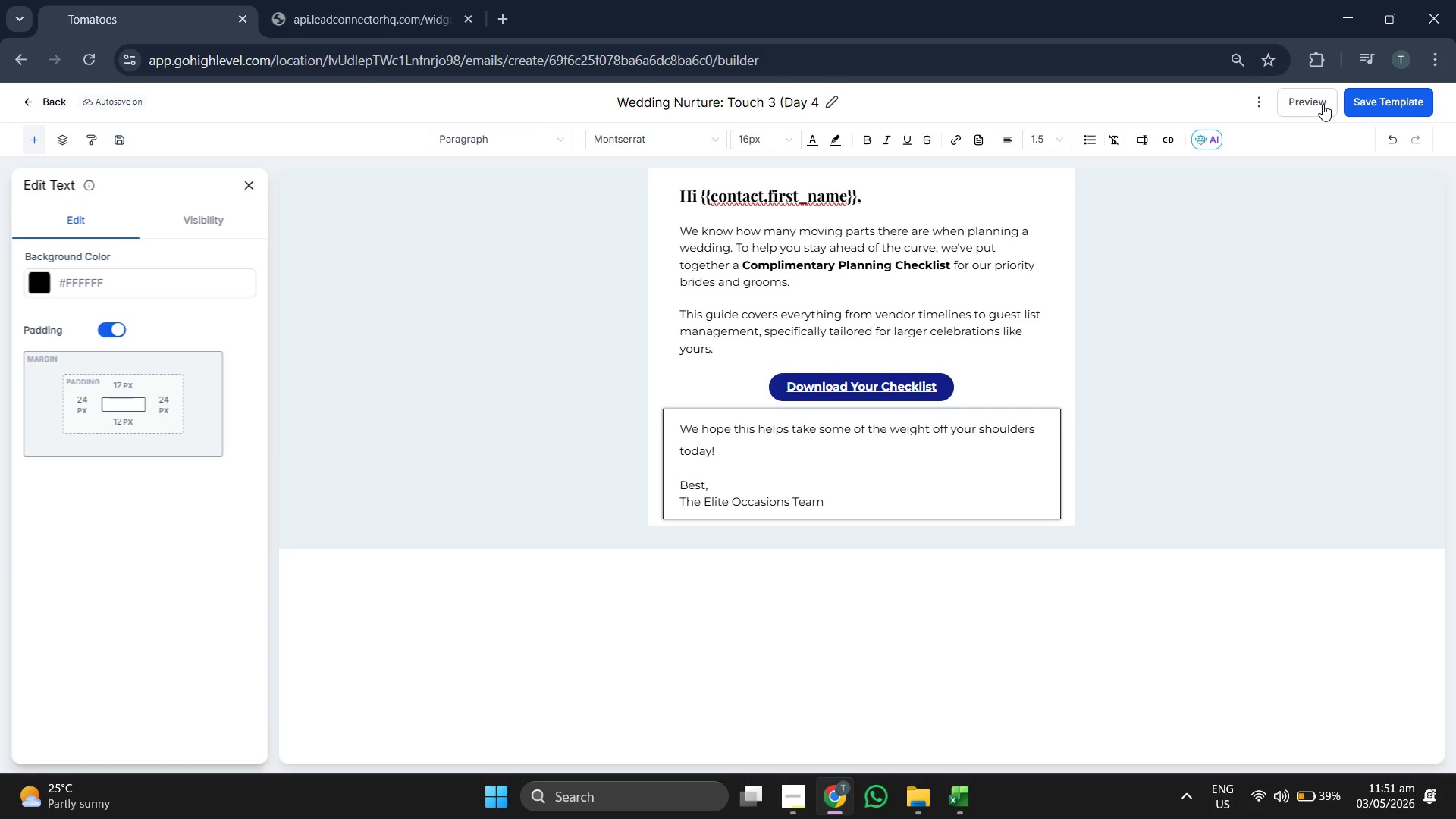 
left_click([1323, 104])
 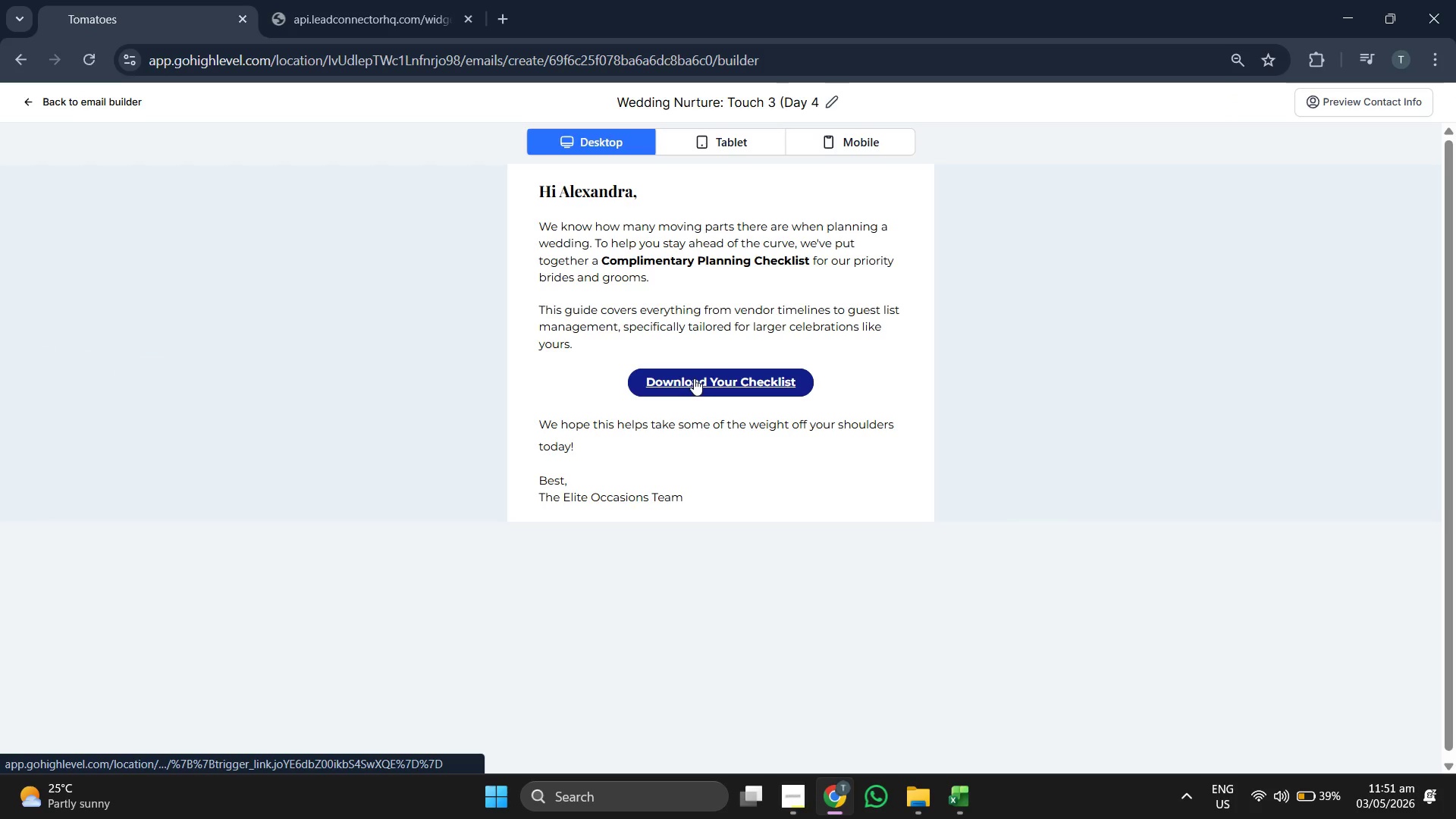 
left_click([741, 145])
 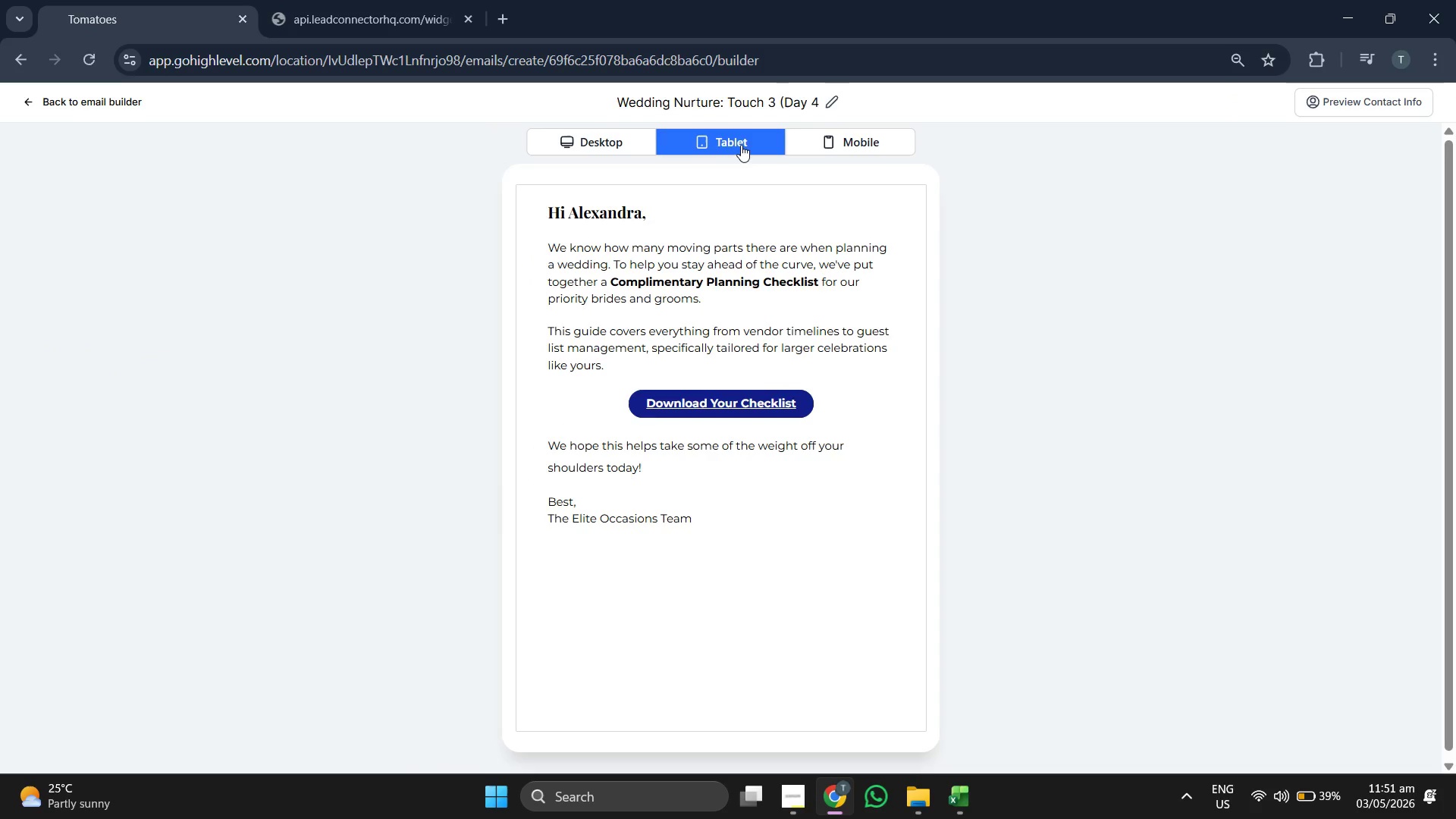 
left_click([839, 146])
 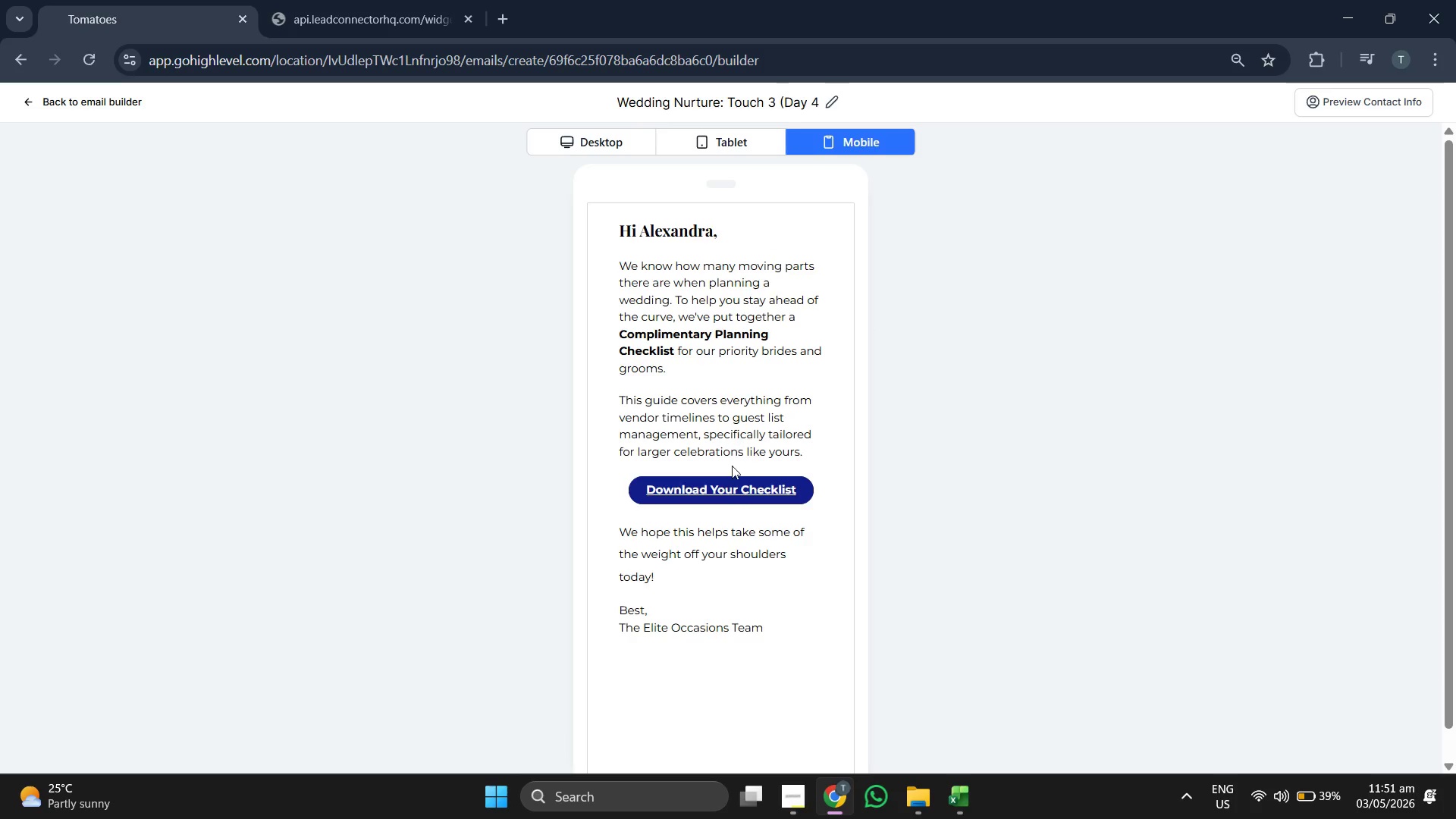 
scroll: coordinate [730, 472], scroll_direction: down, amount: 2.0
 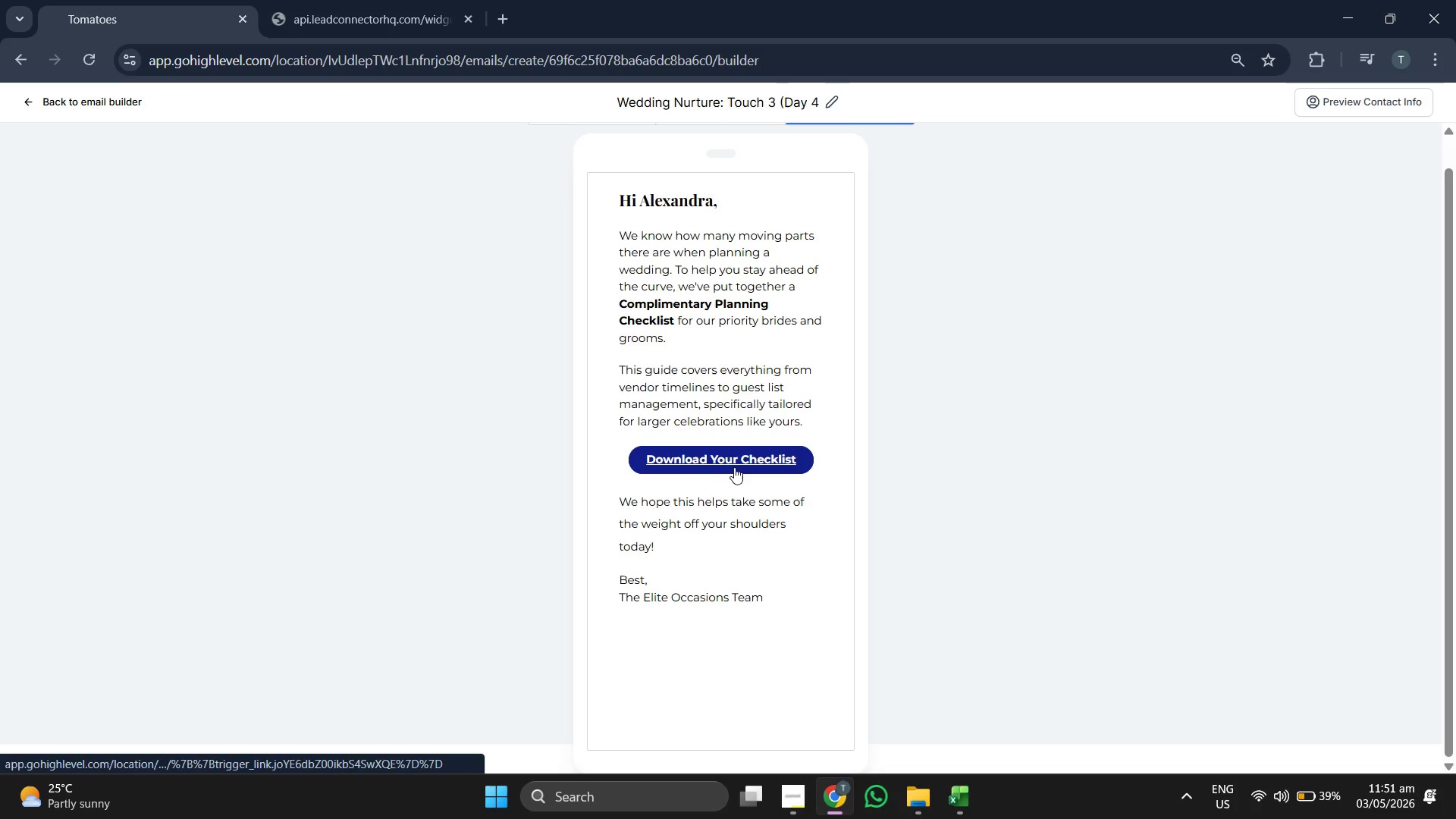 
scroll: coordinate [734, 467], scroll_direction: up, amount: 1.0
 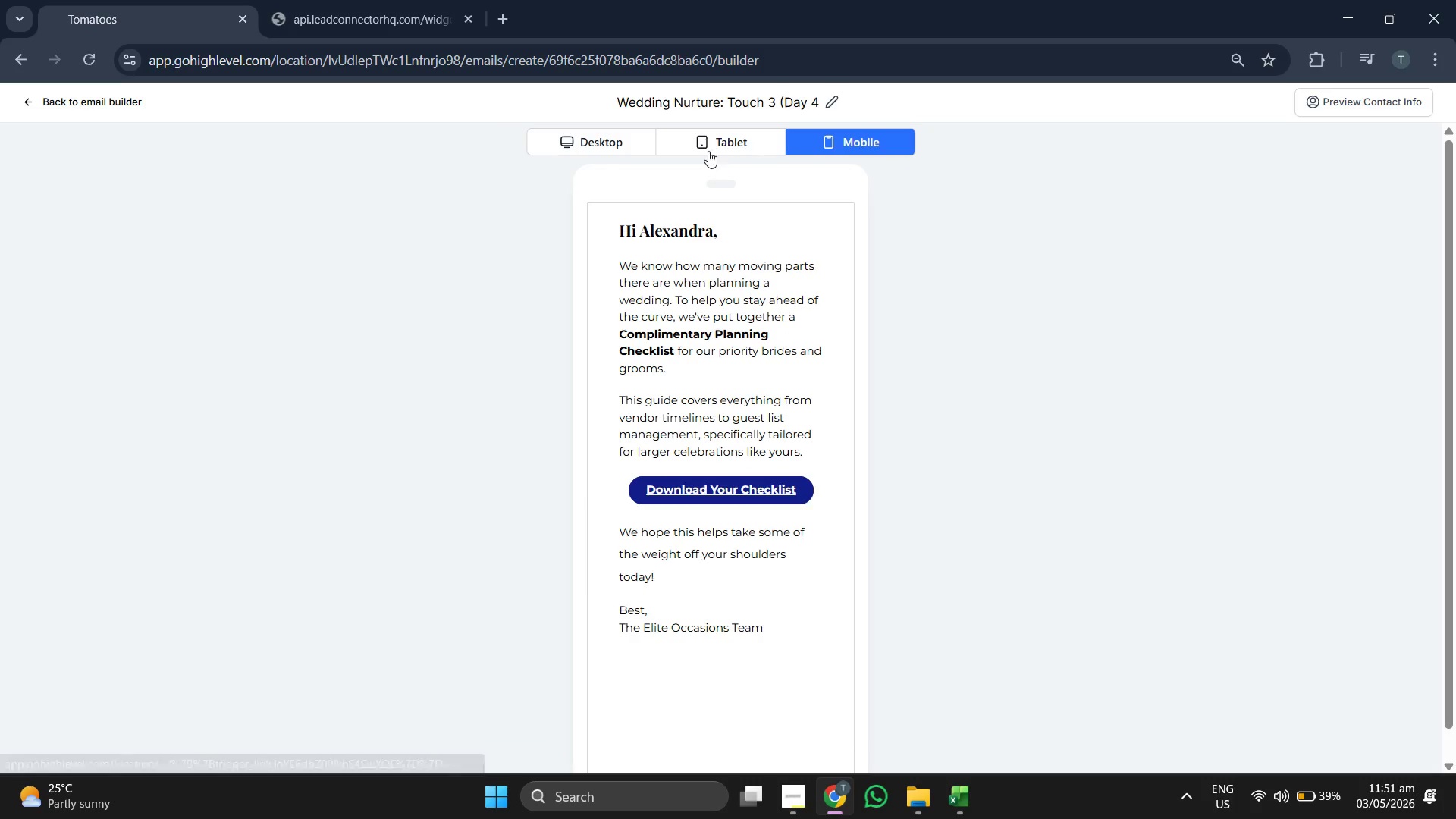 
left_click([709, 146])
 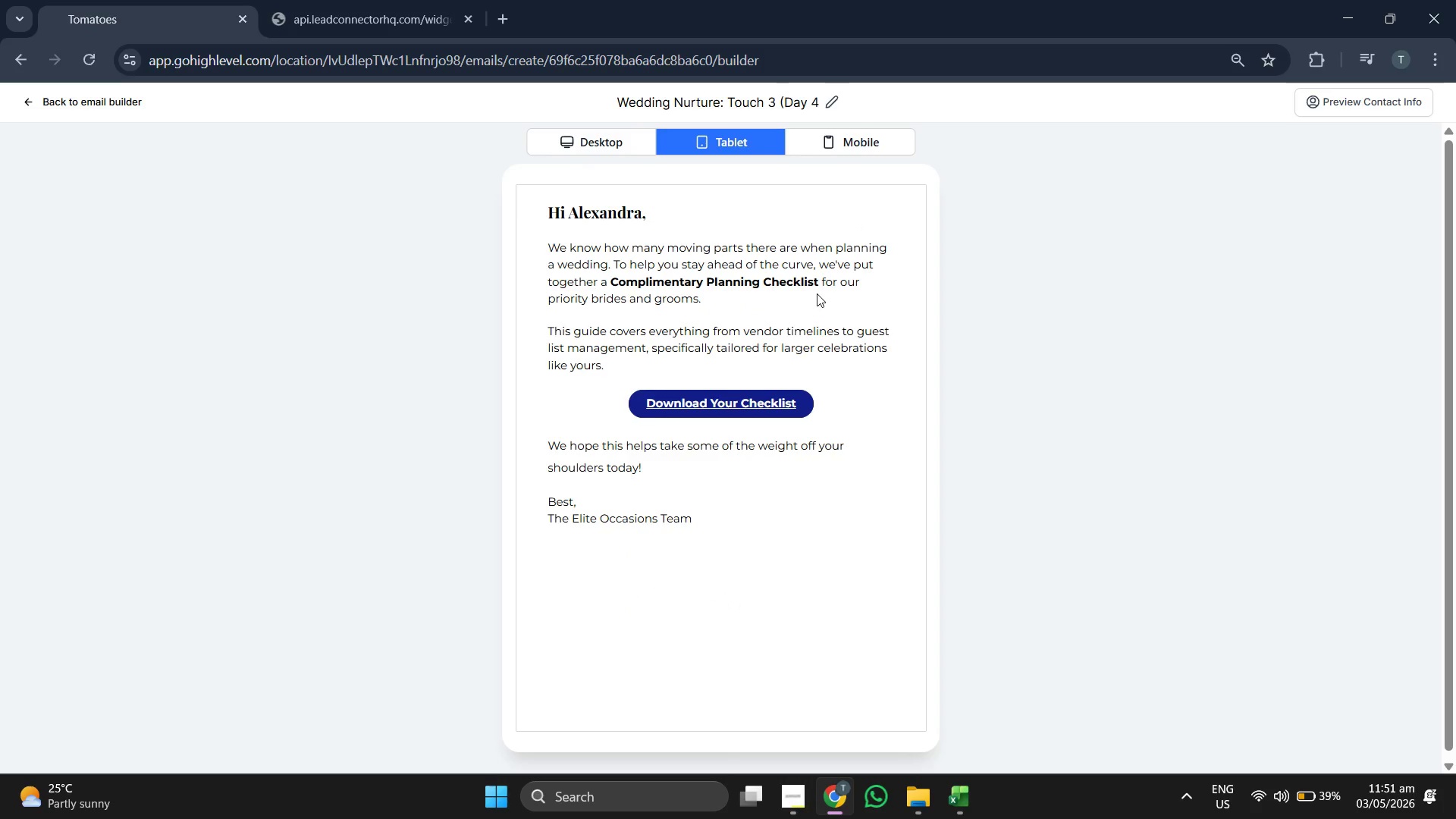 
wait(6.44)
 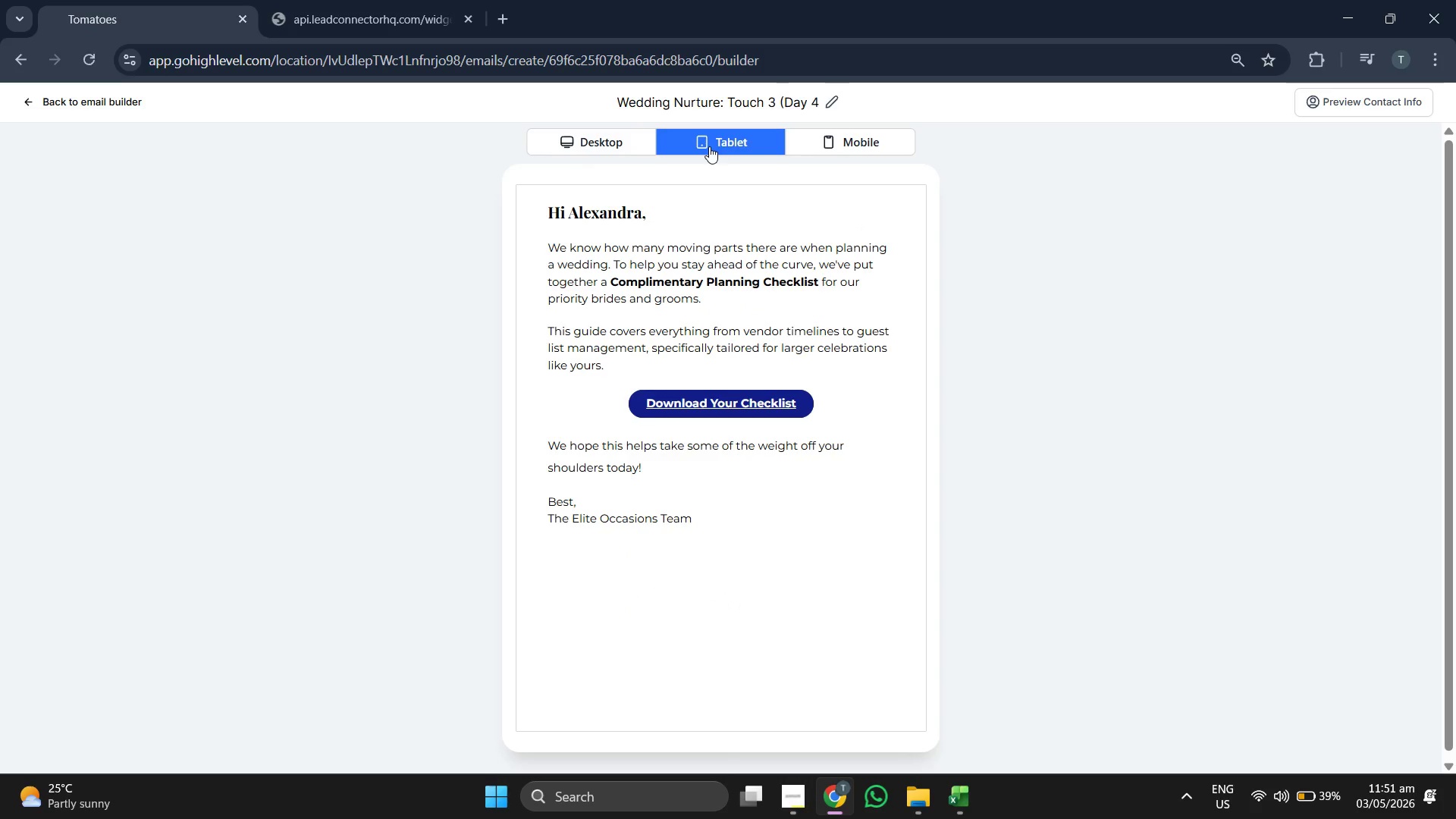 
left_click([617, 146])
 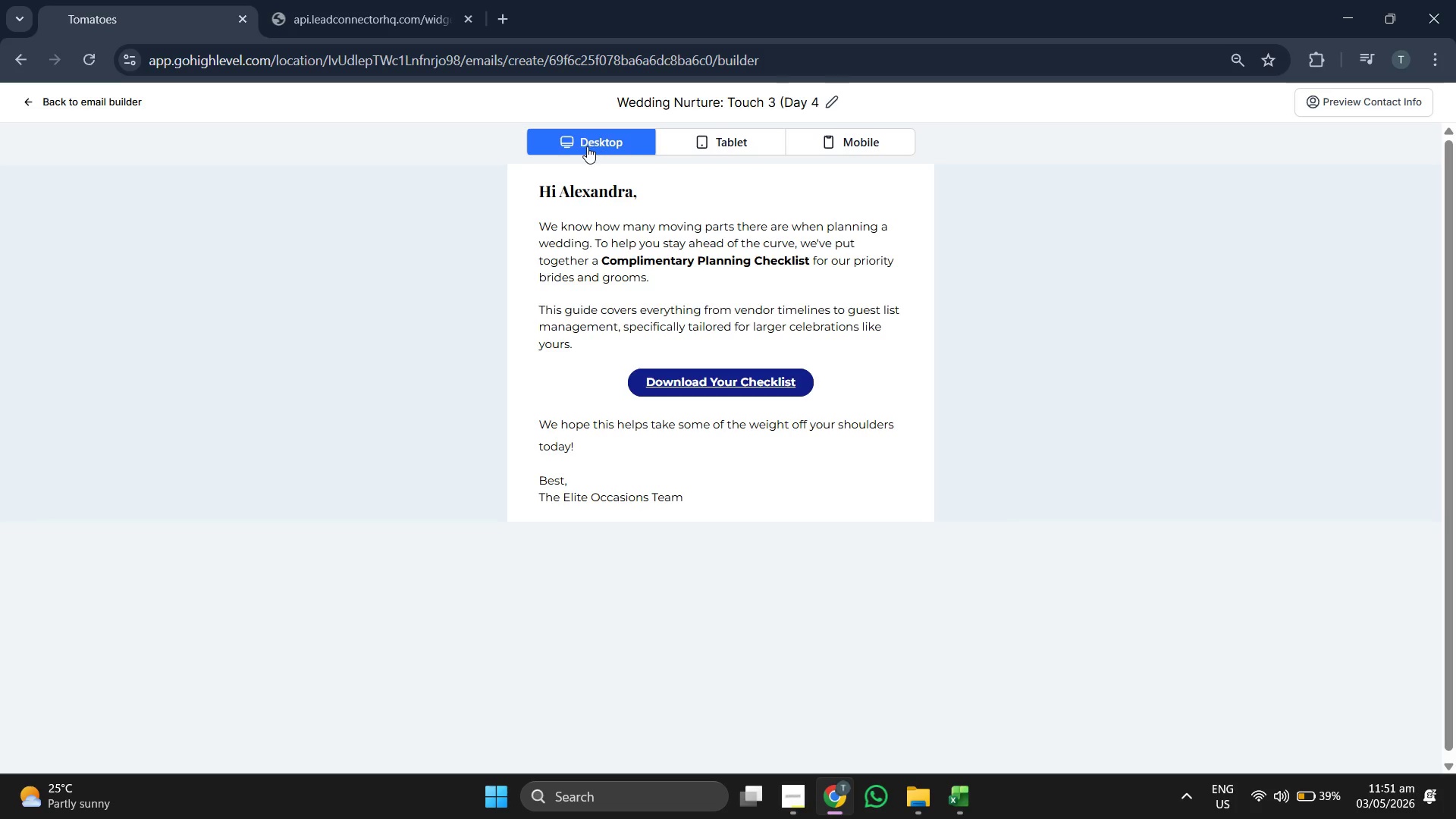 
wait(5.27)
 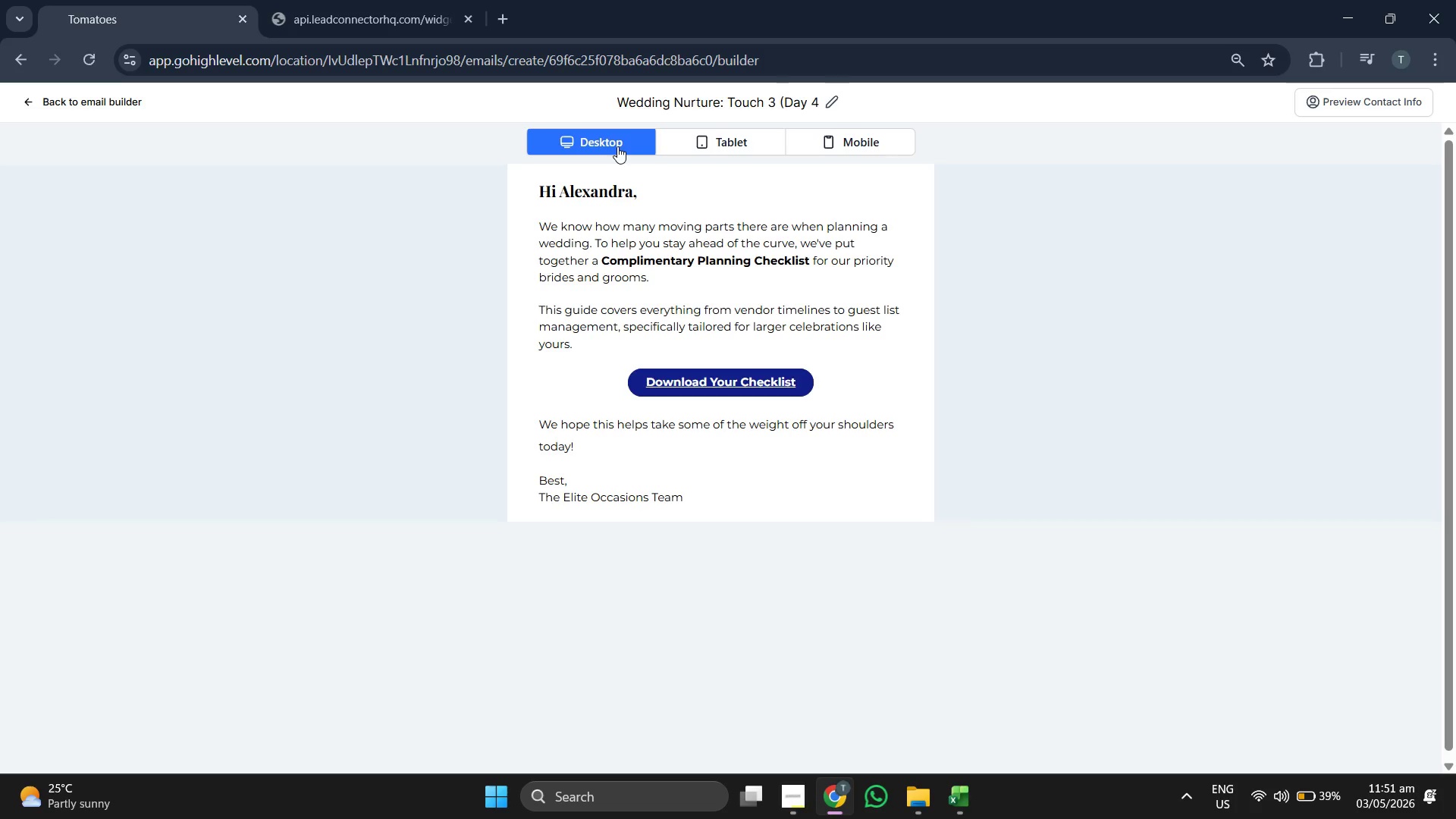 
left_click([99, 102])
 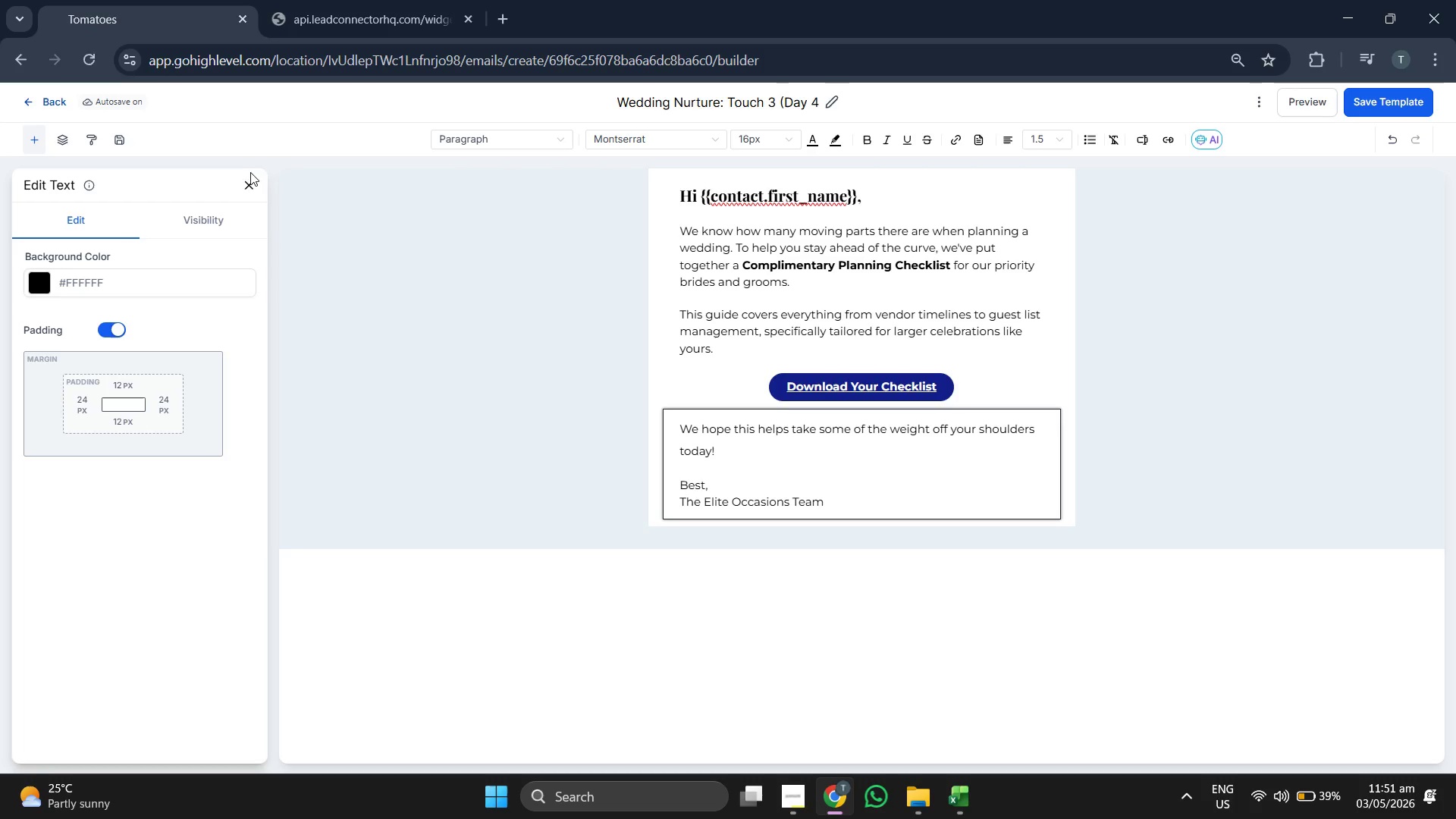 
left_click([250, 178])
 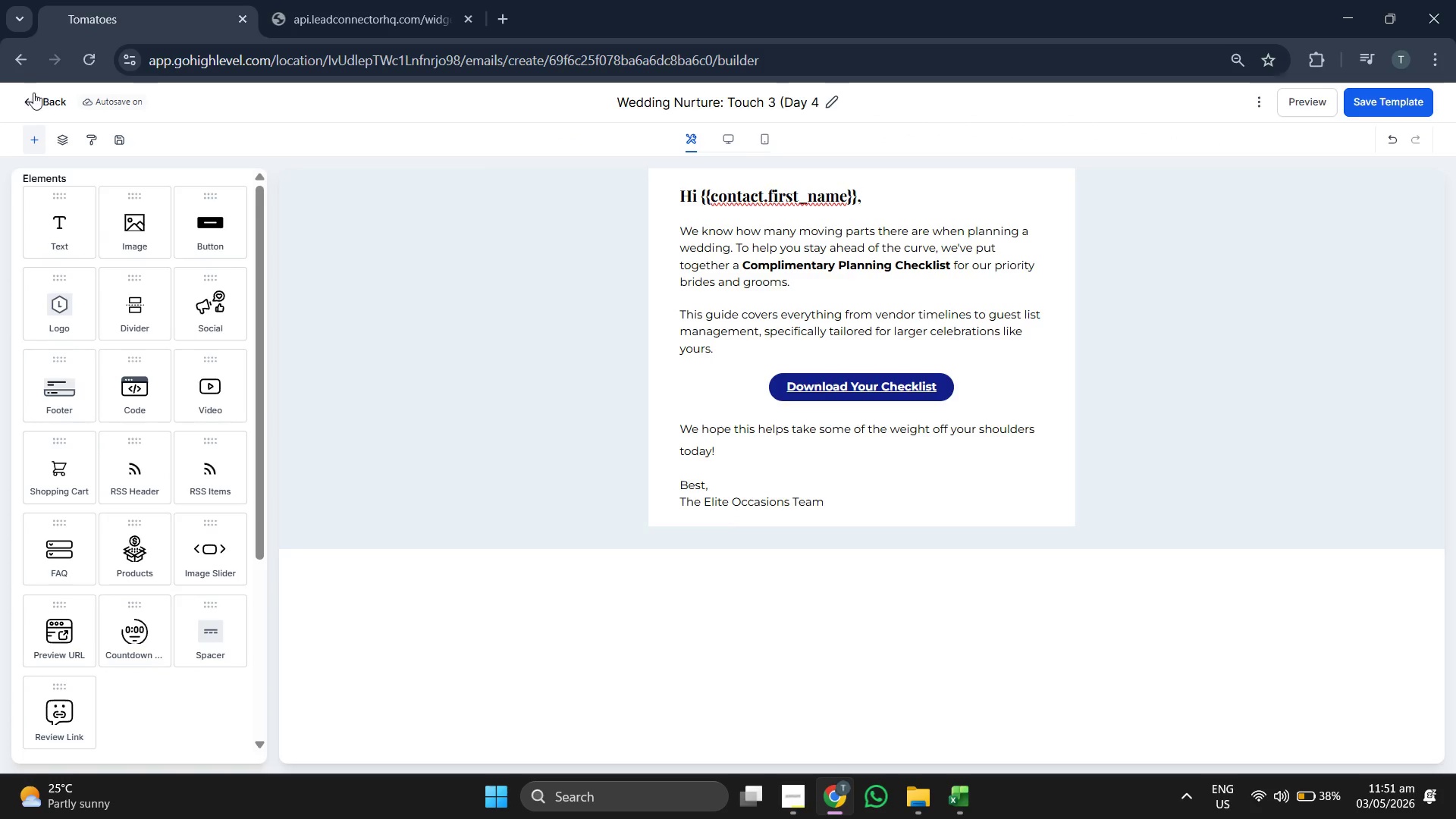 
left_click([41, 100])
 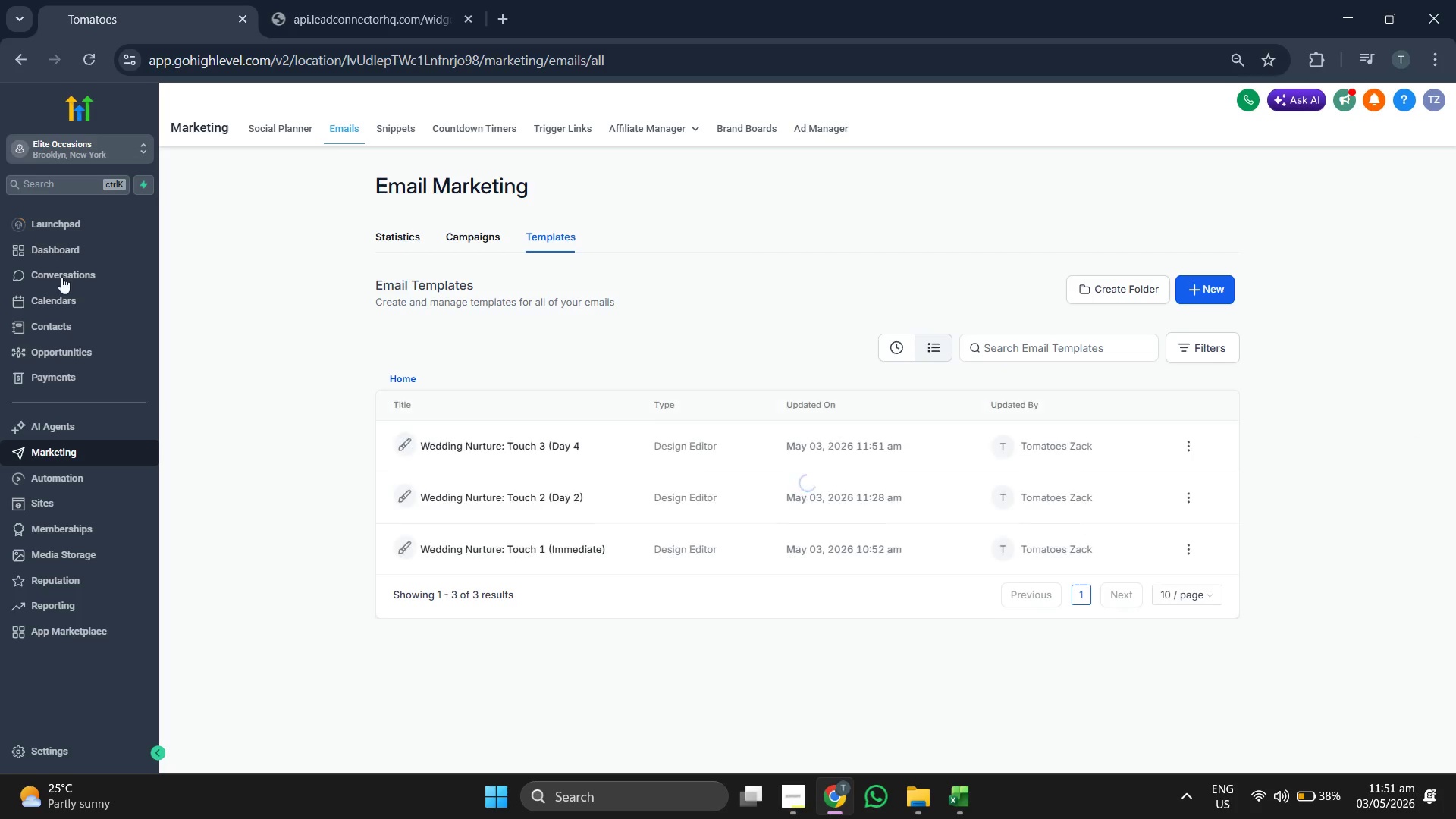 
wait(5.72)
 